 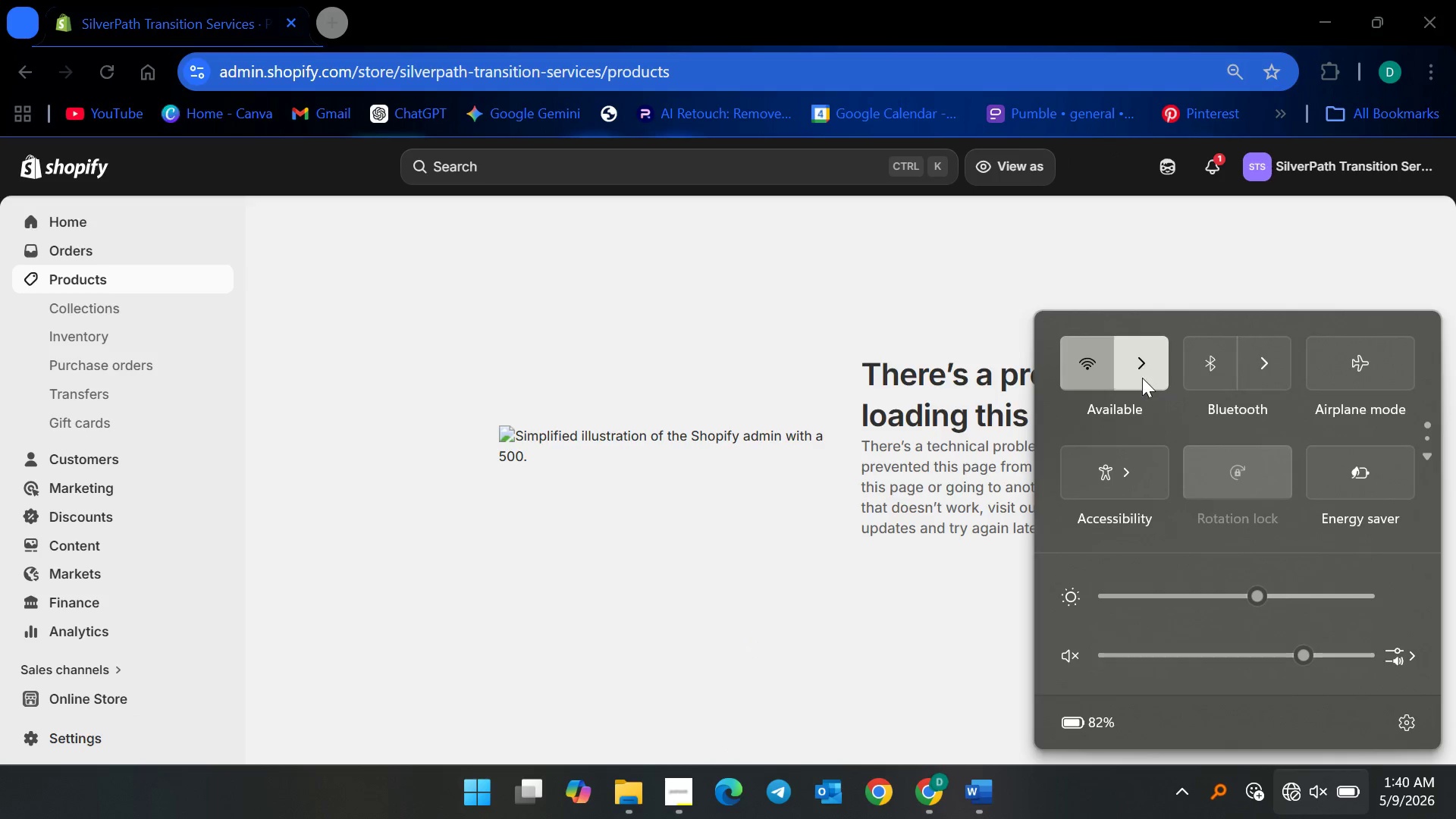 
left_click([1207, 241])
 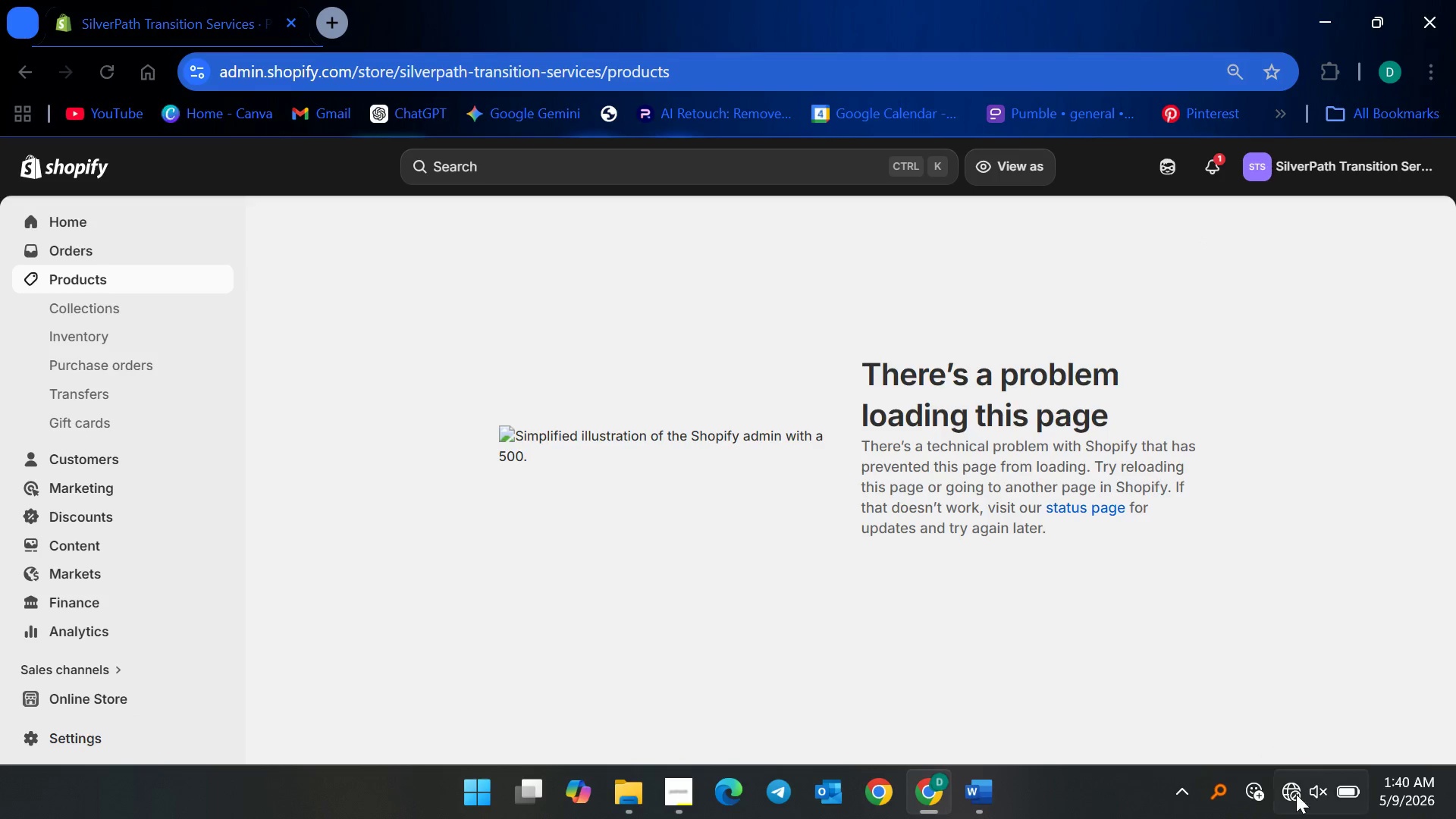 
left_click([1301, 810])
 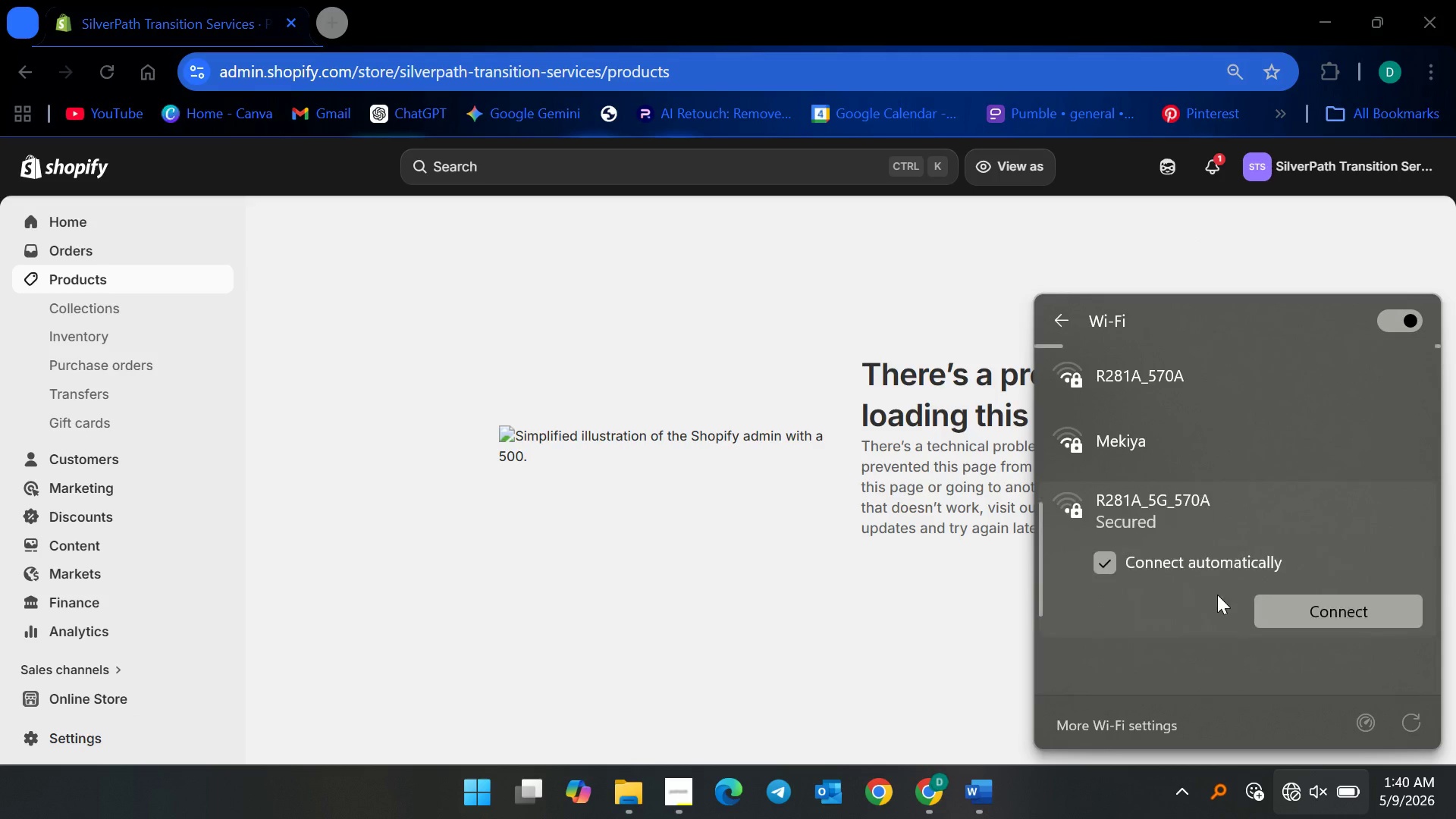 
double_click([1302, 605])
 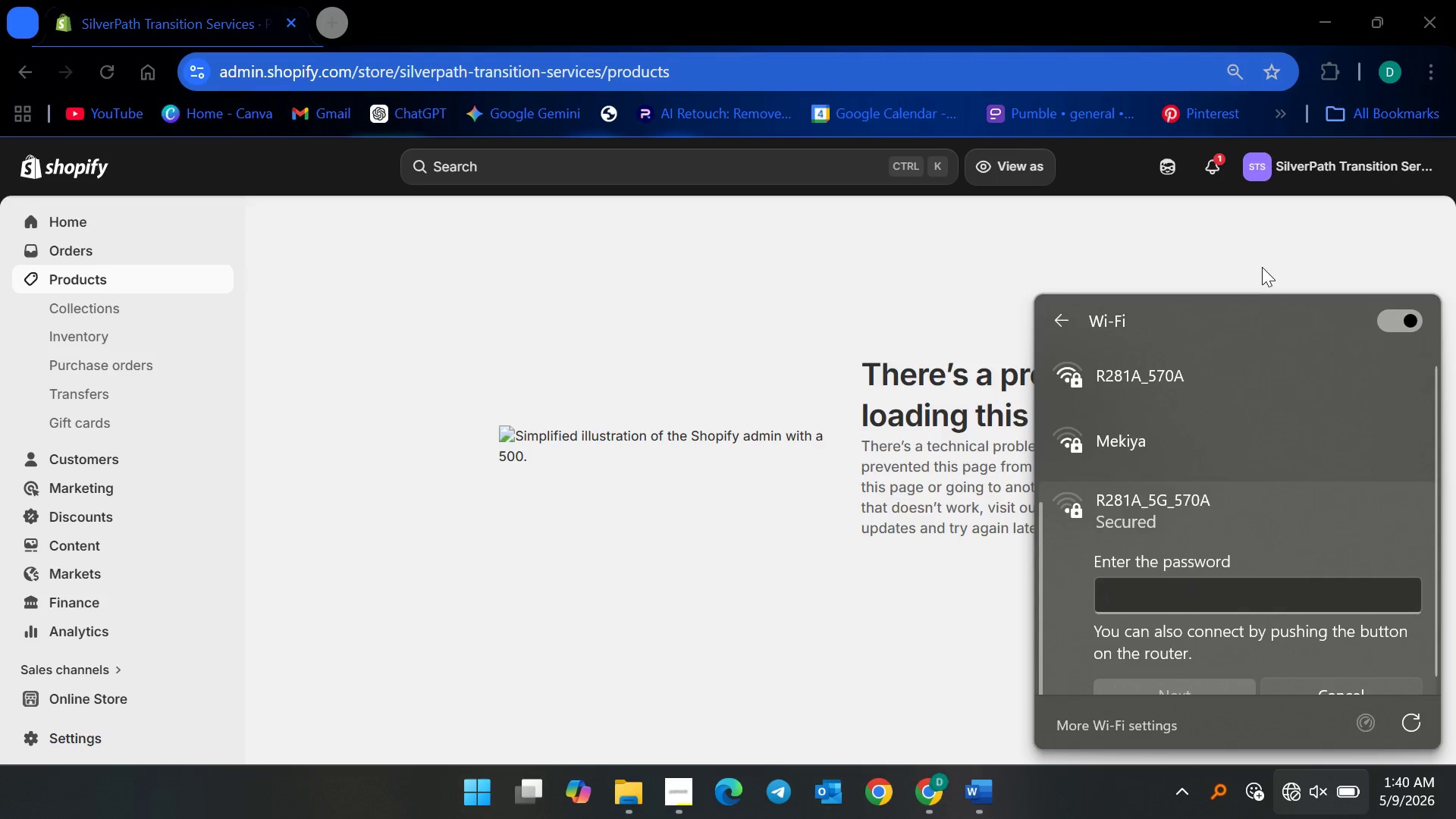 
left_click([1261, 265])
 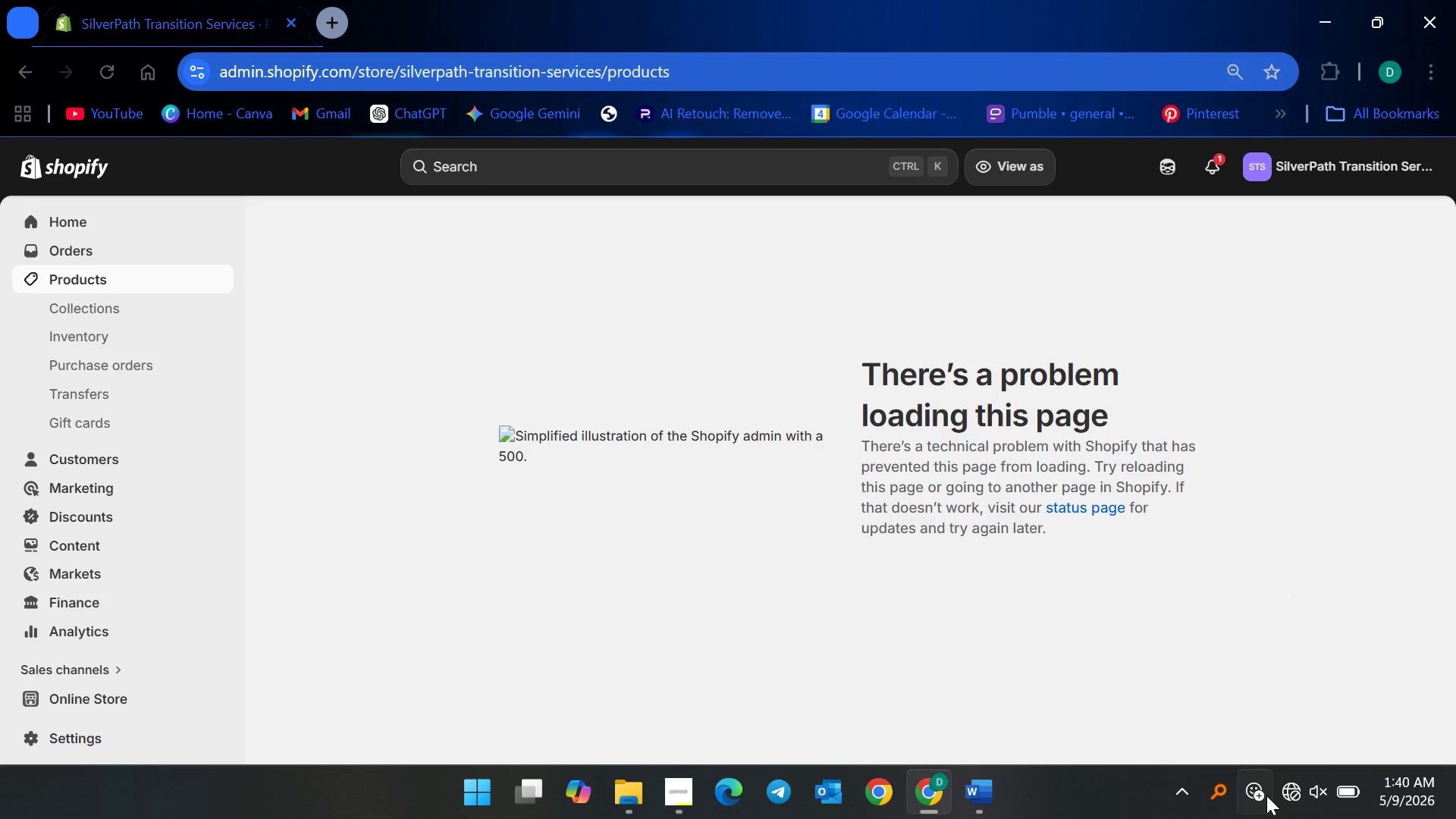 
left_click([1303, 789])
 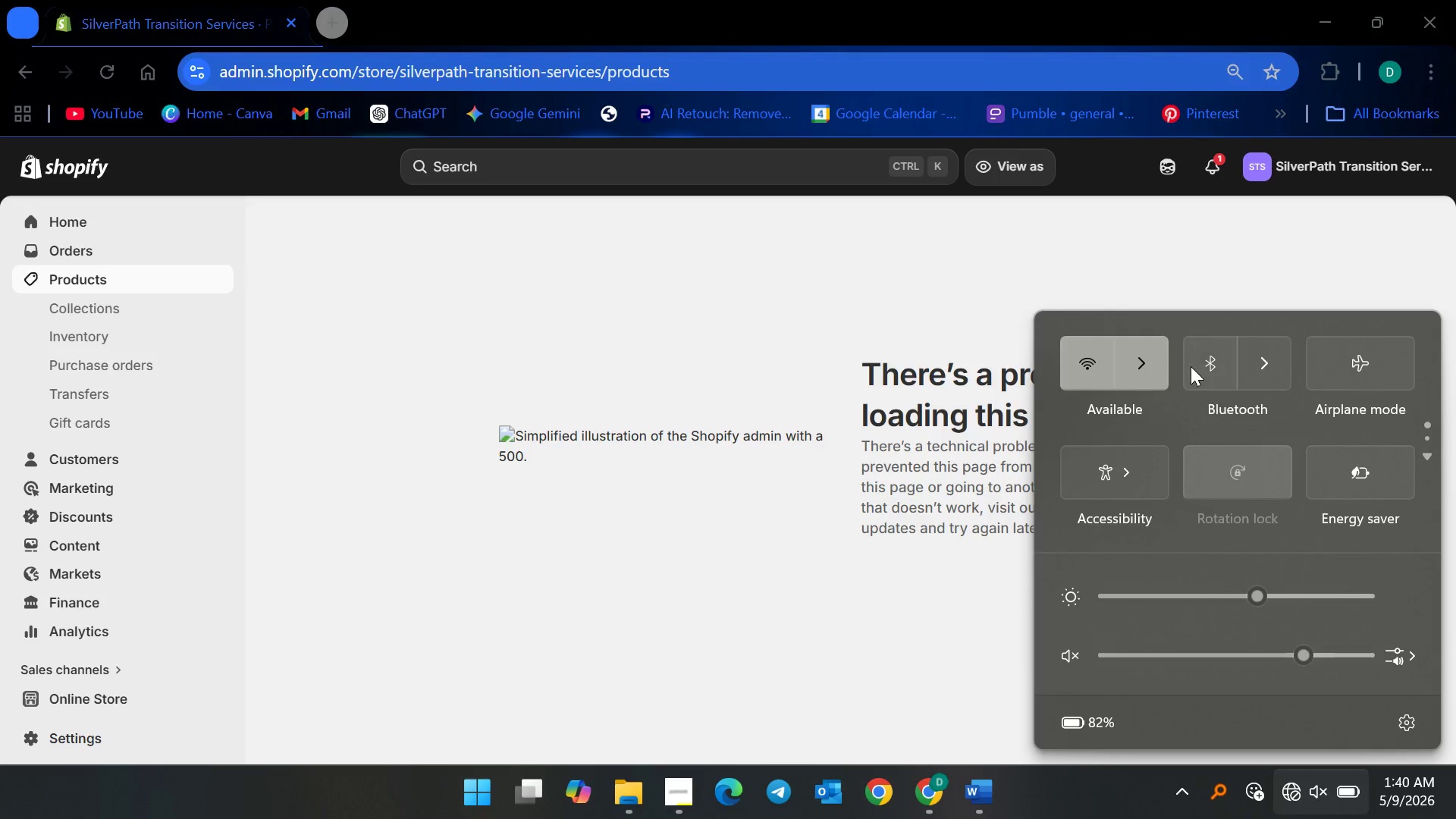 
mouse_move([1147, 357])
 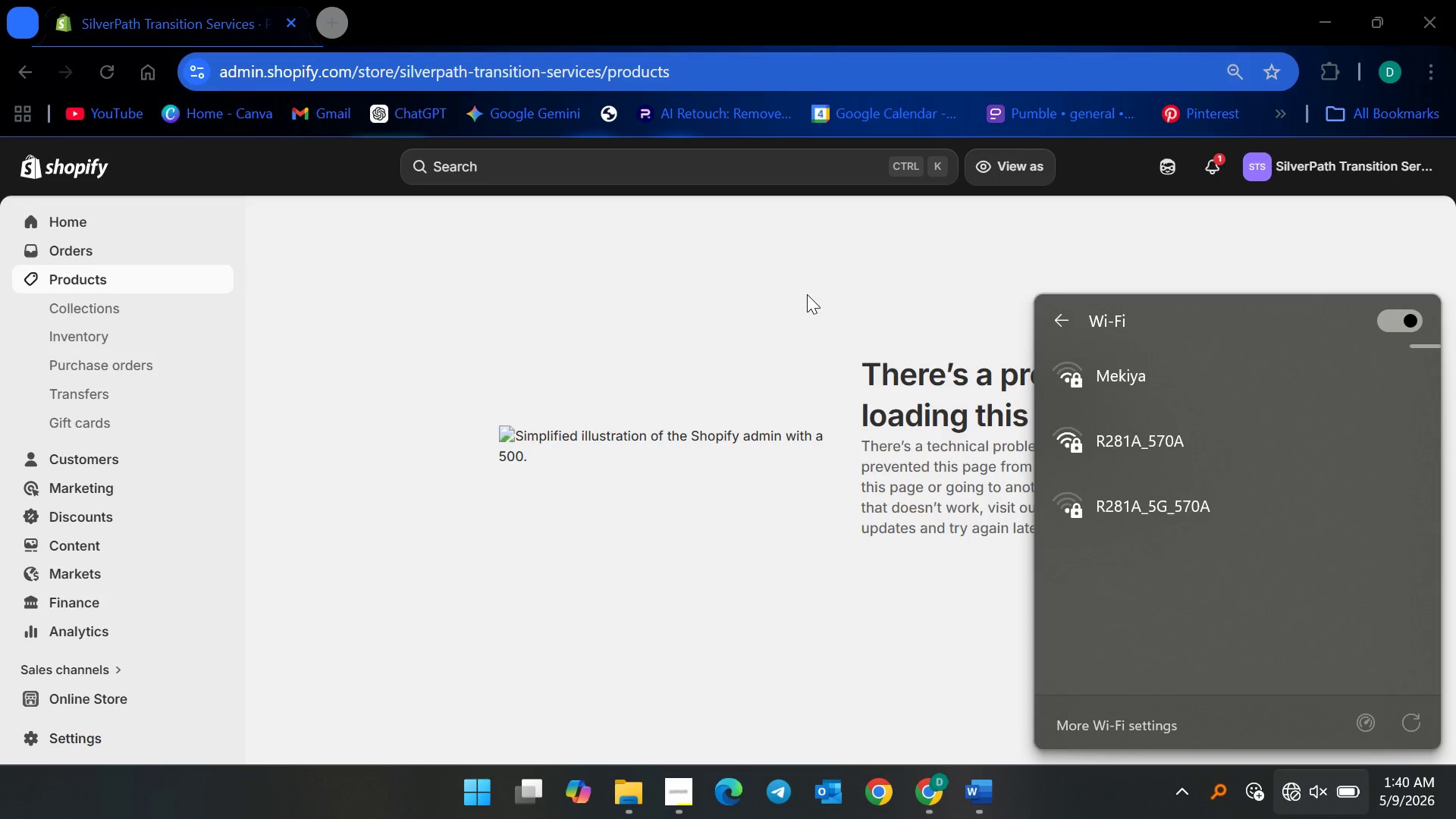 
left_click([807, 294])
 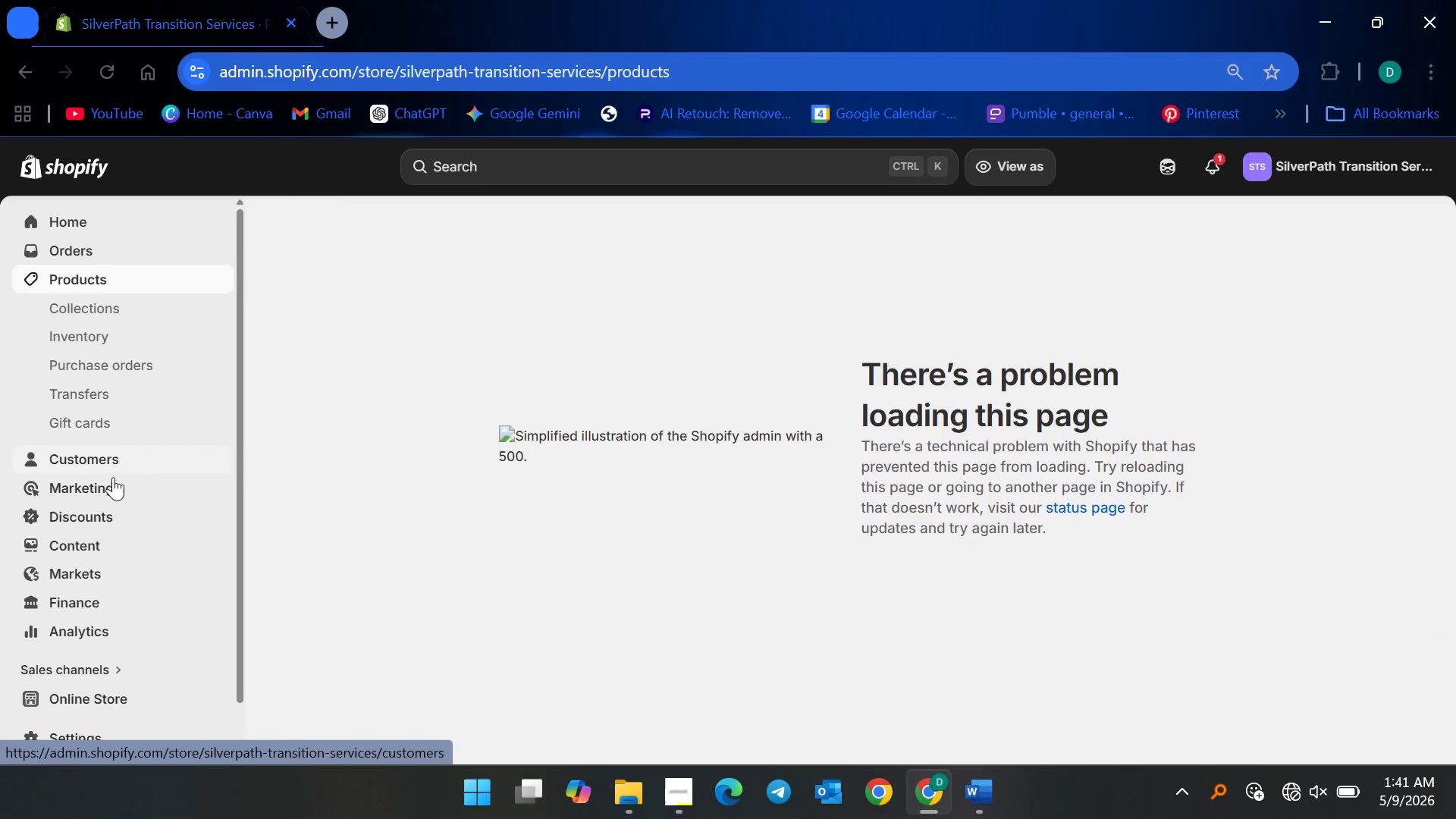 
wait(6.61)
 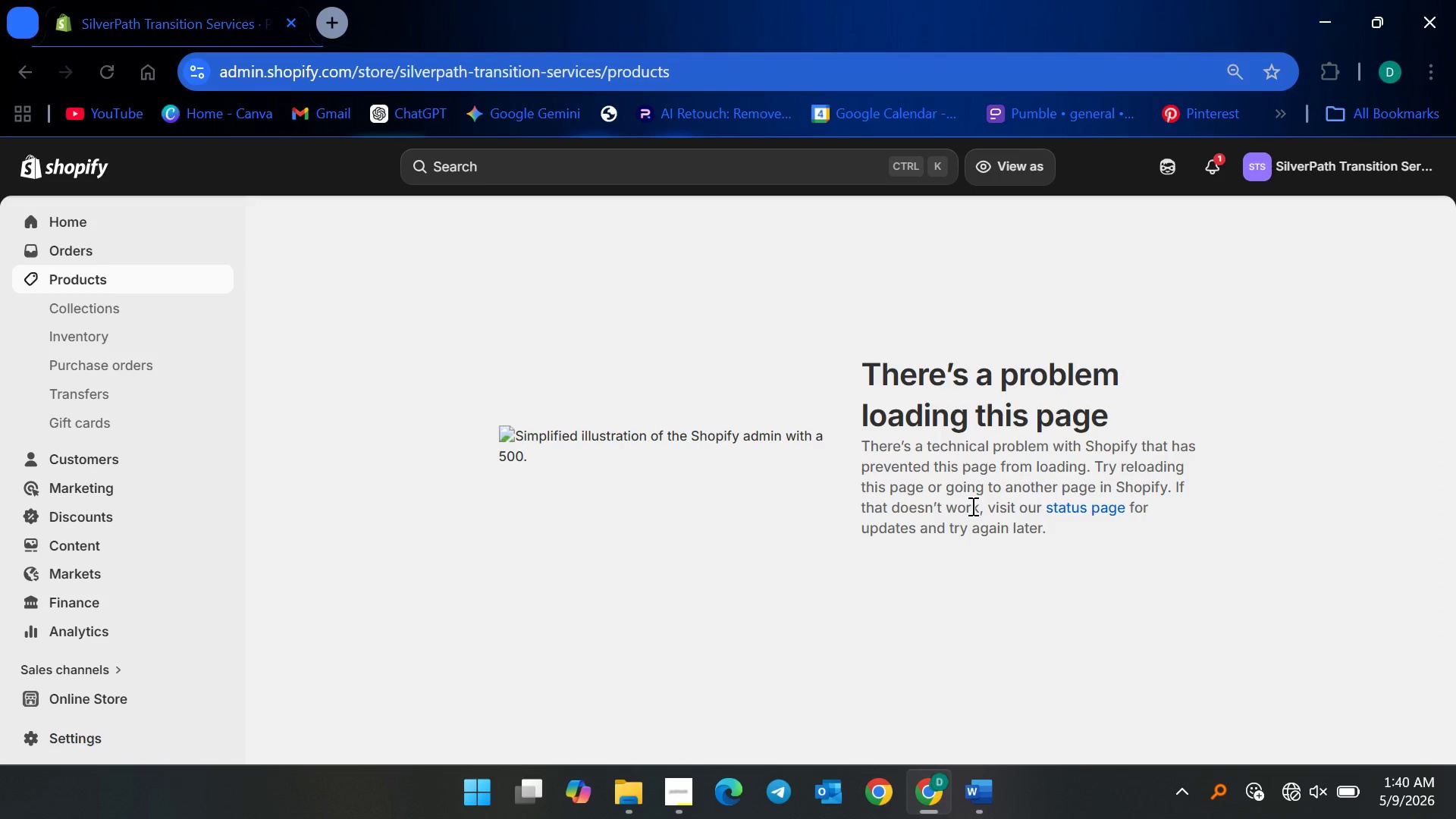 
left_click([142, 318])
 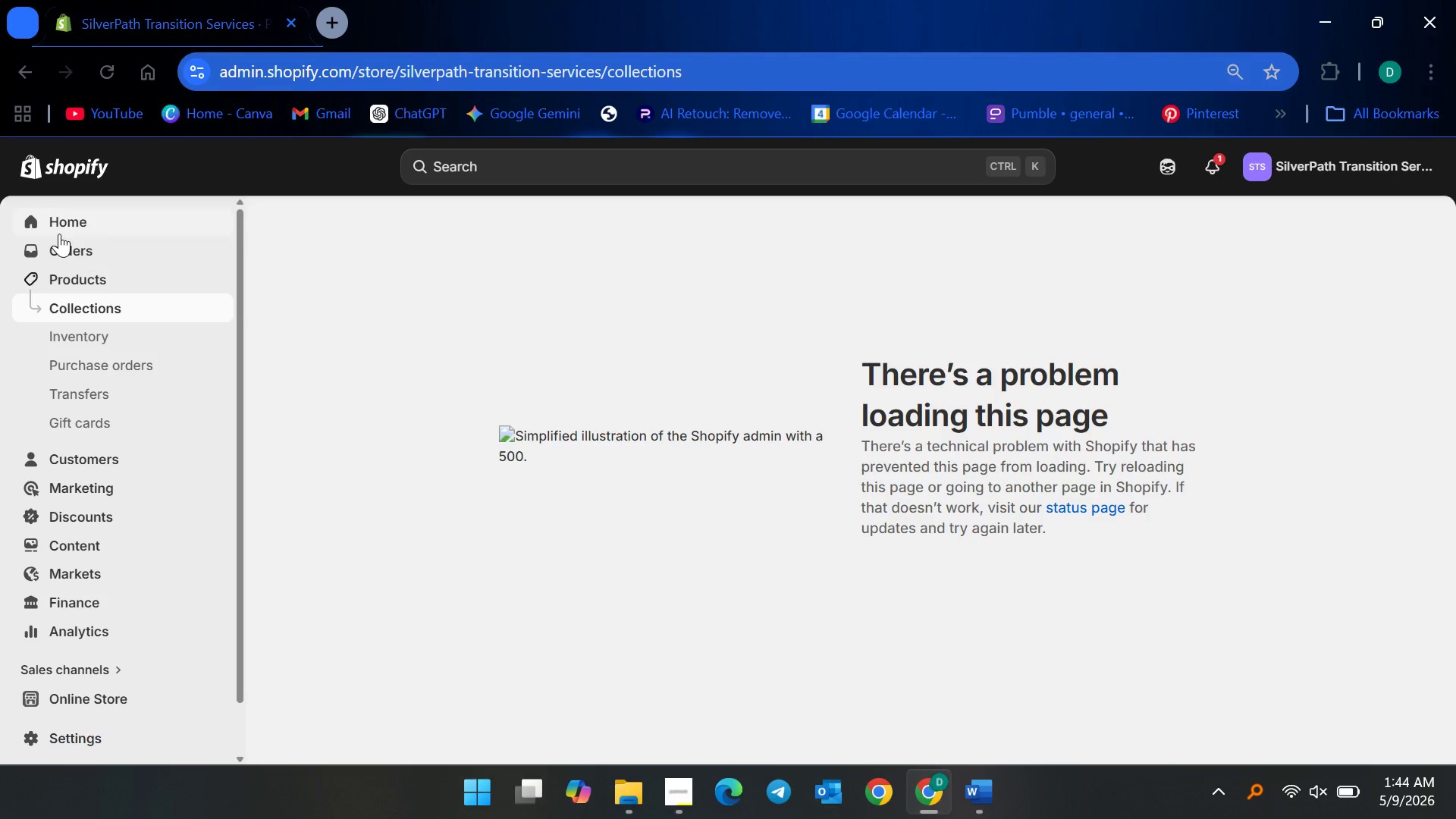 
wait(207.03)
 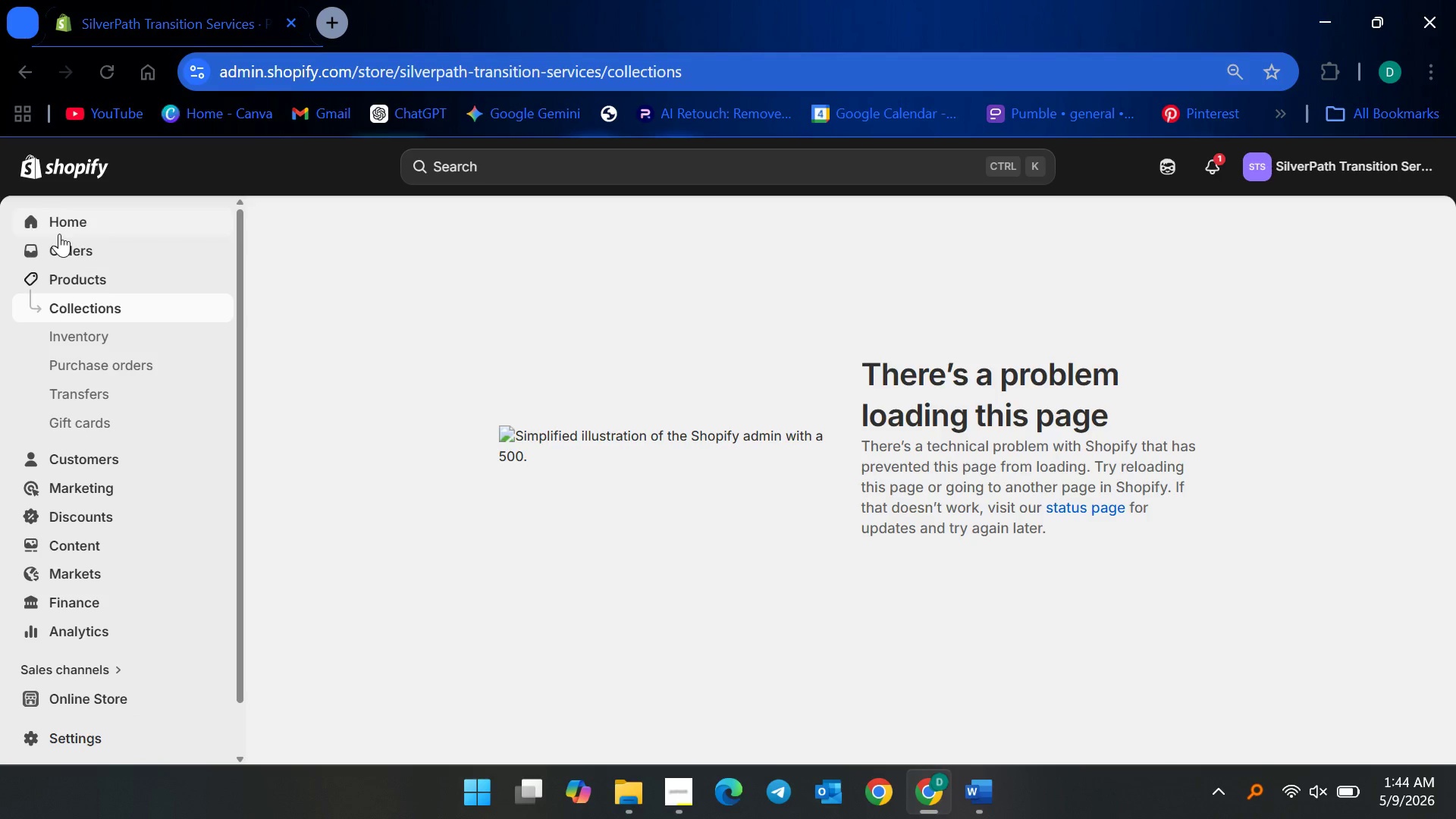 
left_click([98, 77])
 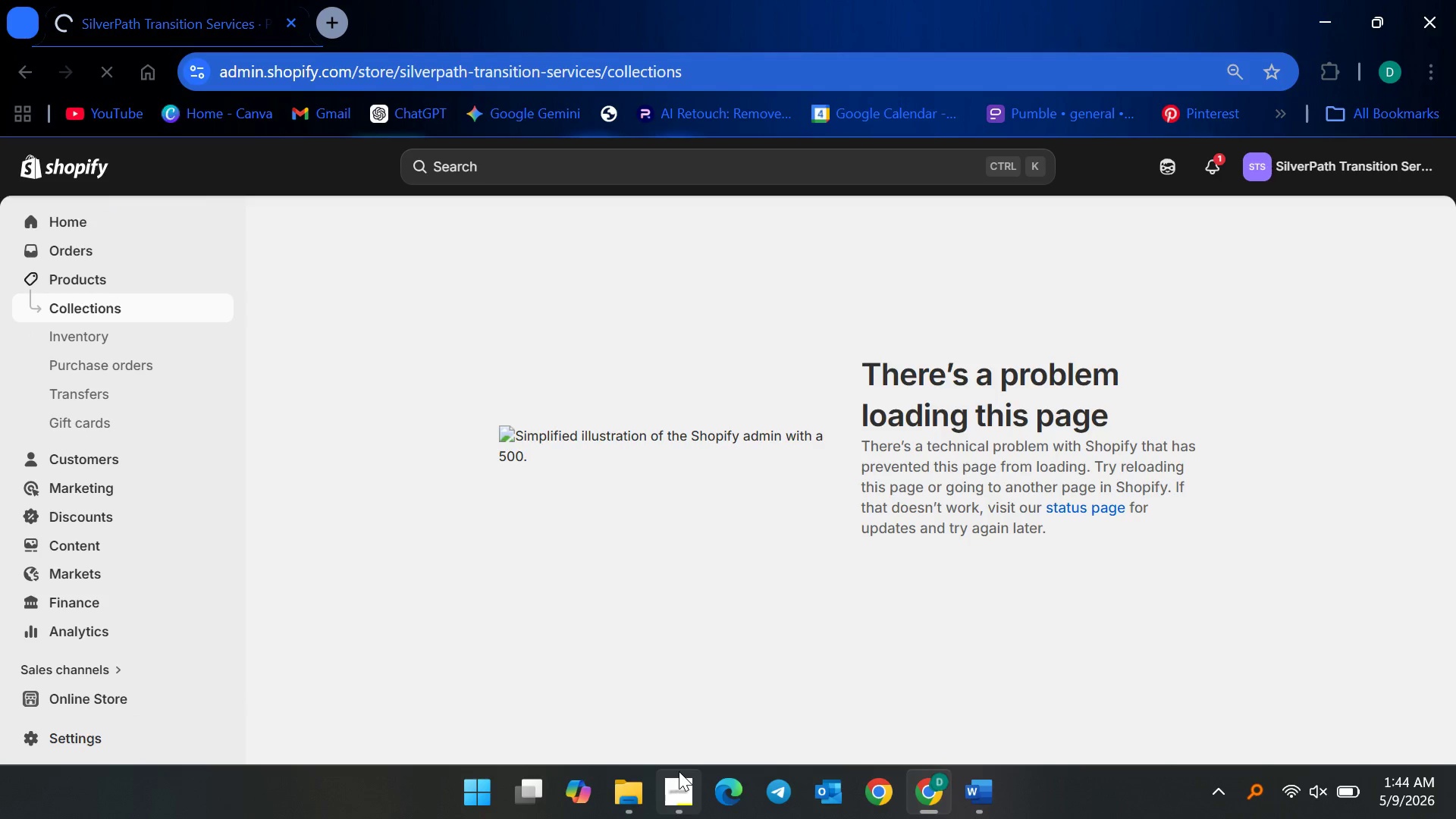 
left_click([679, 771])
 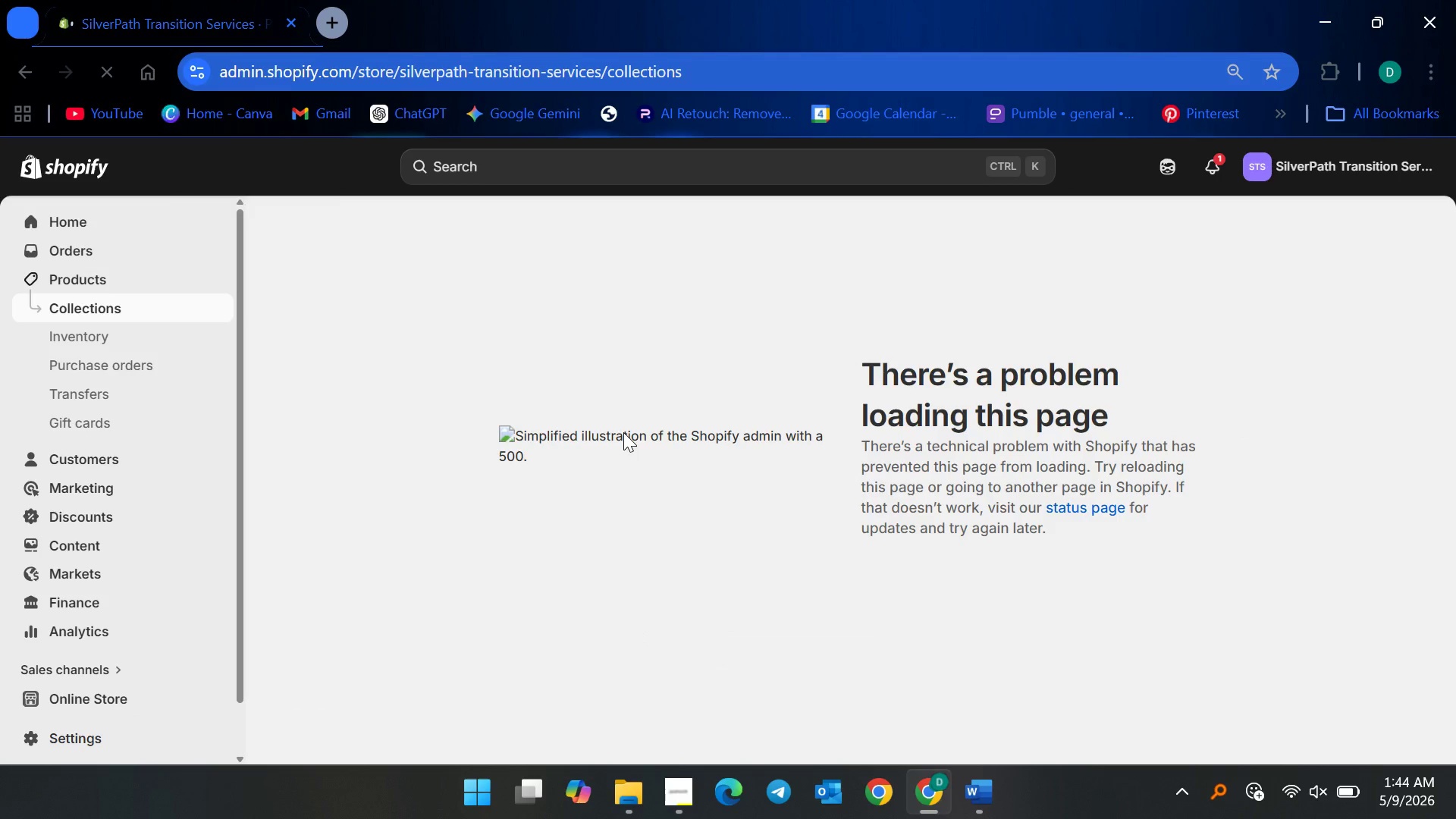 
wait(5.44)
 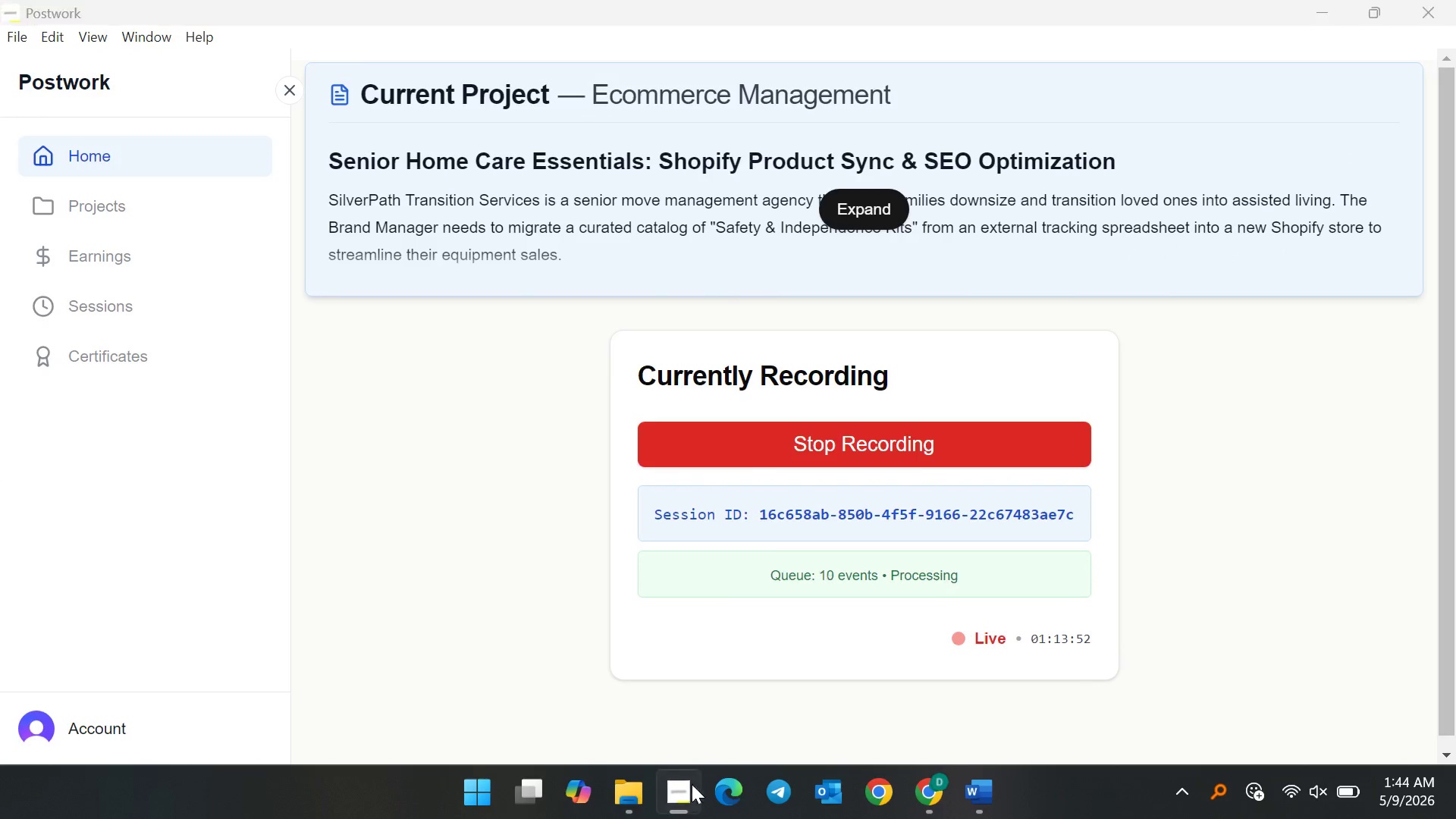 
mouse_move([566, 412])
 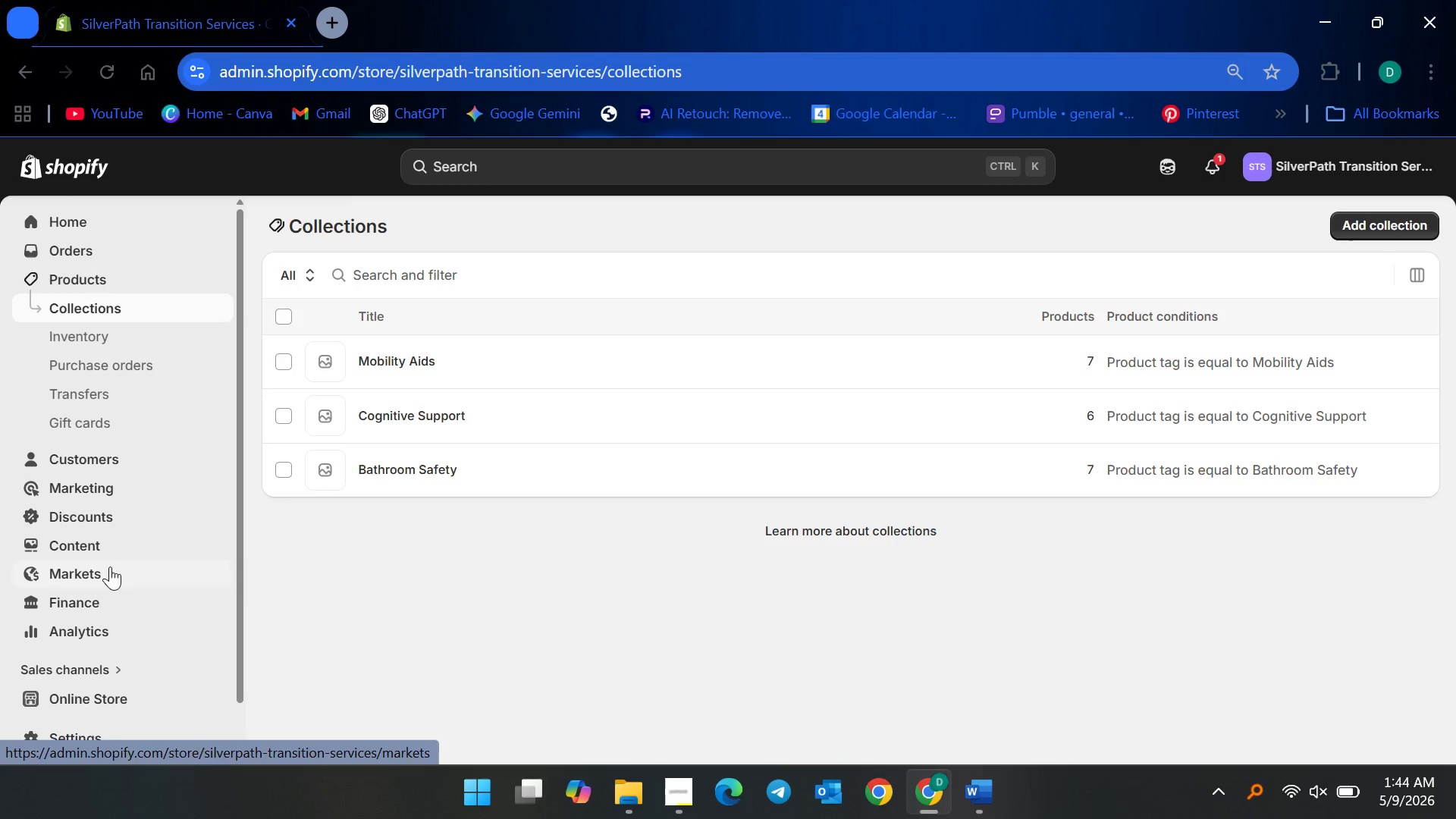 
left_click([105, 548])
 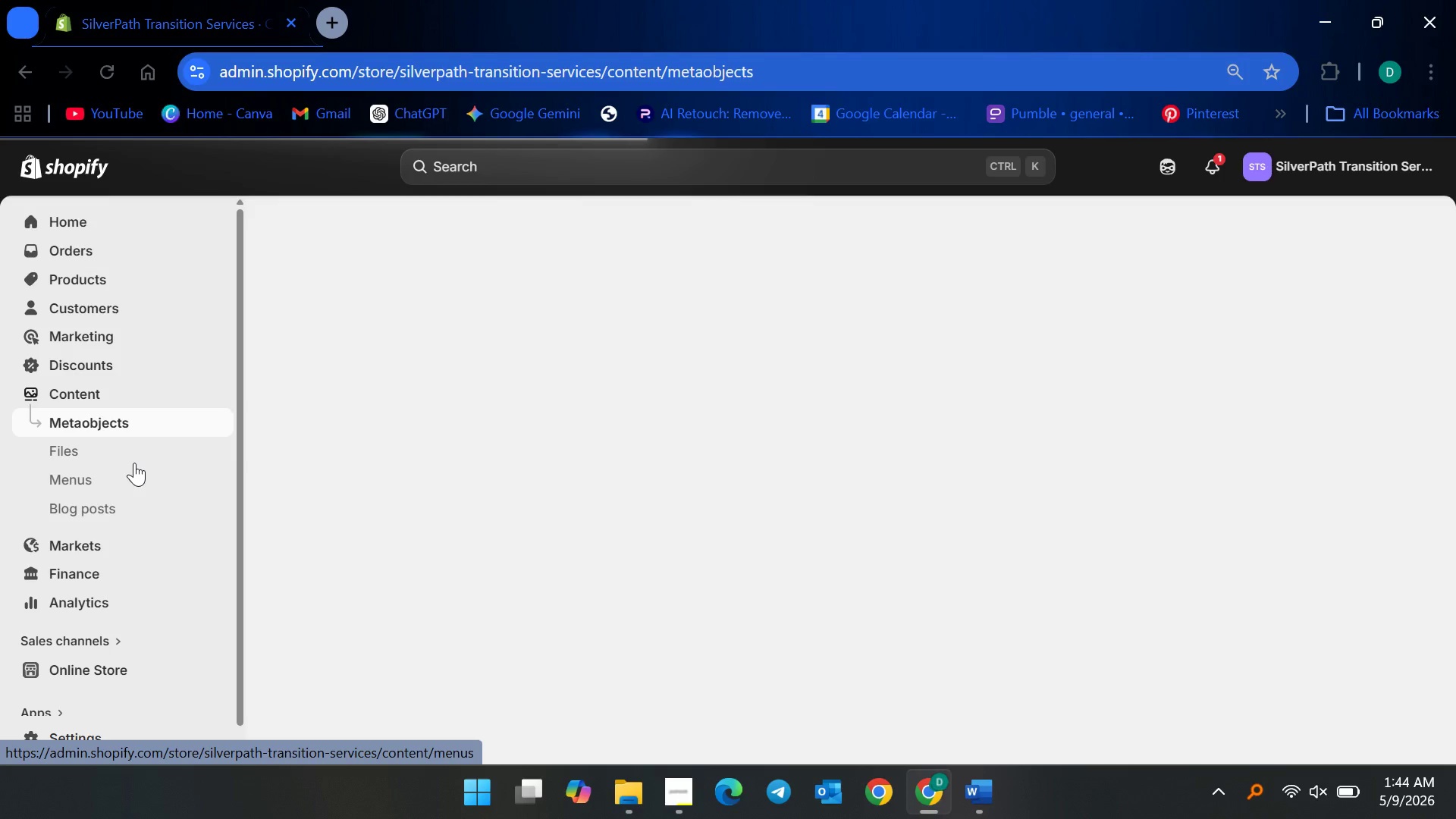 
left_click([134, 453])
 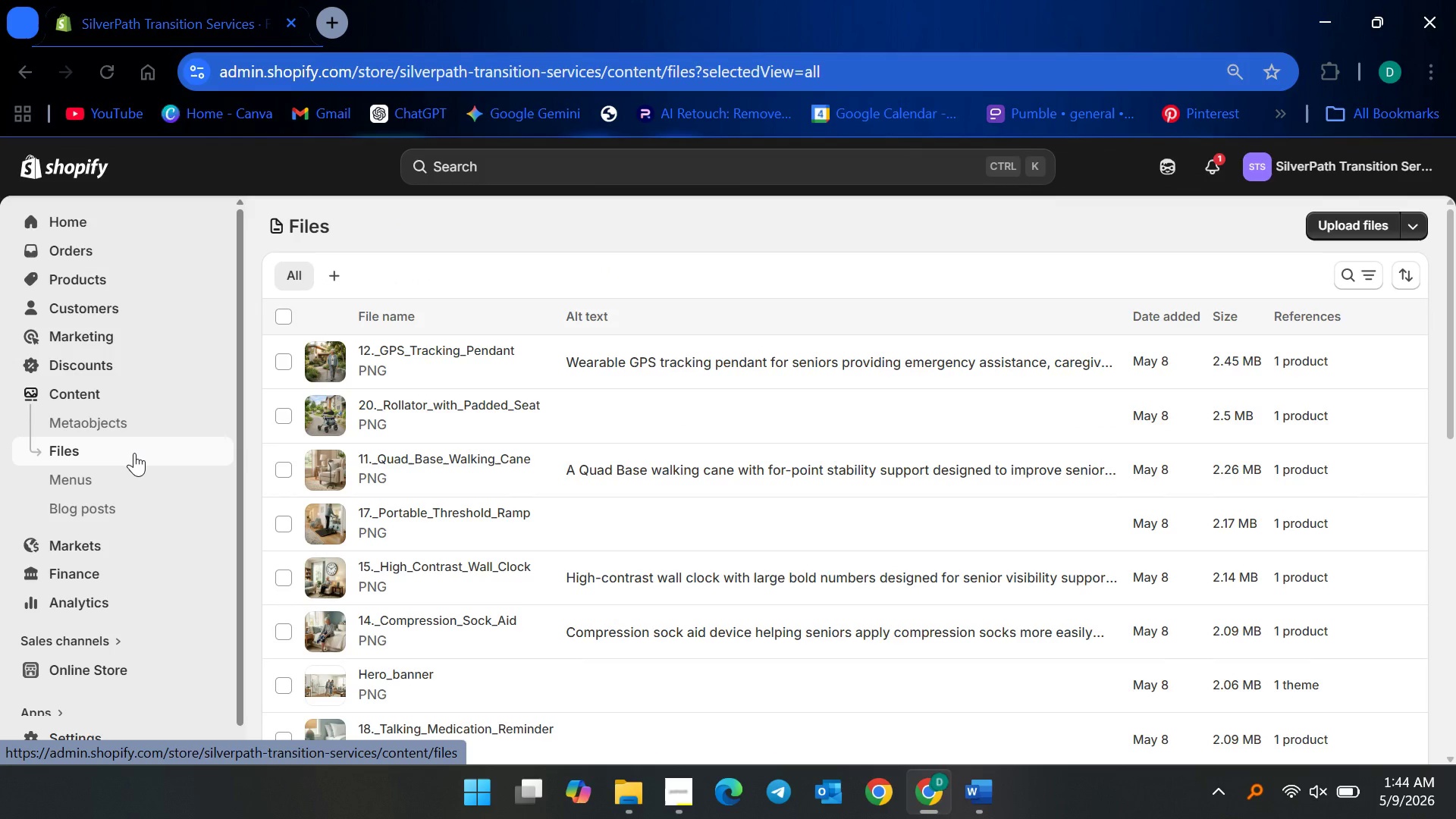 
wait(11.78)
 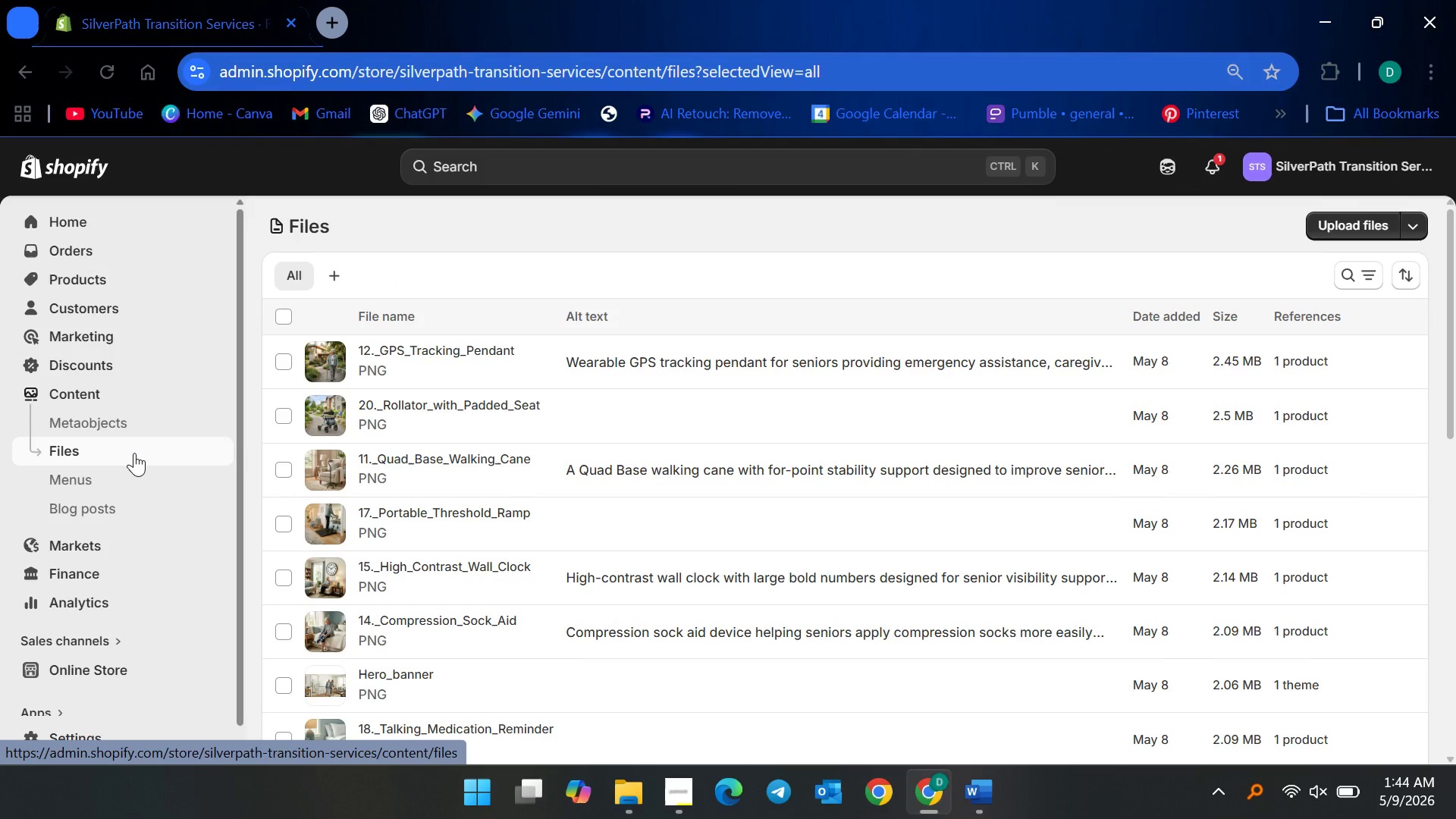 
scroll: coordinate [472, 579], scroll_direction: down, amount: 6.0
 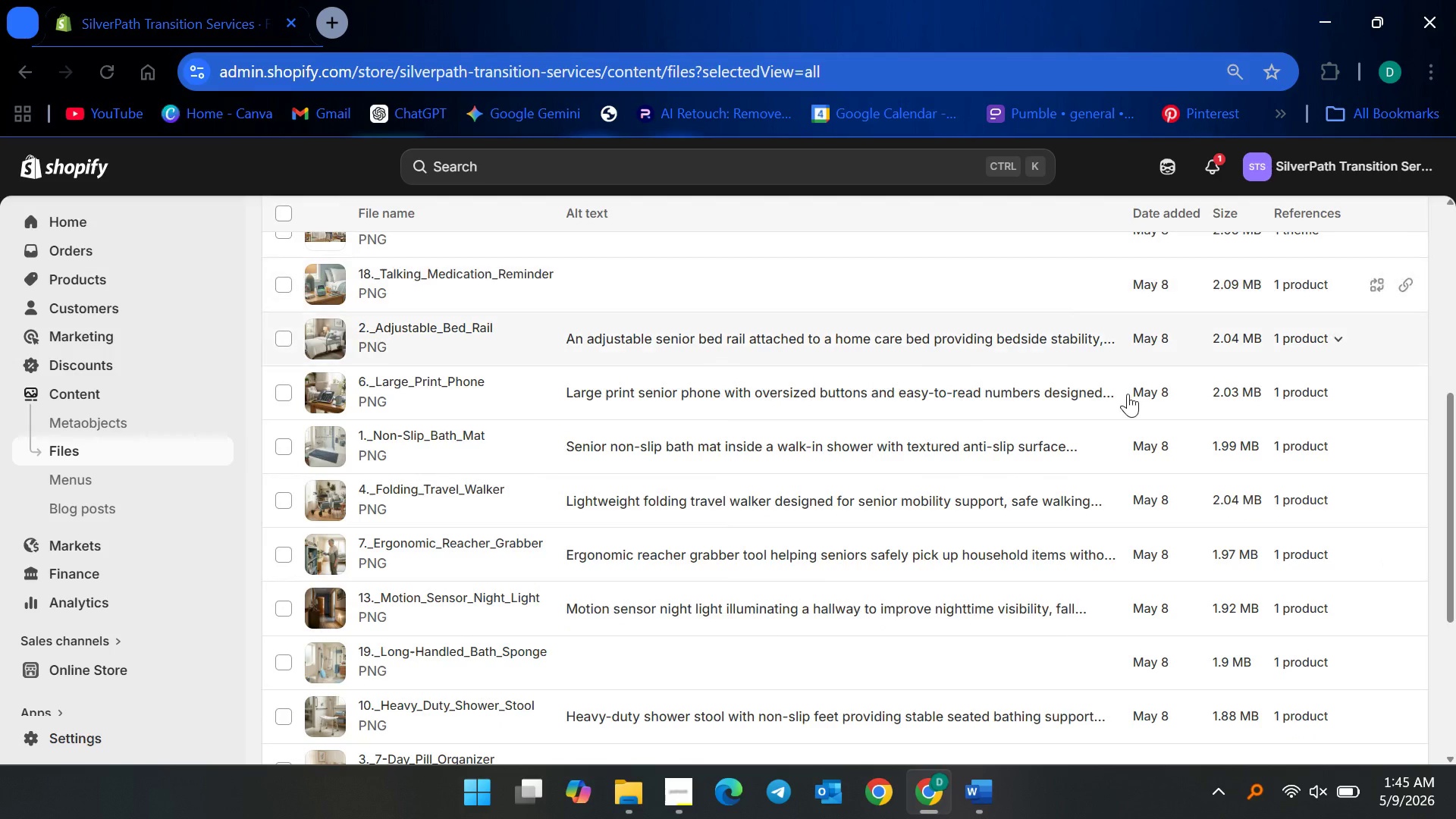 
scroll: coordinate [1126, 431], scroll_direction: up, amount: 10.0
 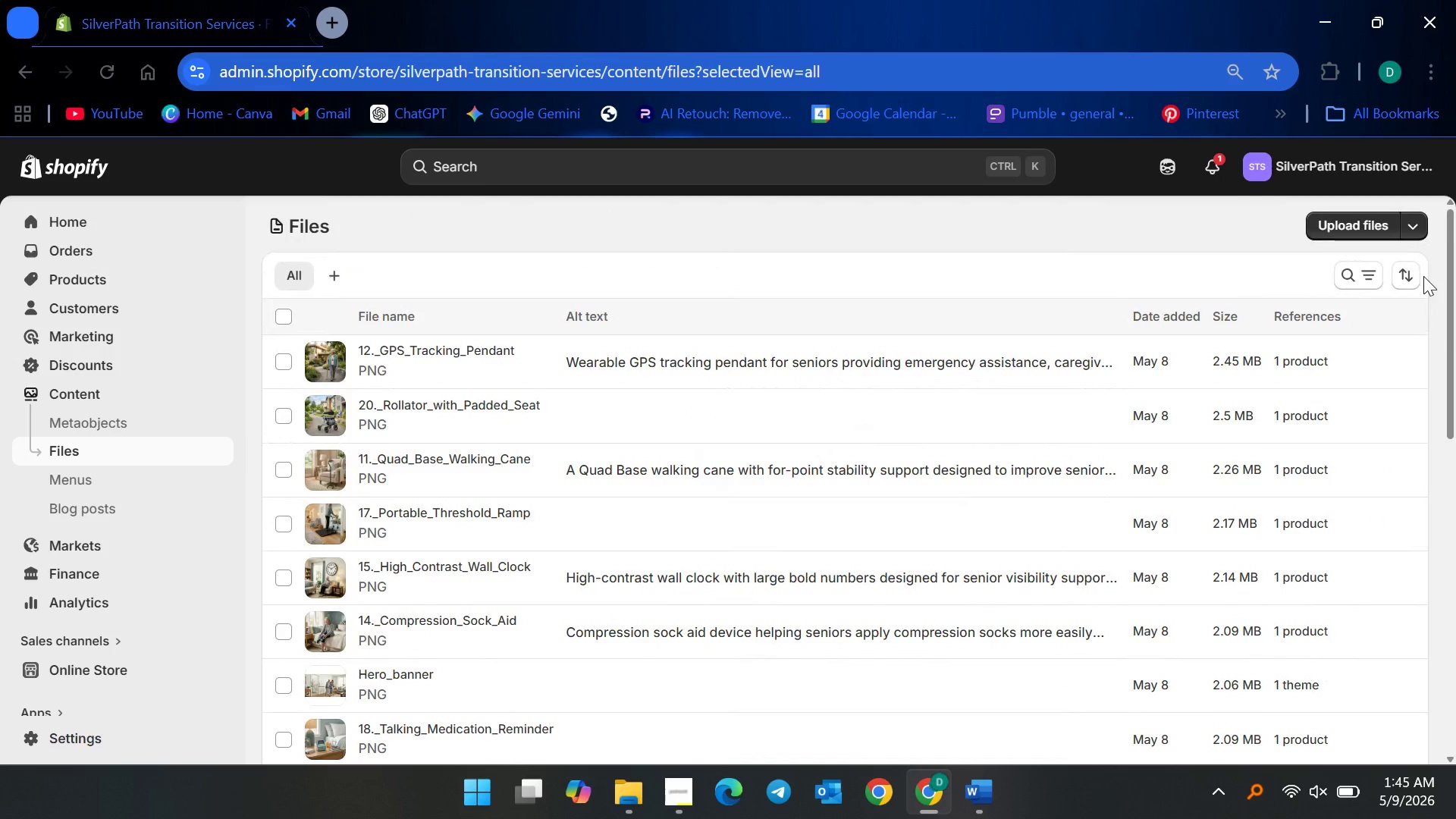 
left_click([1412, 273])
 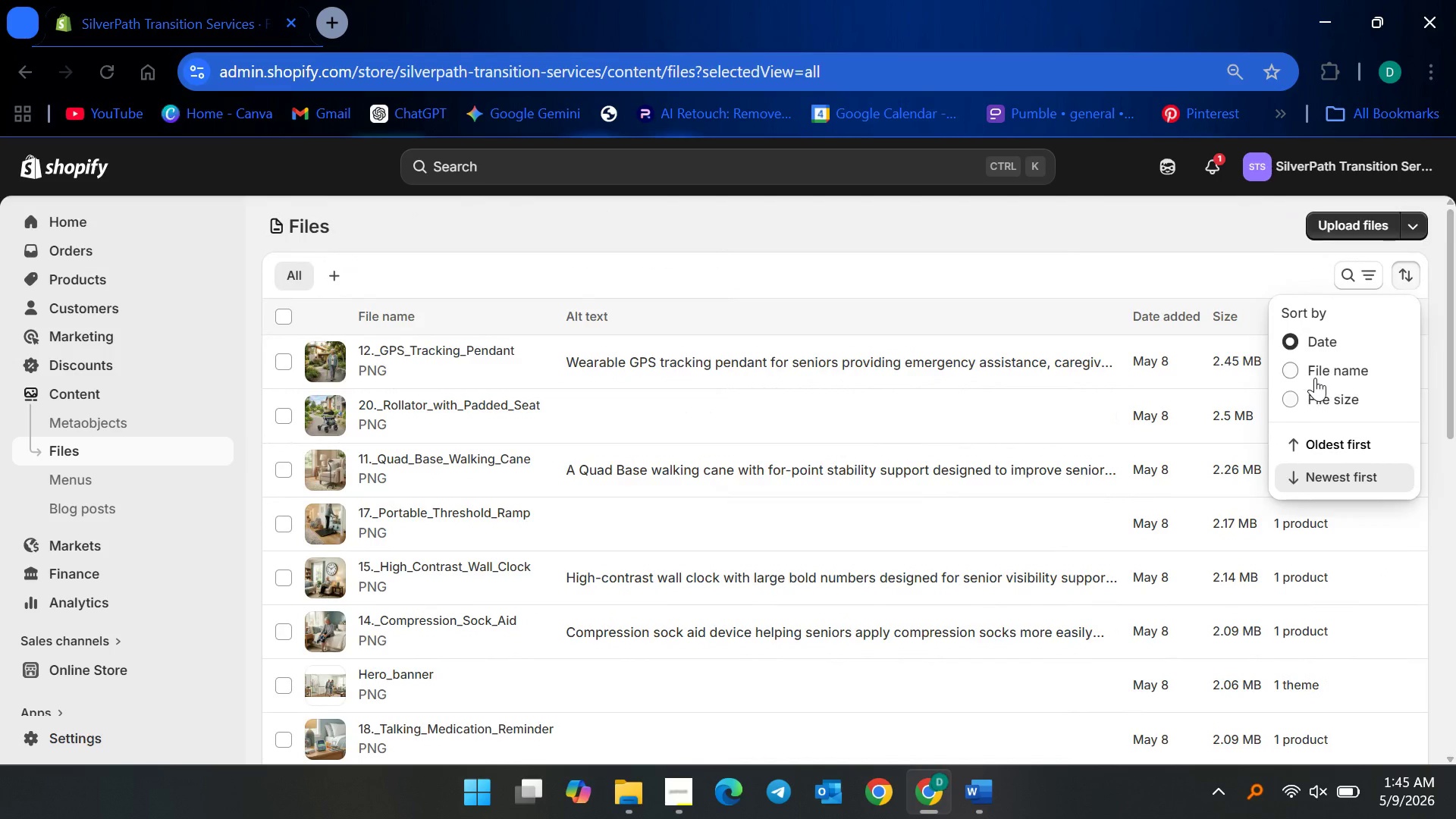 
left_click([1317, 367])
 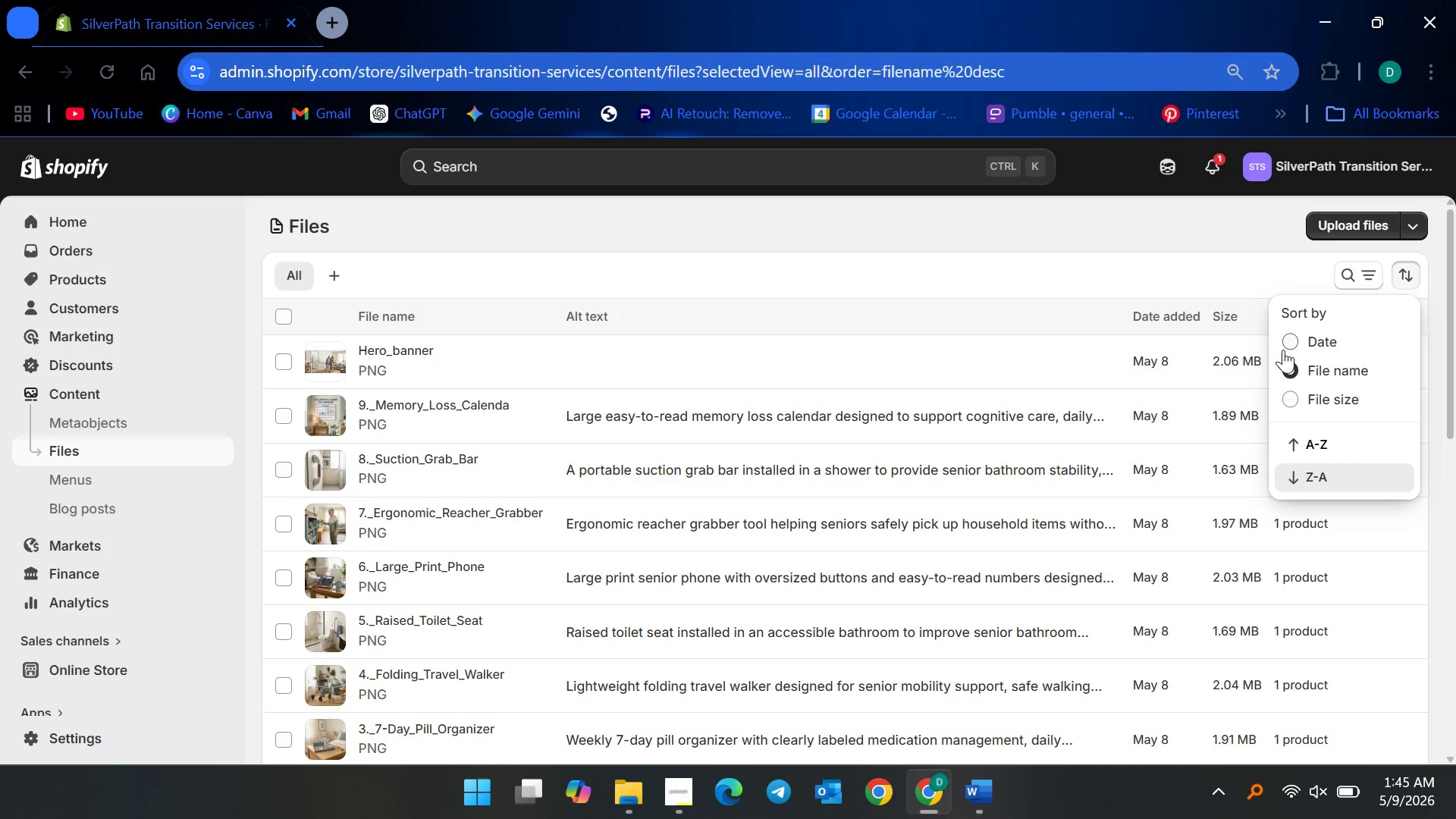 
wait(23.06)
 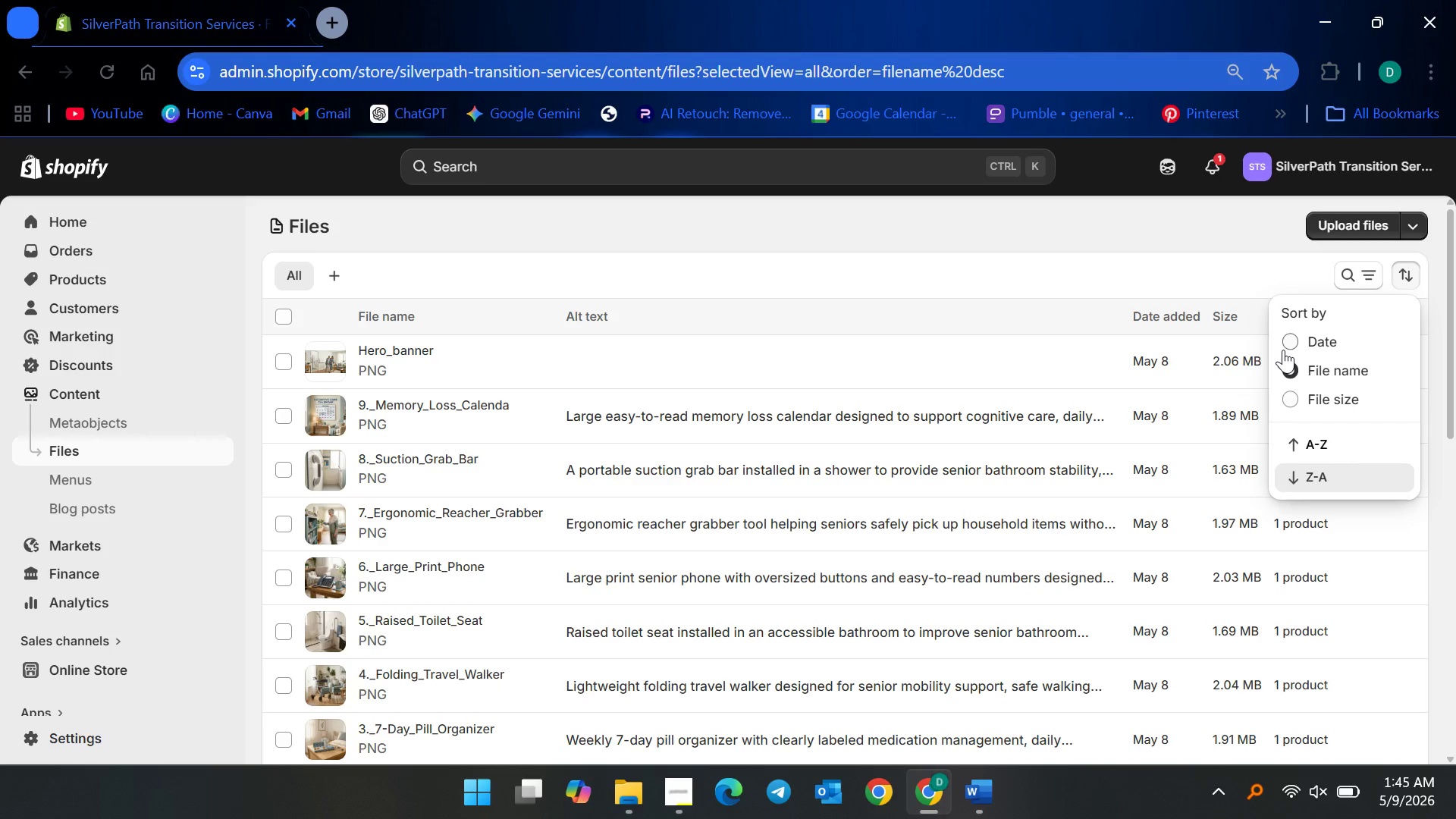 
scroll: coordinate [459, 579], scroll_direction: down, amount: 7.0
 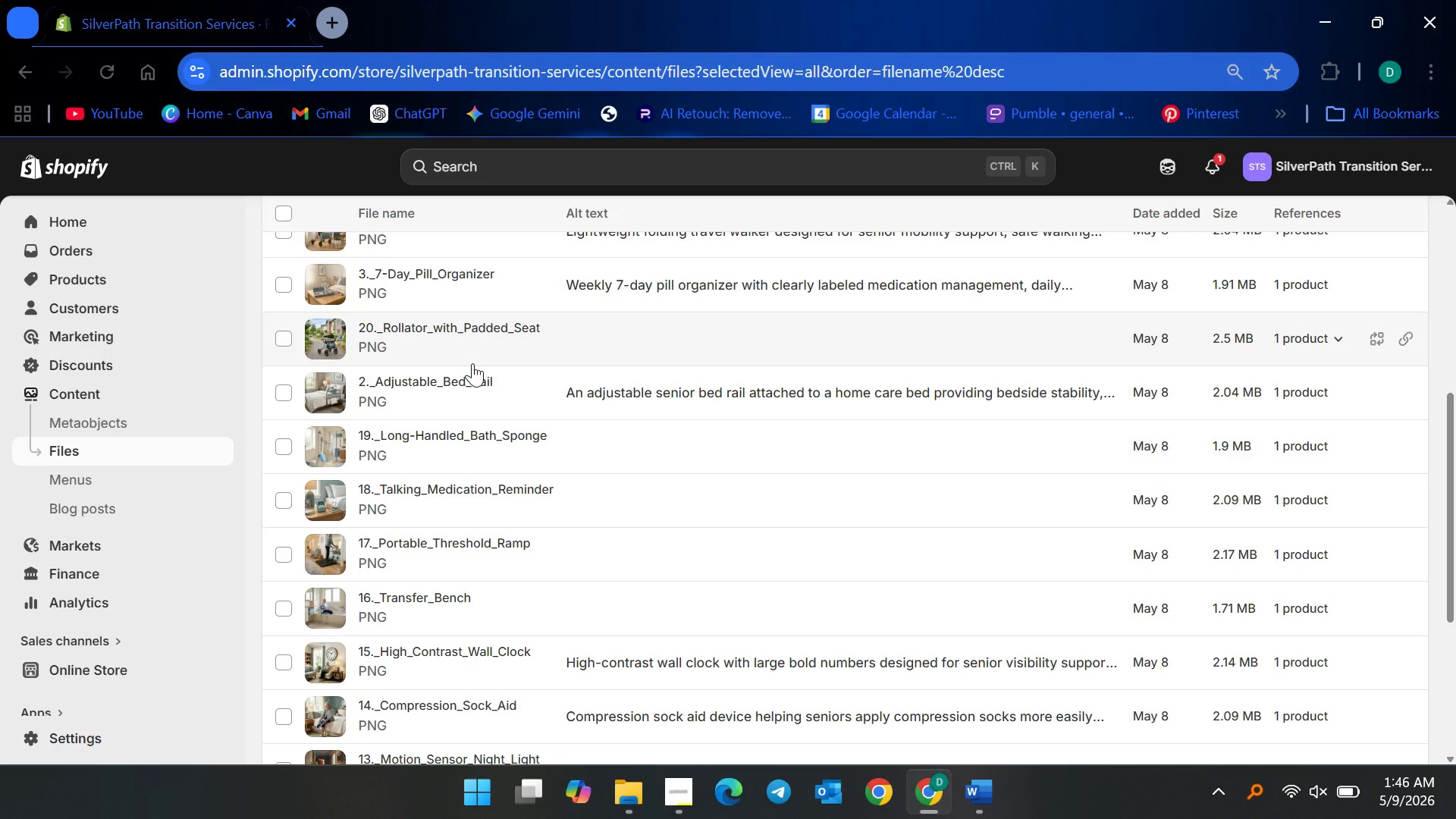 
wait(60.34)
 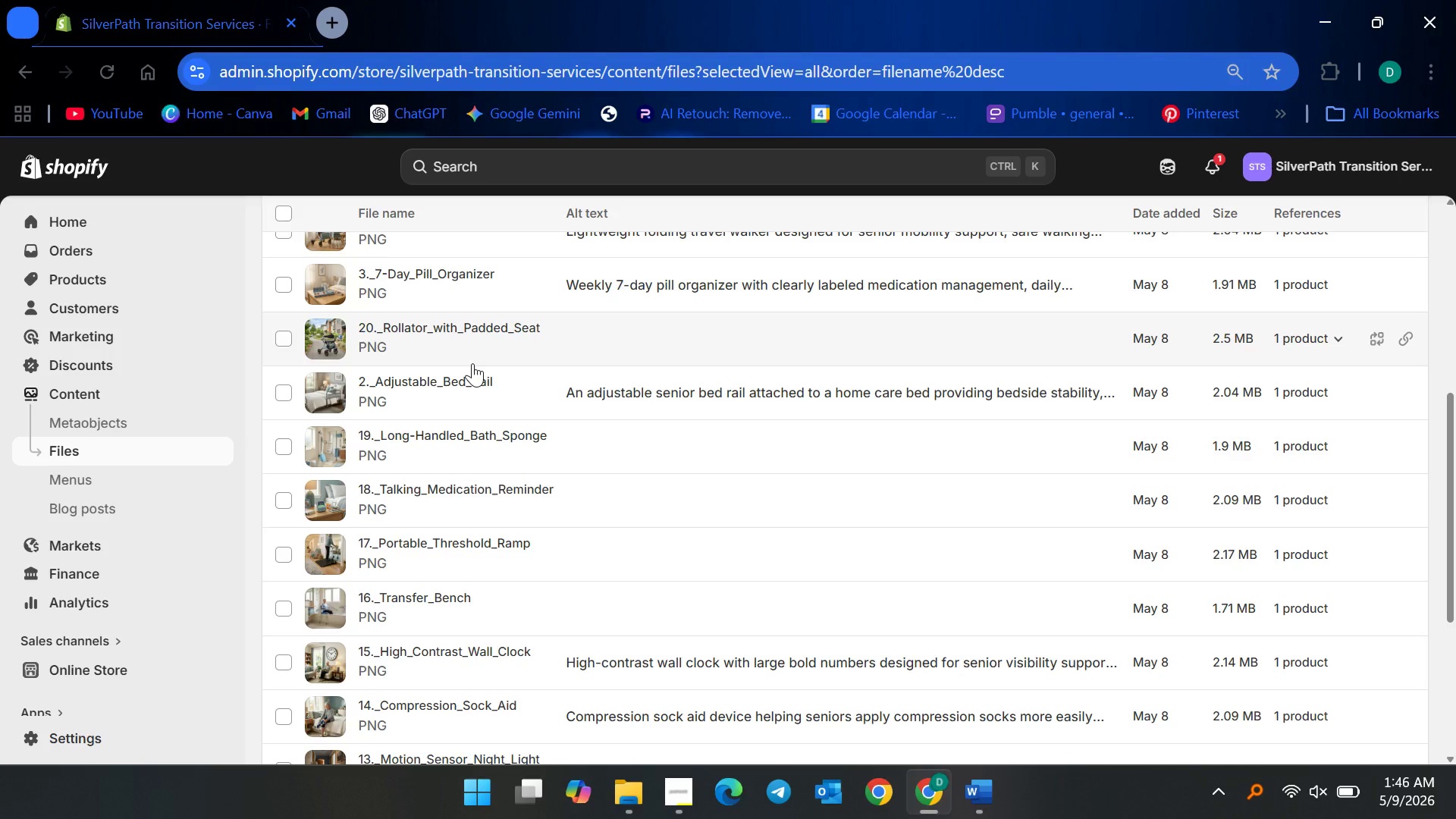 
scroll: coordinate [491, 607], scroll_direction: down, amount: 6.0
 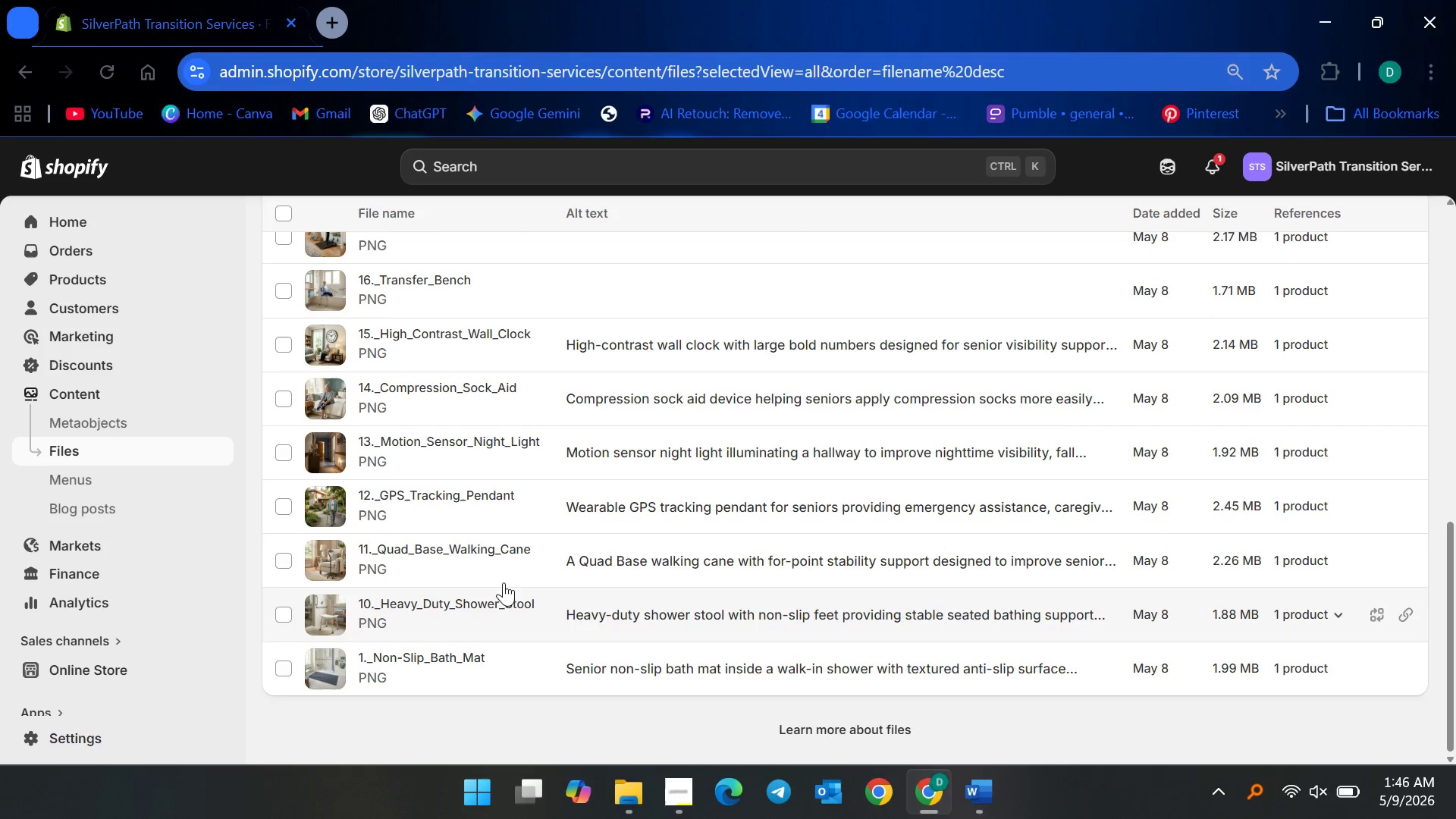 
scroll: coordinate [518, 569], scroll_direction: up, amount: 2.0
 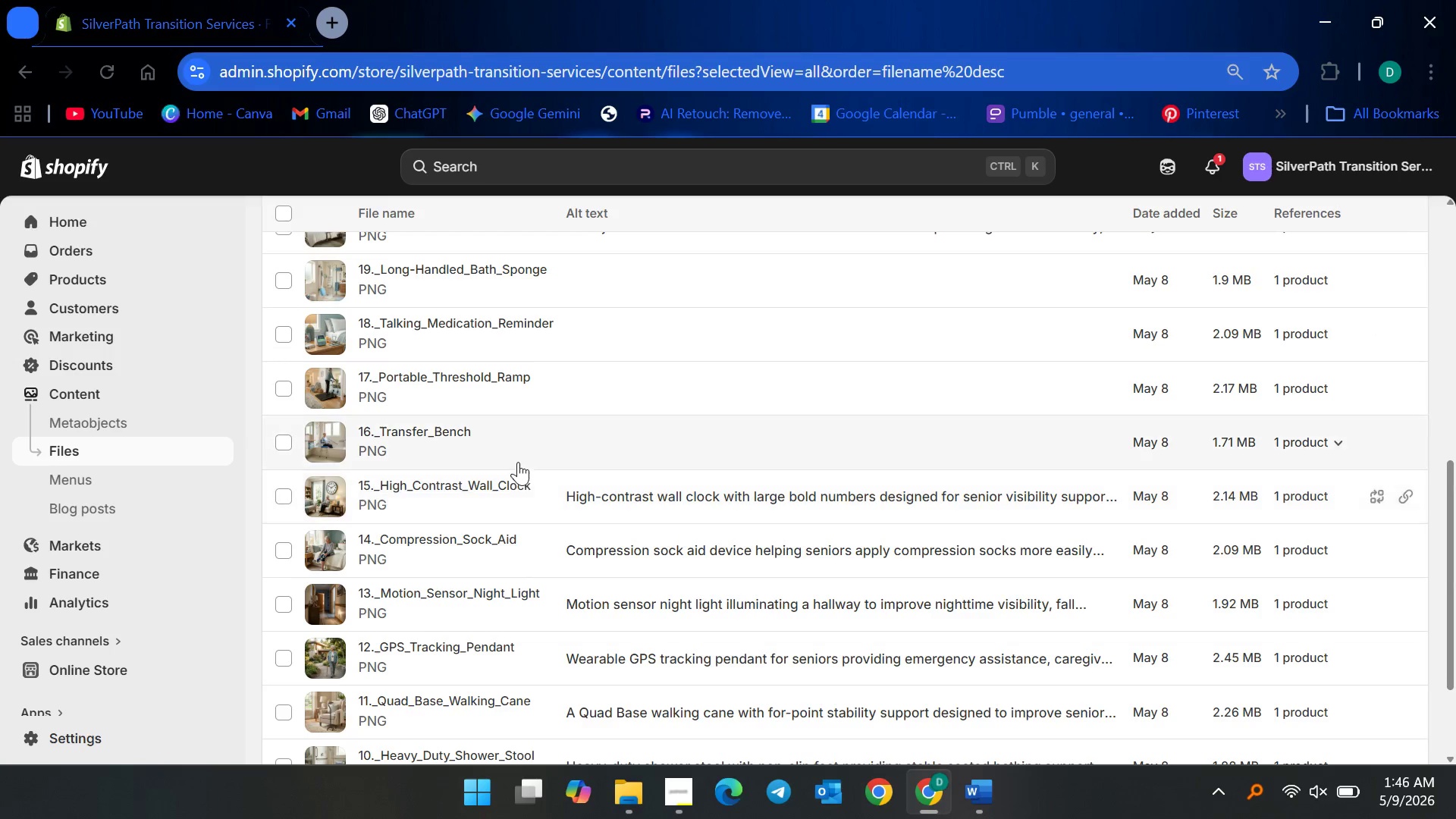 
left_click([459, 424])
 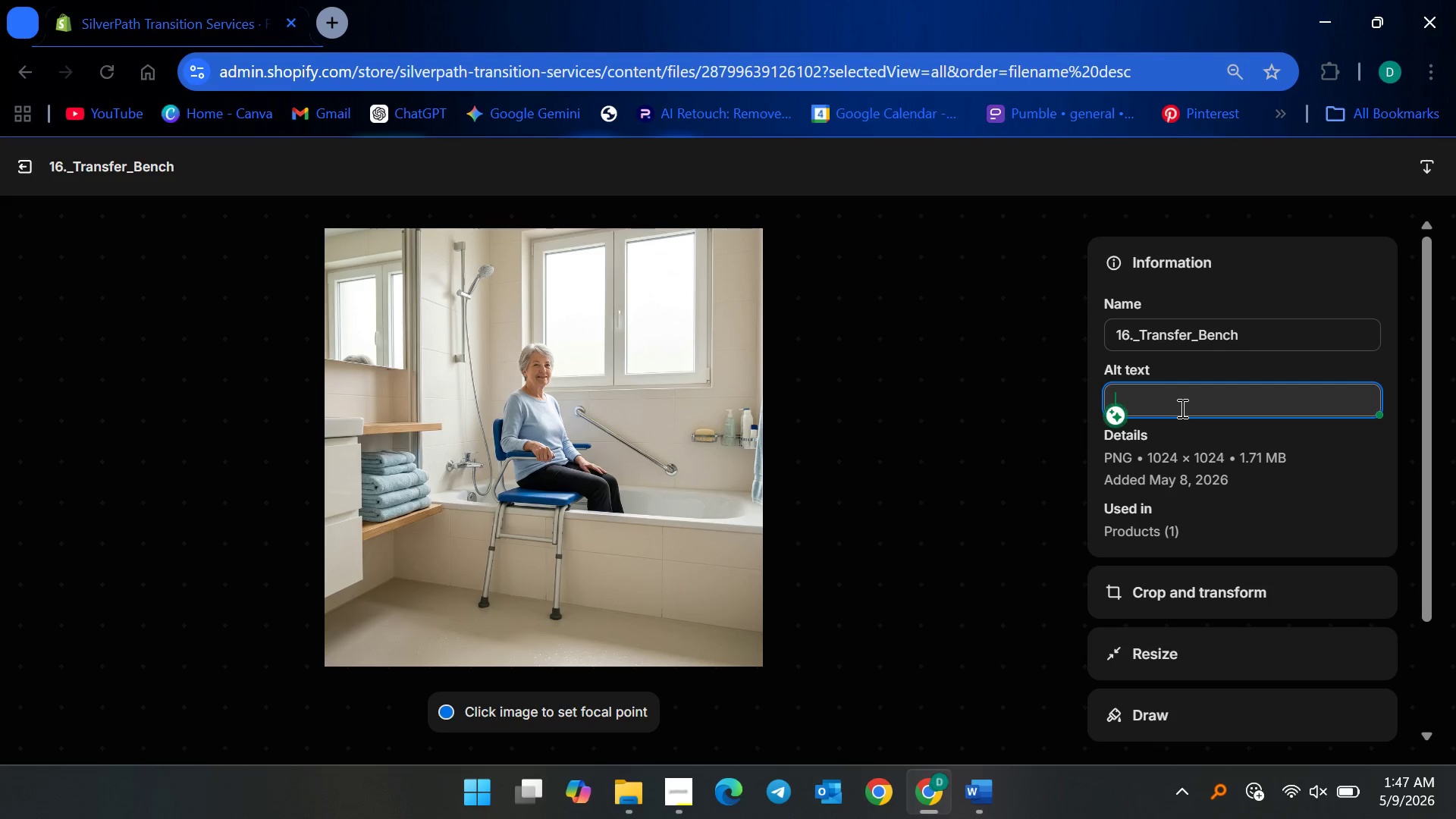 
wait(59.14)
 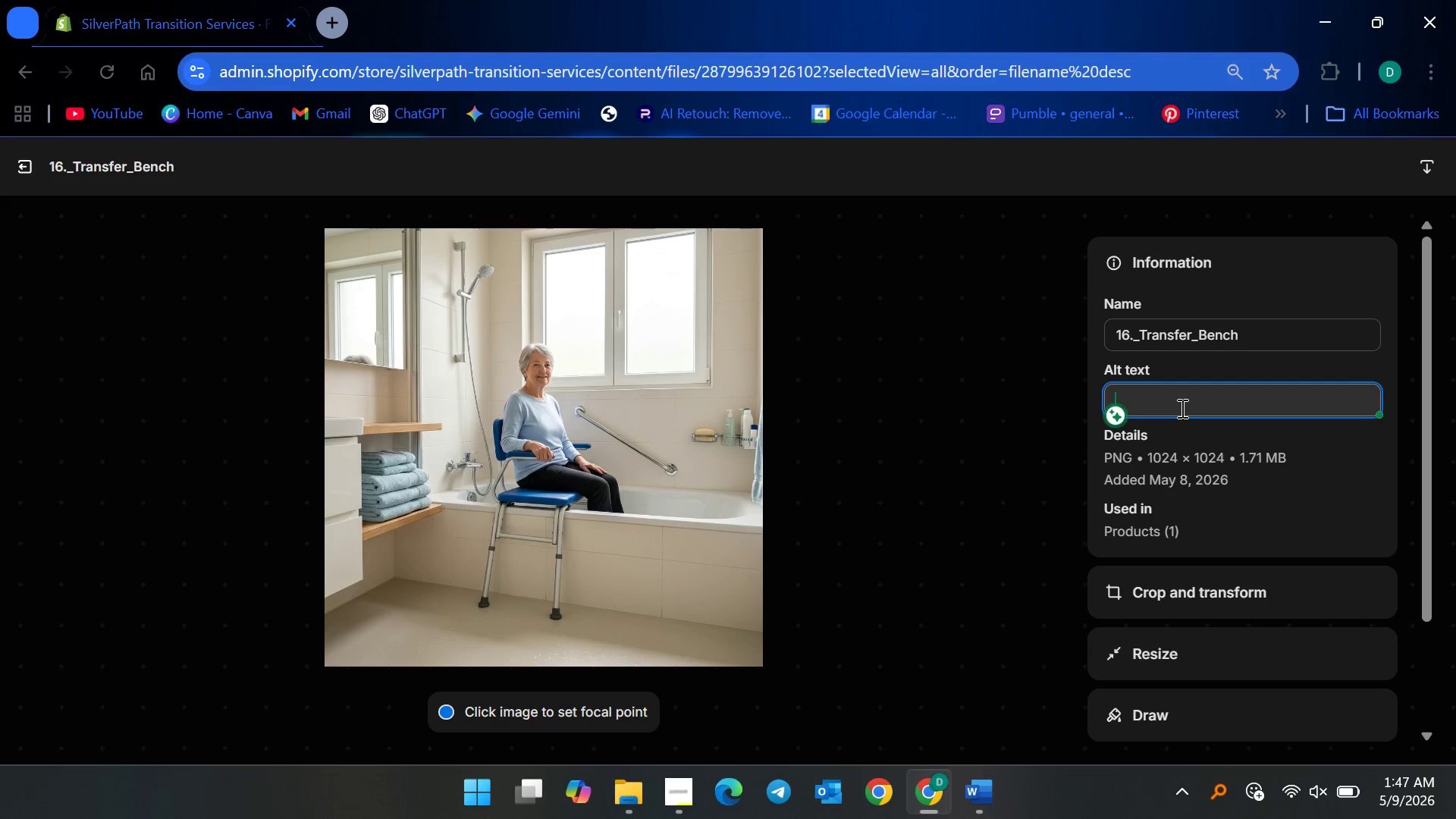 
type(Transfer bem)
key(Backspace)
type(nch positioned across a bathtub )
 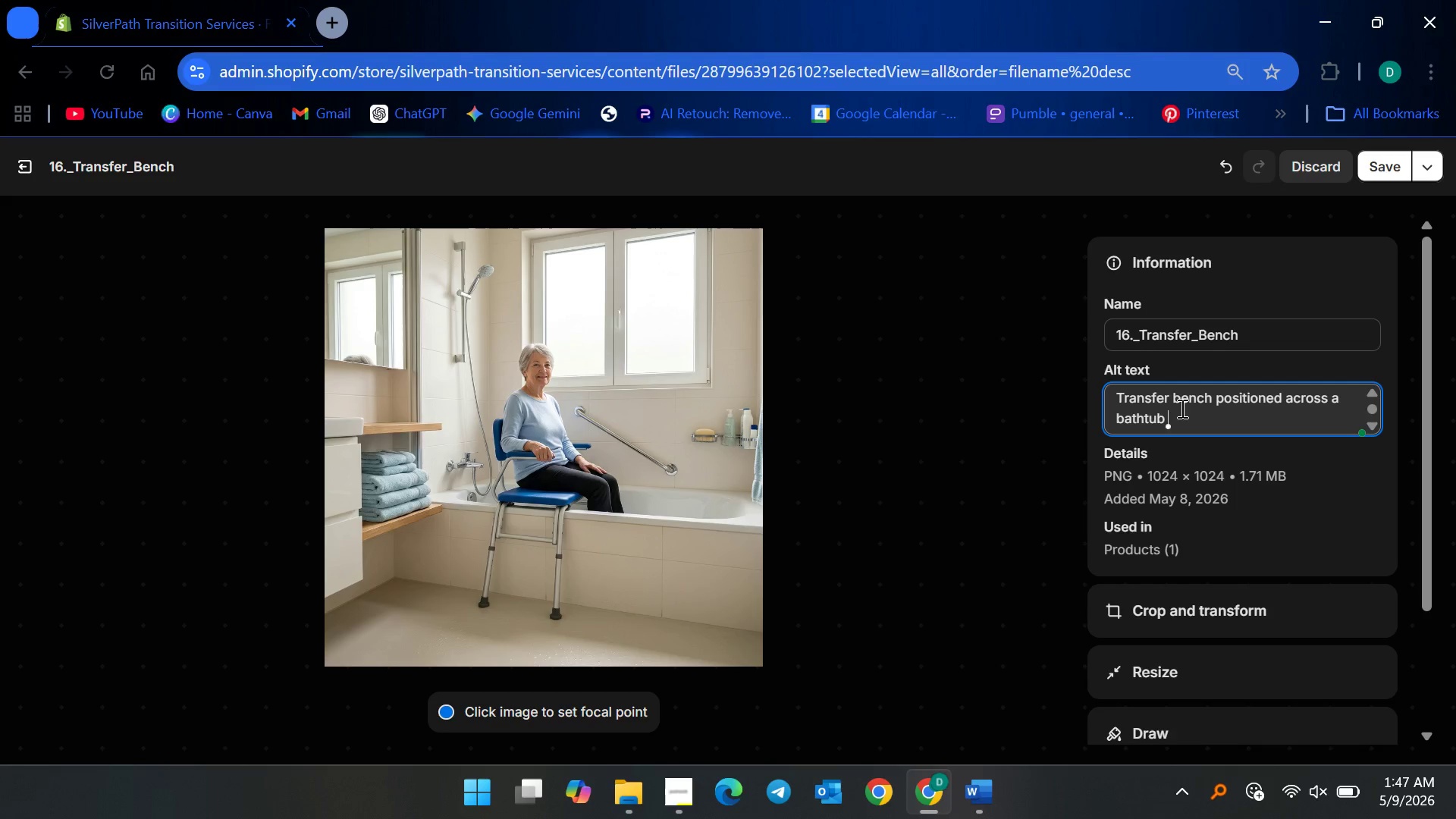 
wait(5.03)
 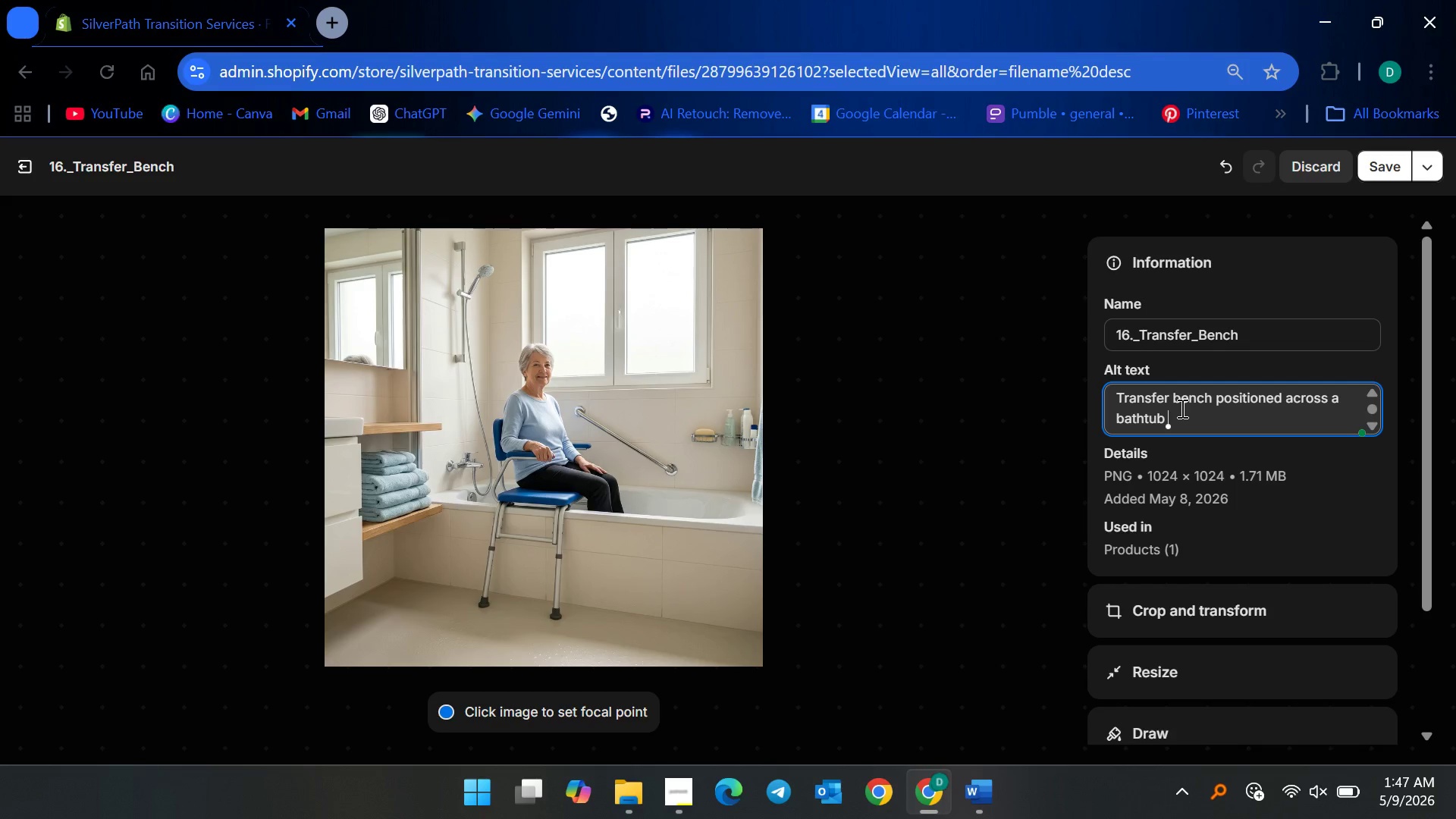 
type(to support safer bu)
 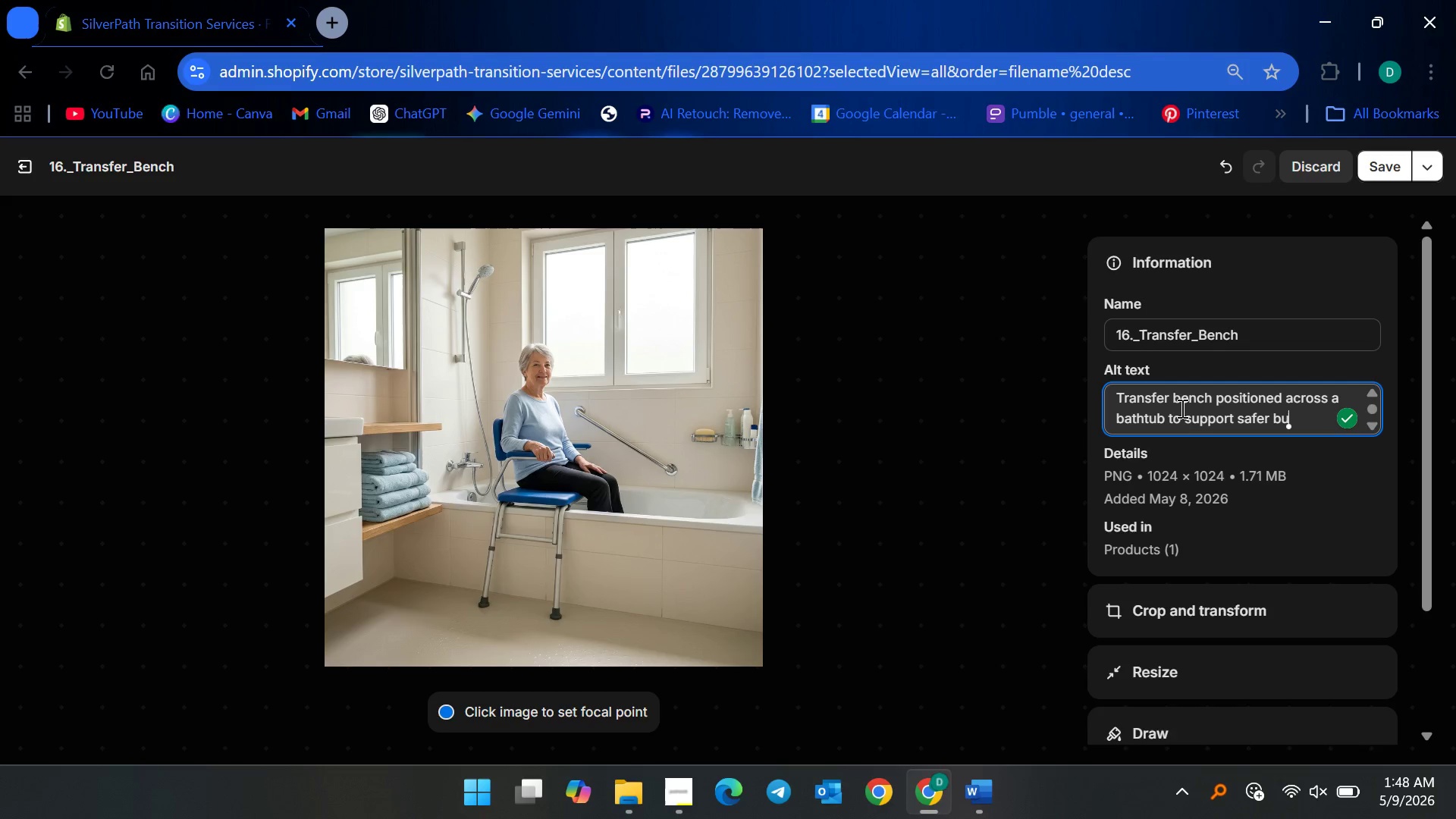 
type(thtub )
 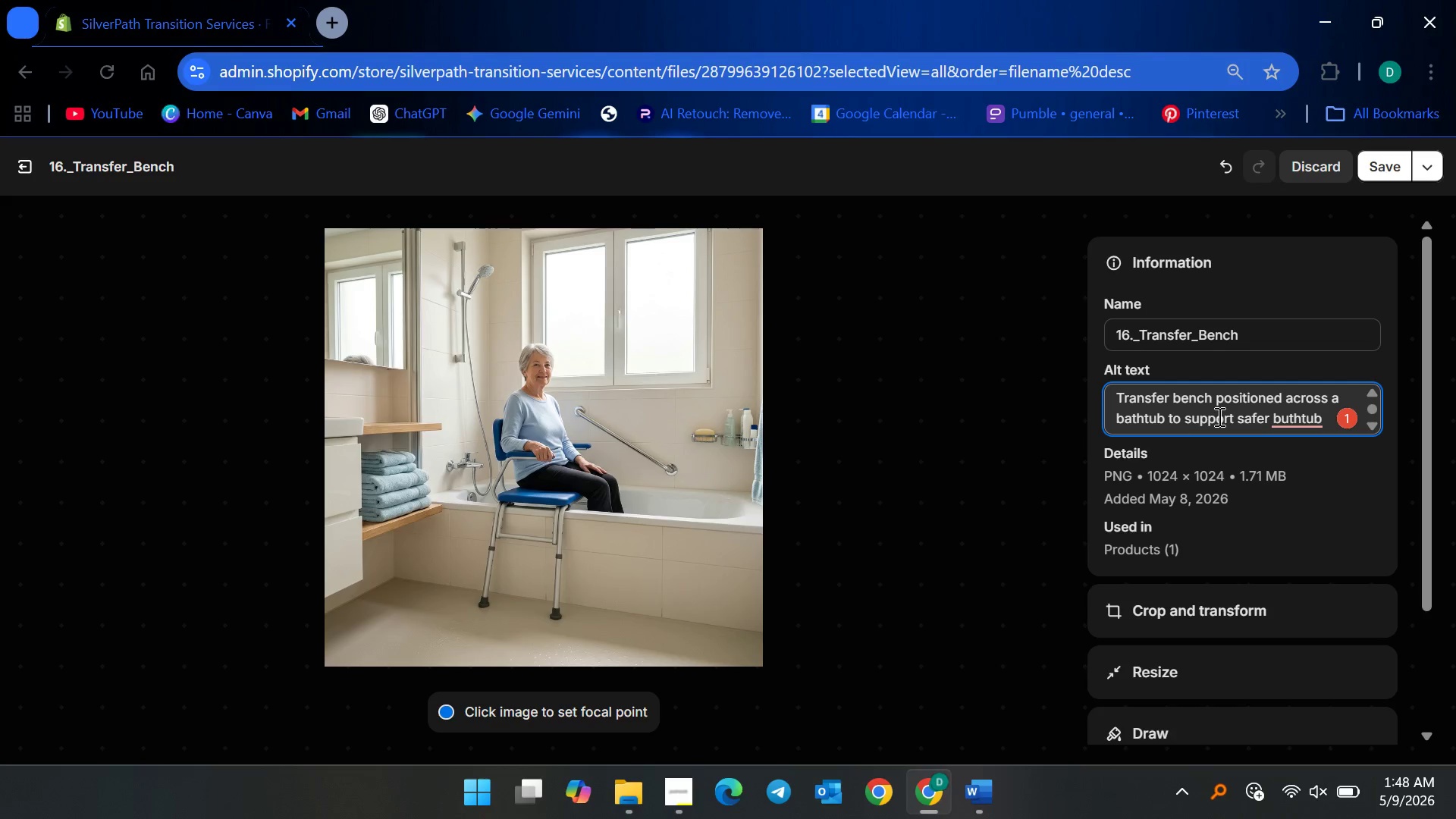 
wait(25.36)
 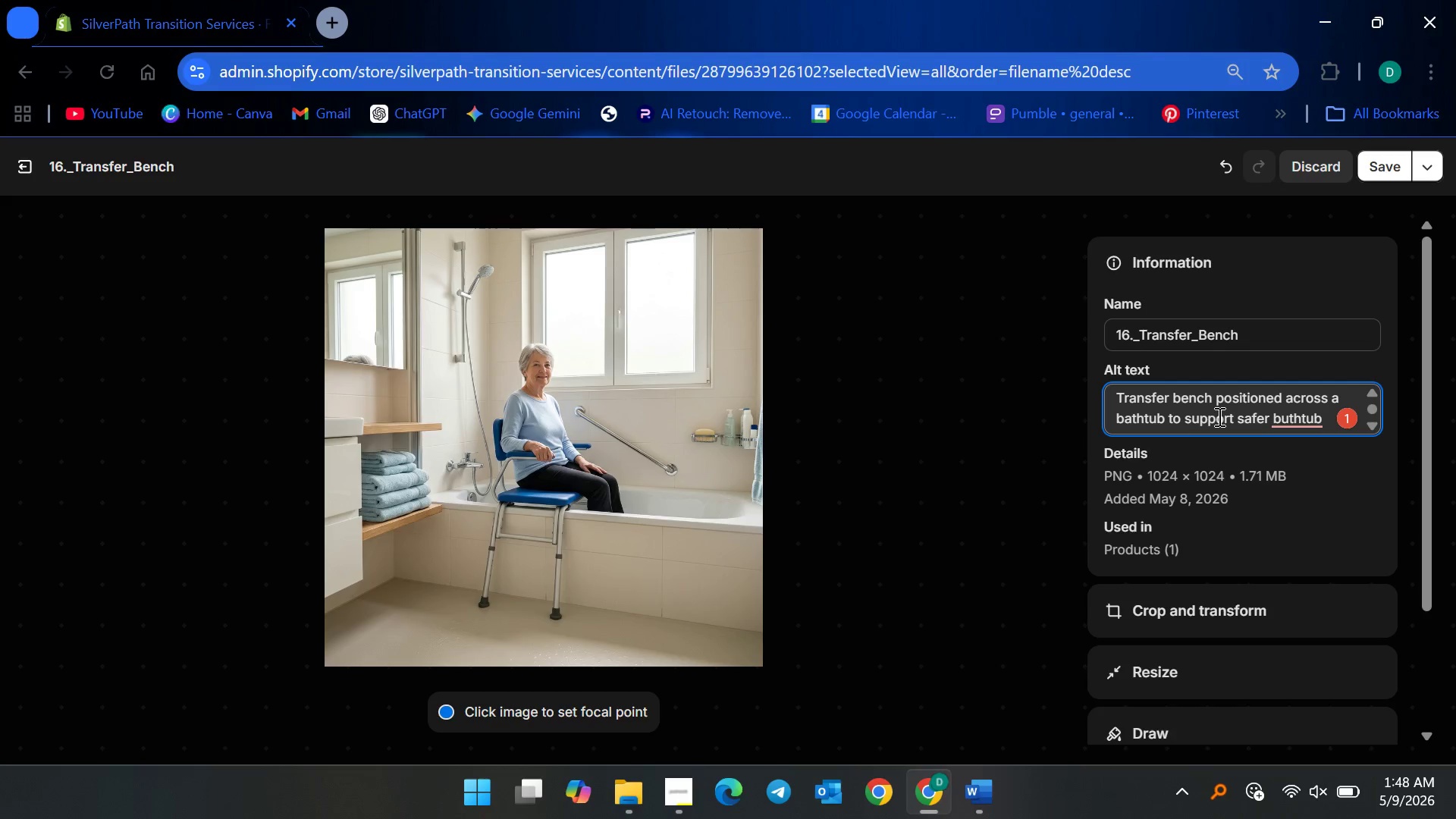 
type(entry, e)
key(Backspace)
type(seated transfers)
 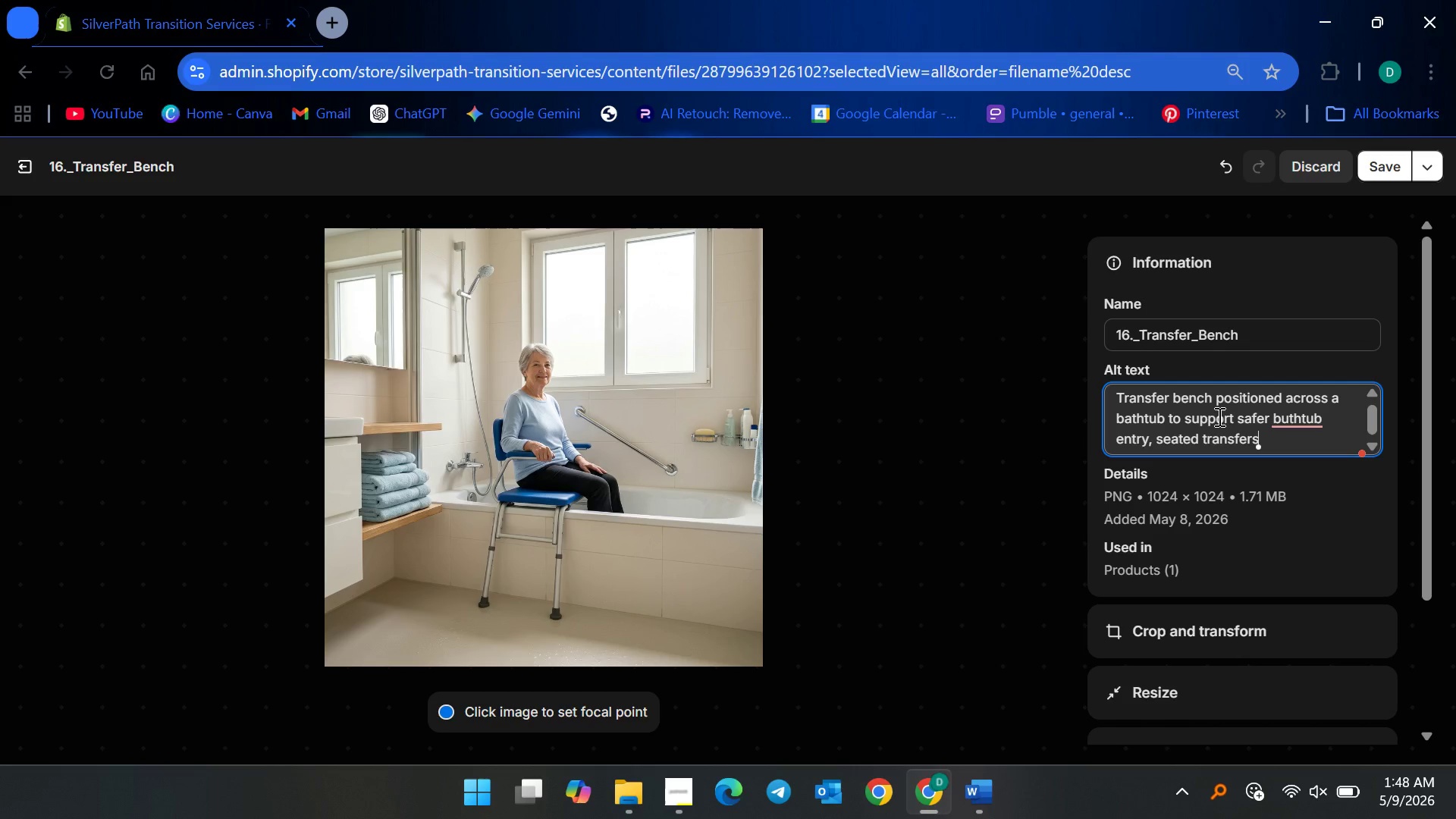 
type(, and senior bathroom accessibility.)
key(Backspace)
 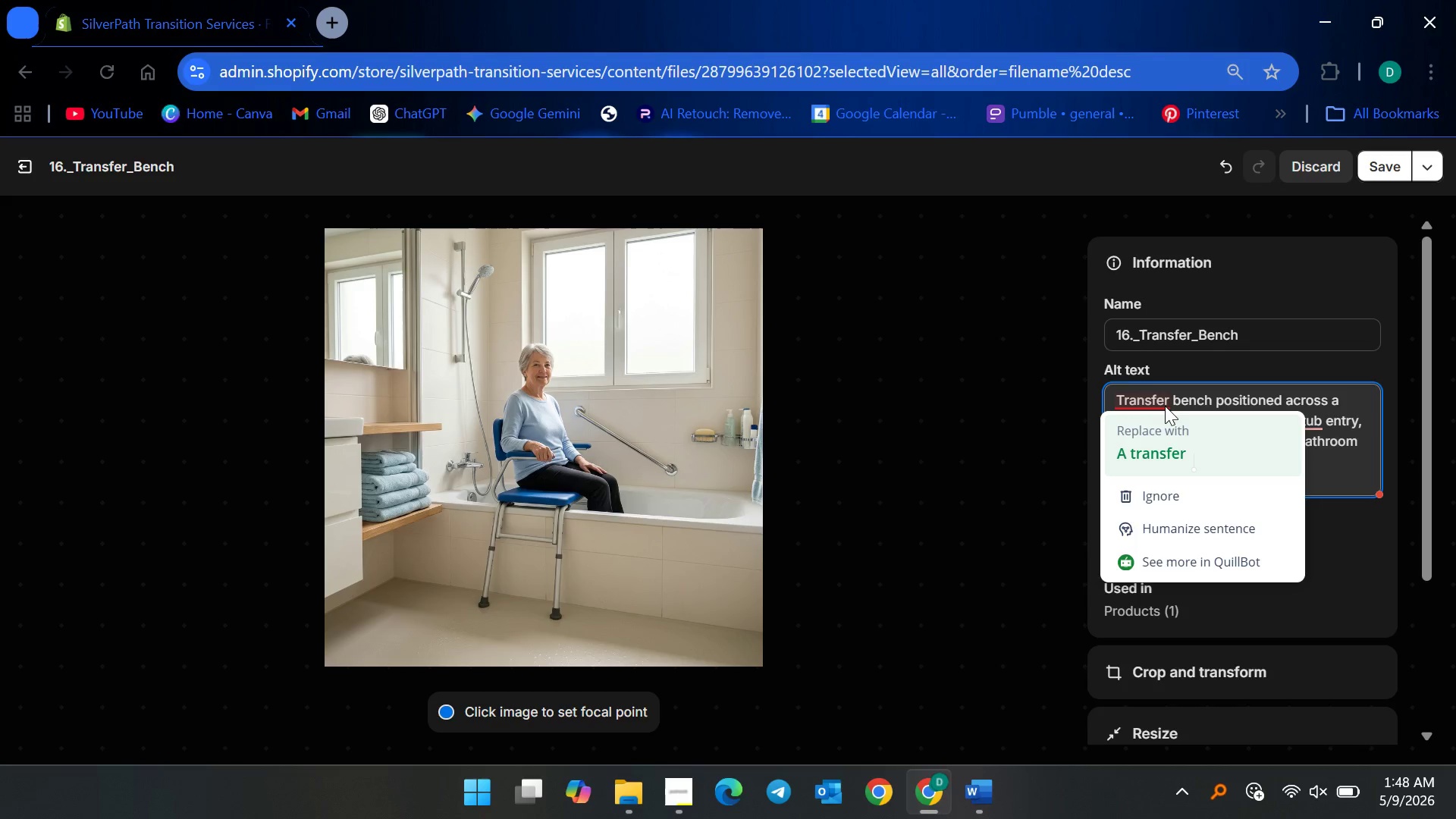 
left_click([1149, 391])
 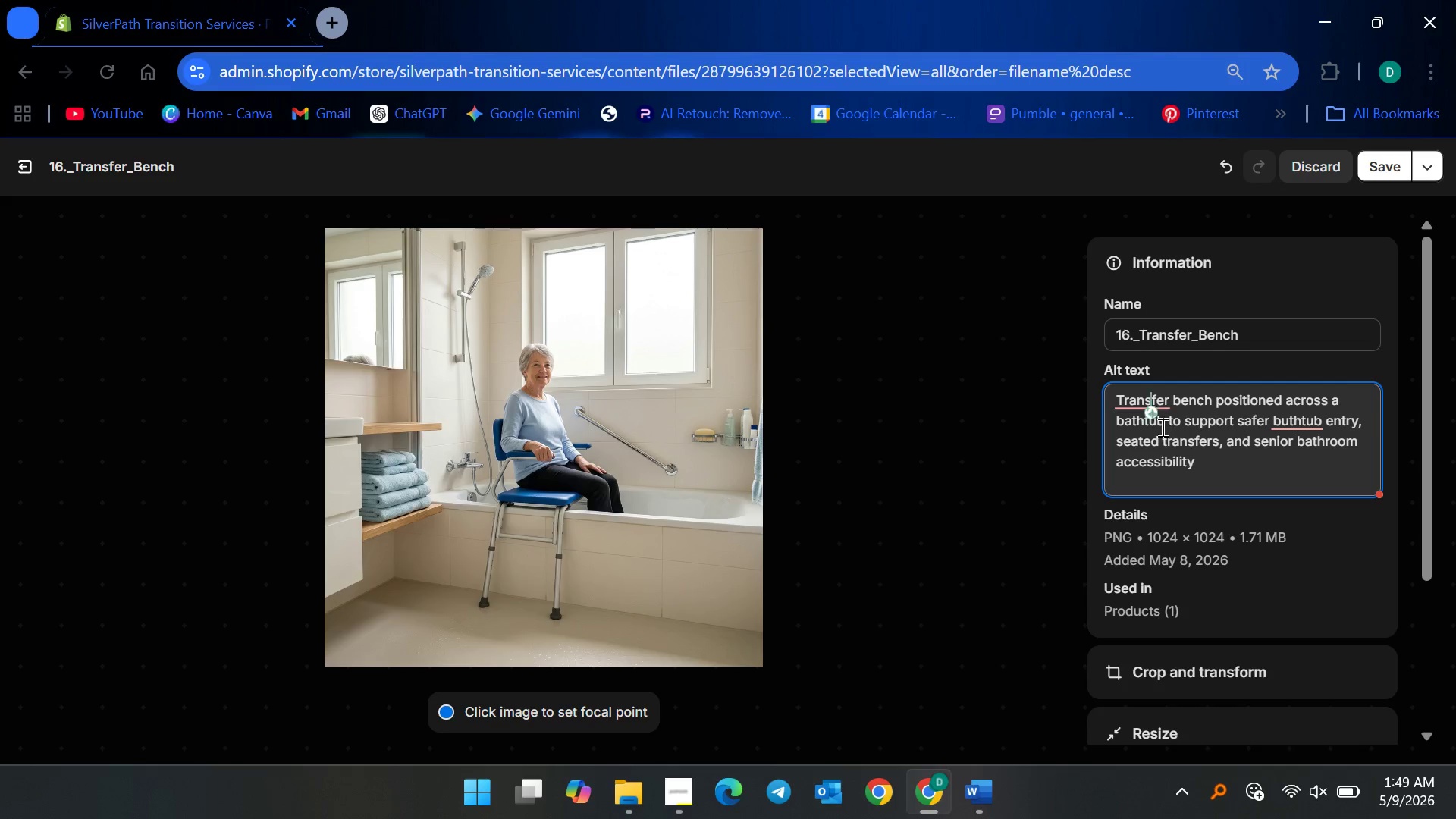 
left_click([1154, 412])
 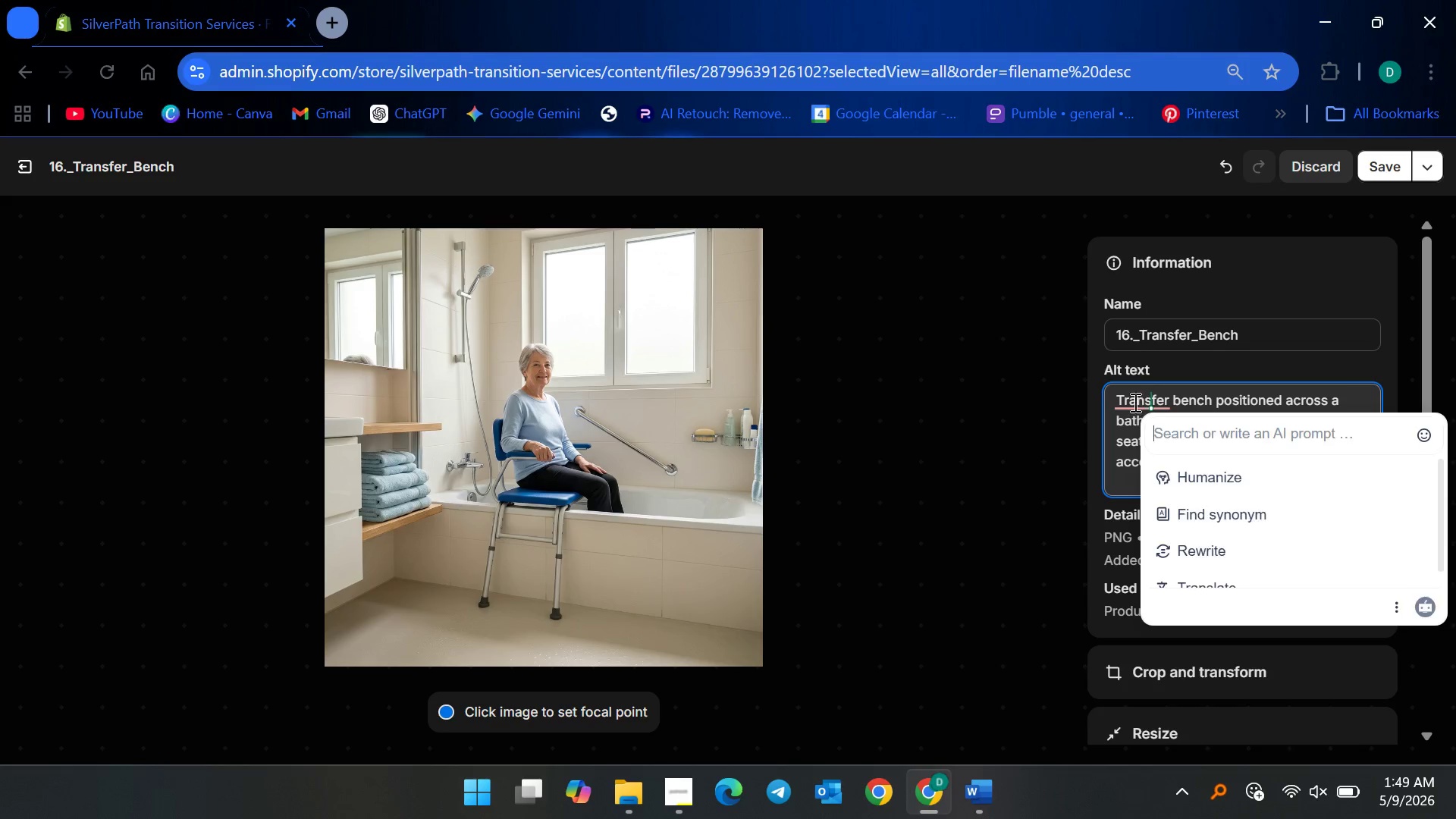 
left_click([1125, 399])
 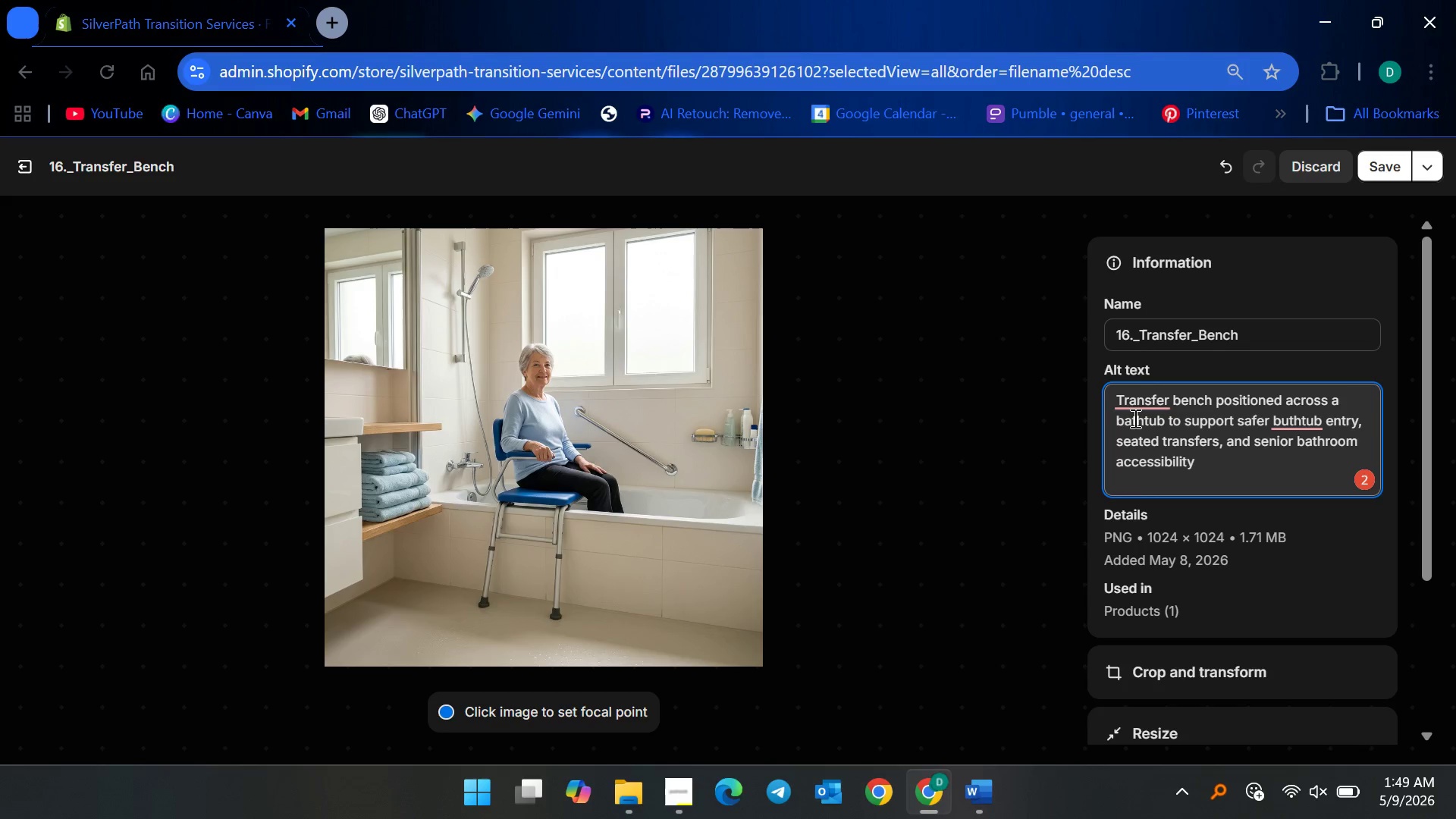 
left_click([1136, 405])
 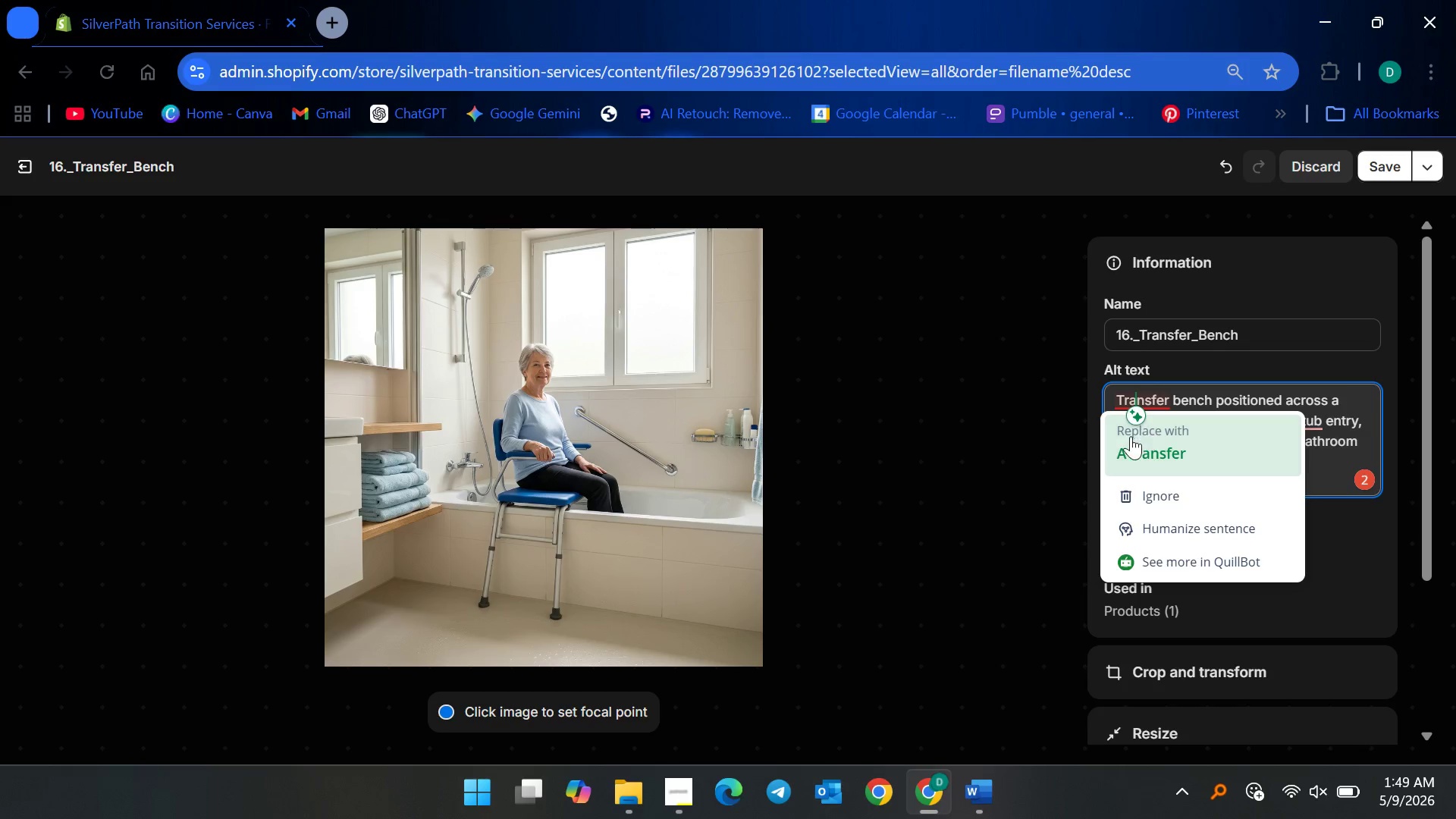 
left_click([1131, 451])
 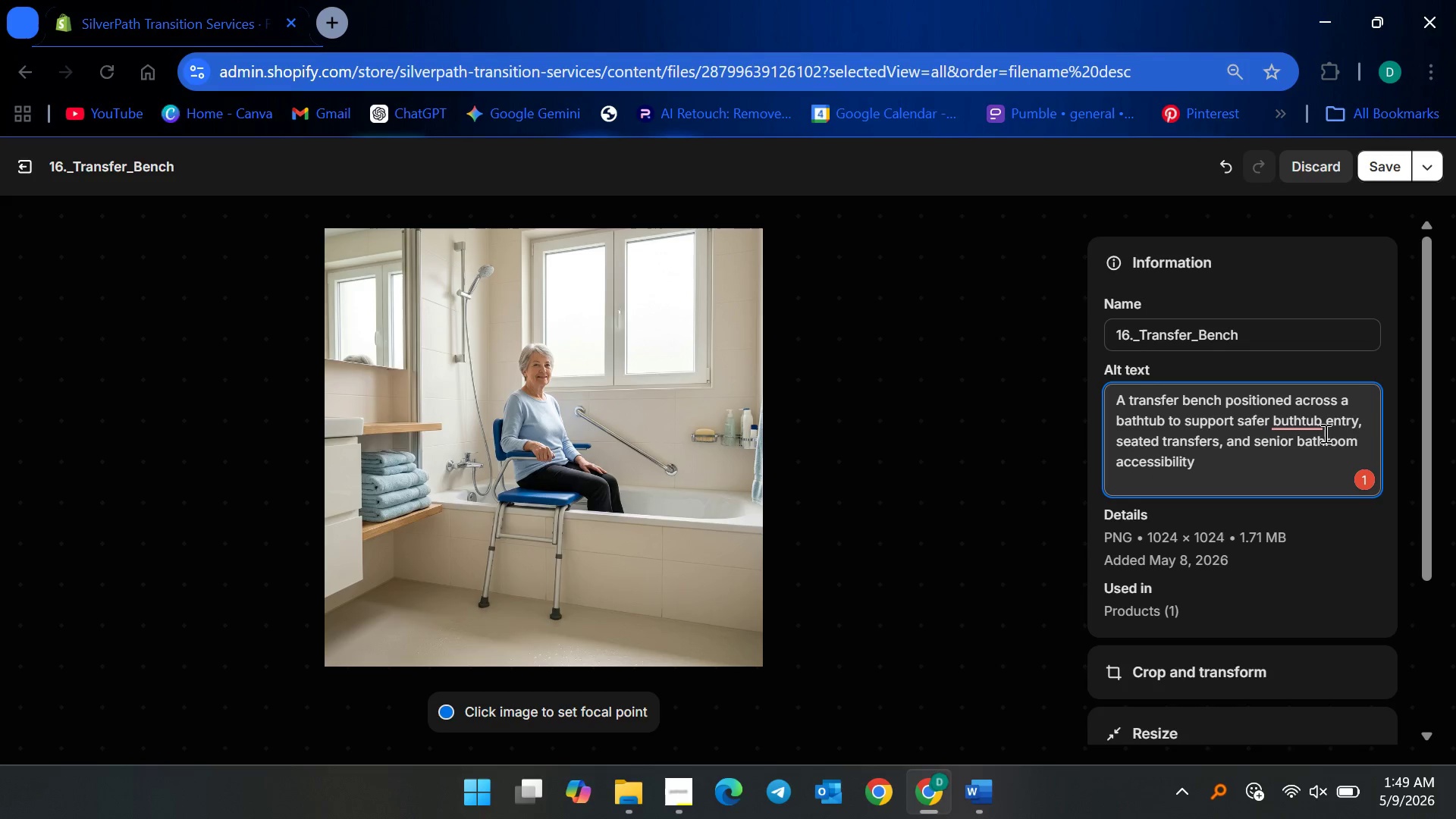 
left_click([1324, 429])
 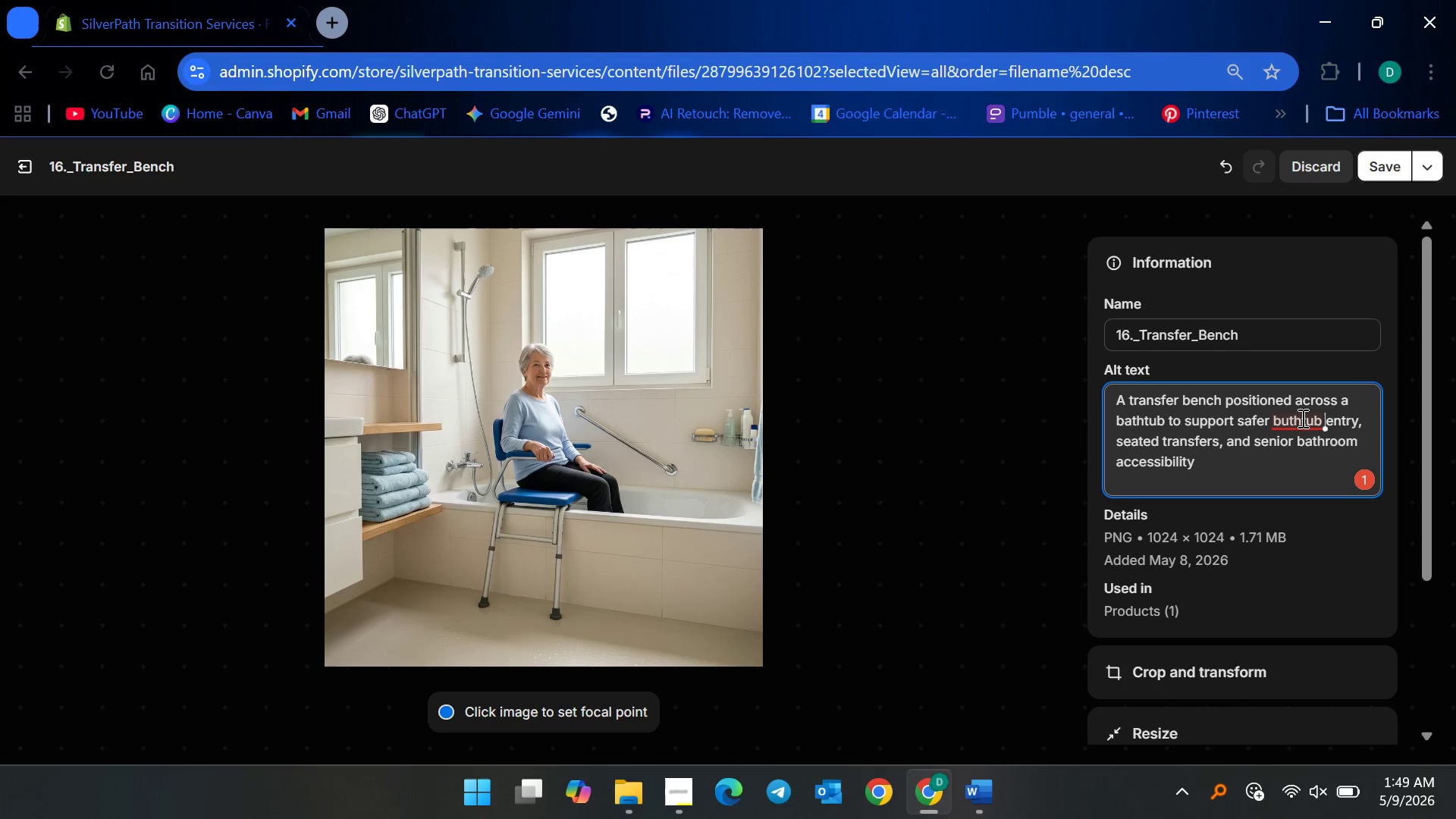 
left_click([1301, 418])
 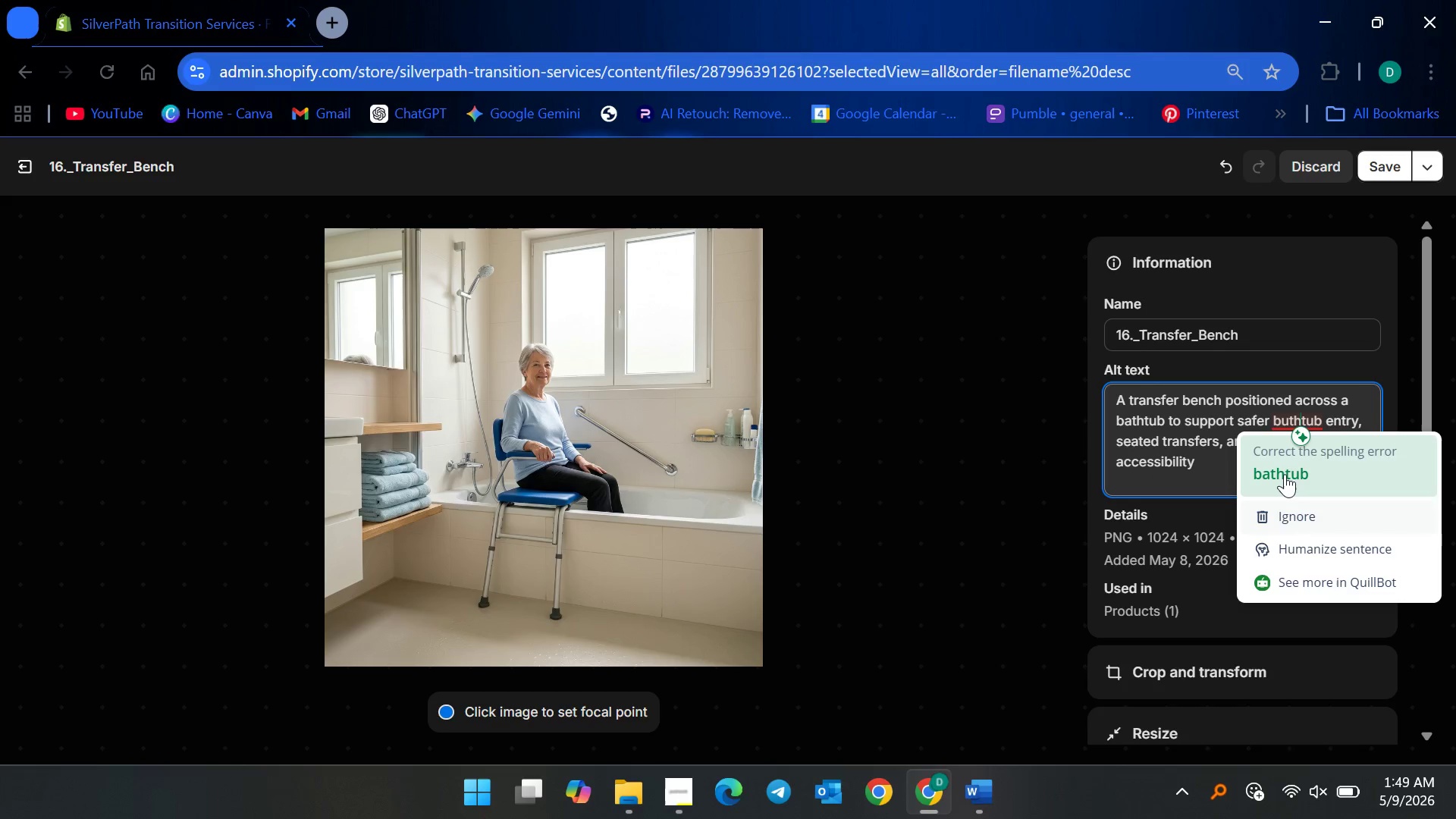 
left_click([1285, 474])
 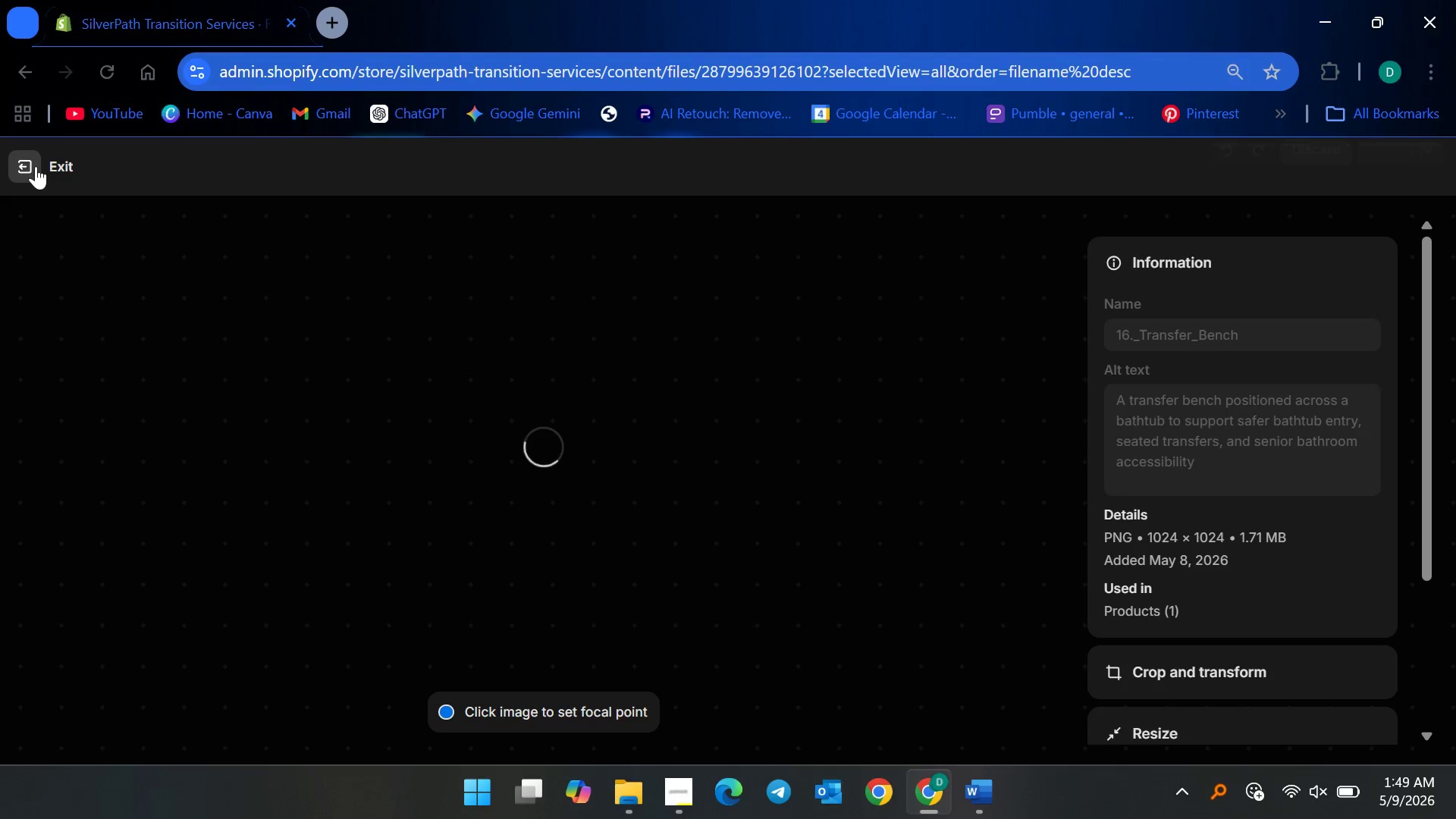 
wait(5.05)
 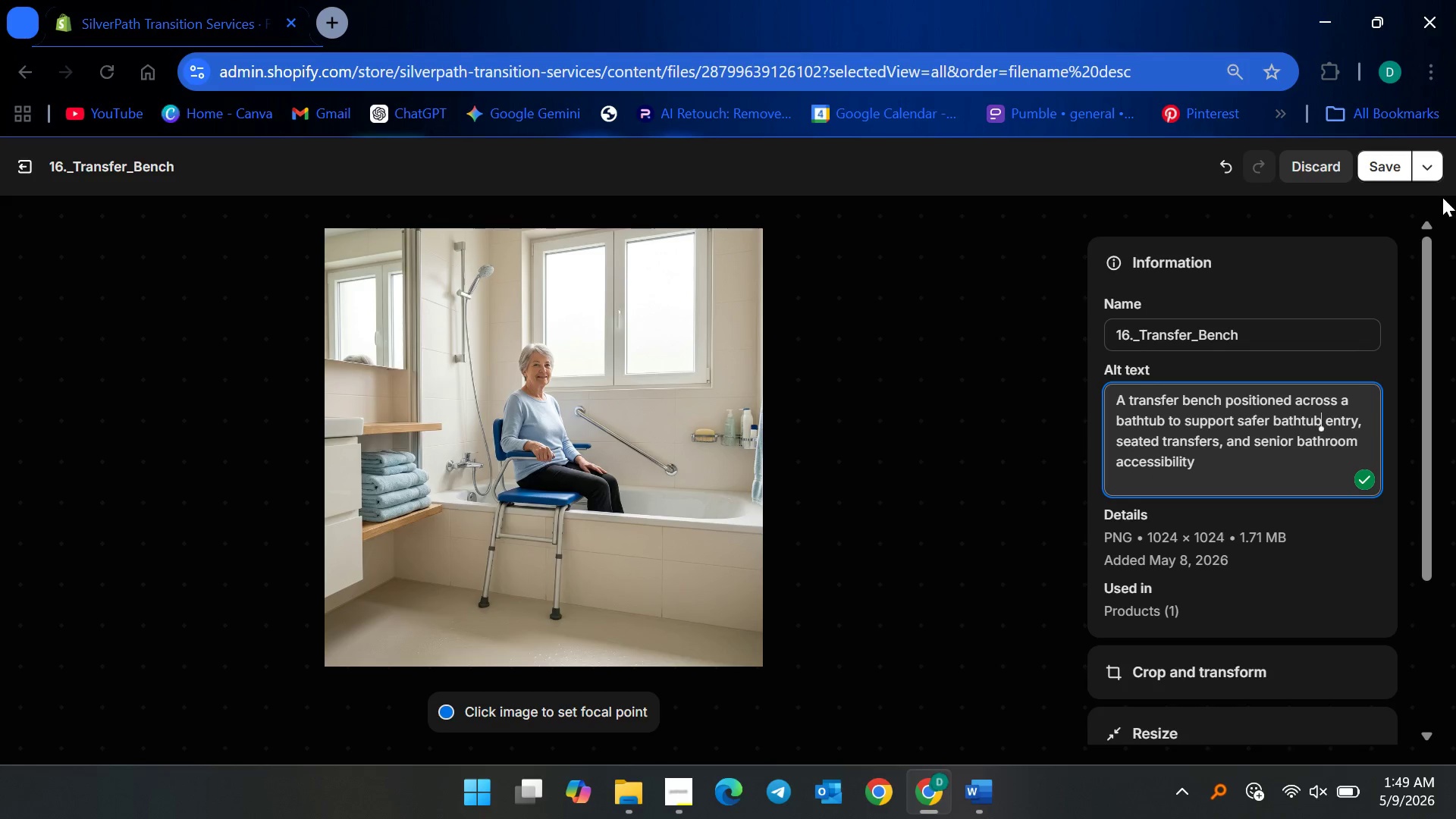 
left_click([25, 165])
 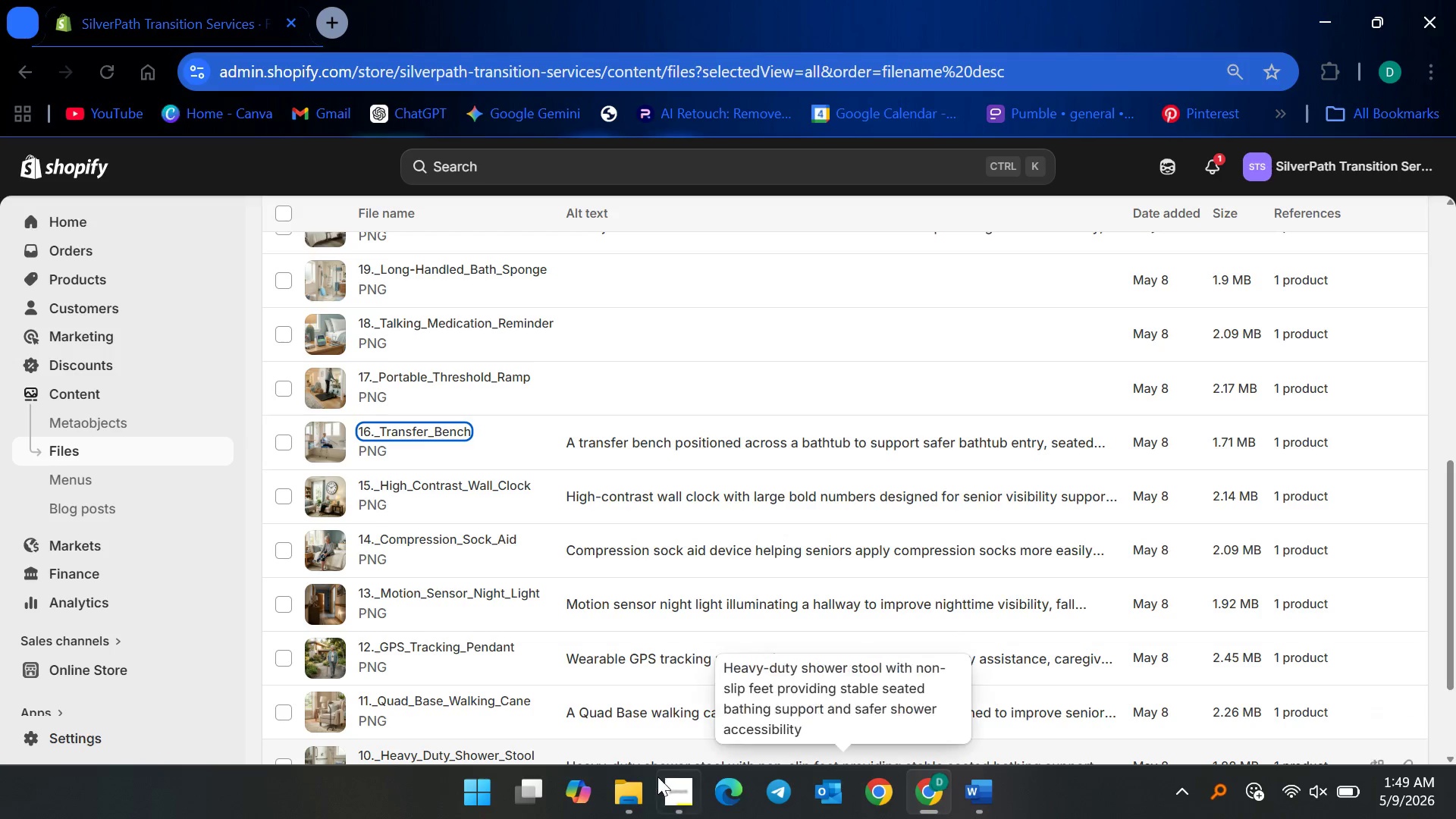 
left_click([677, 805])
 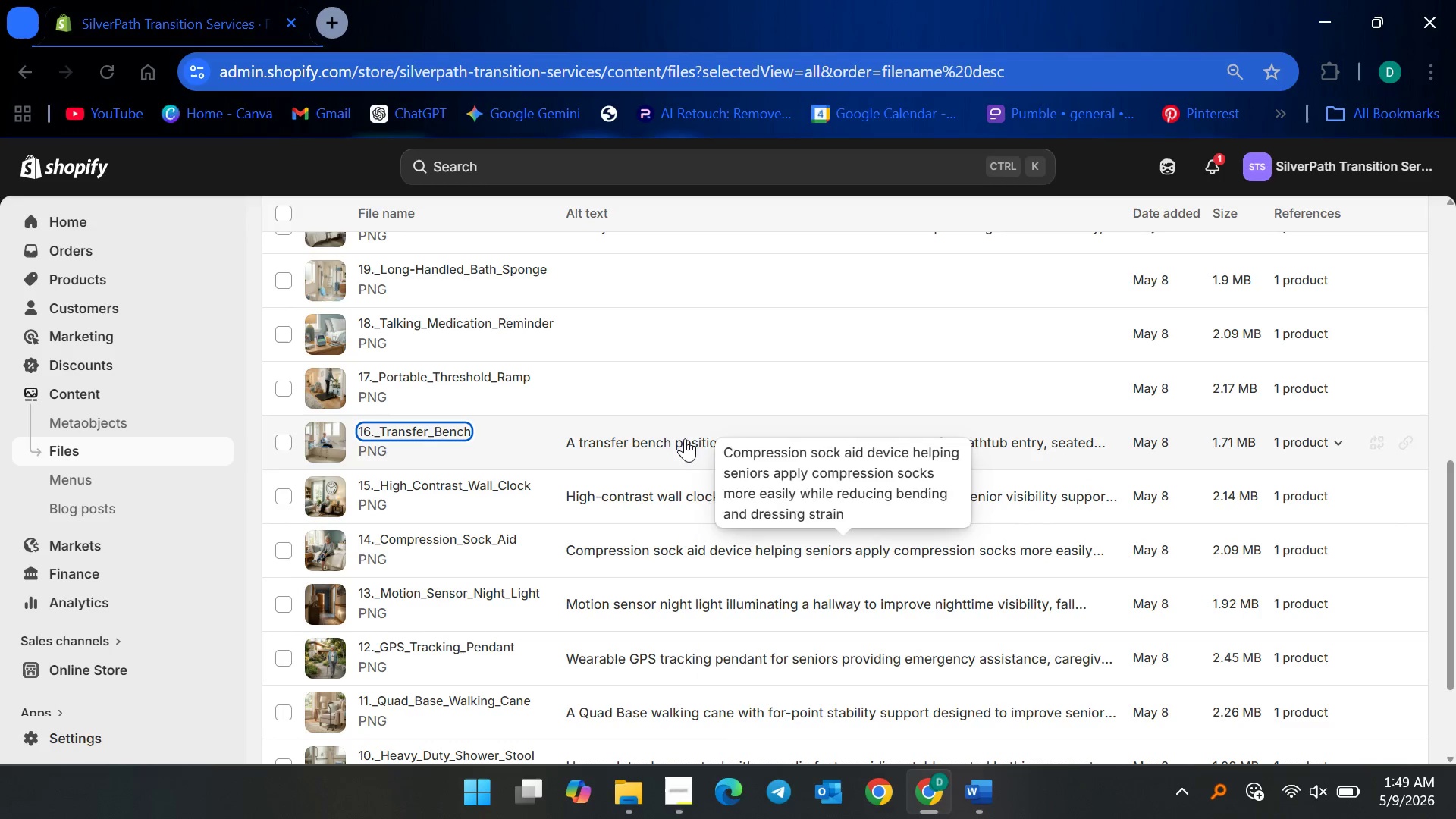 
left_click([489, 374])
 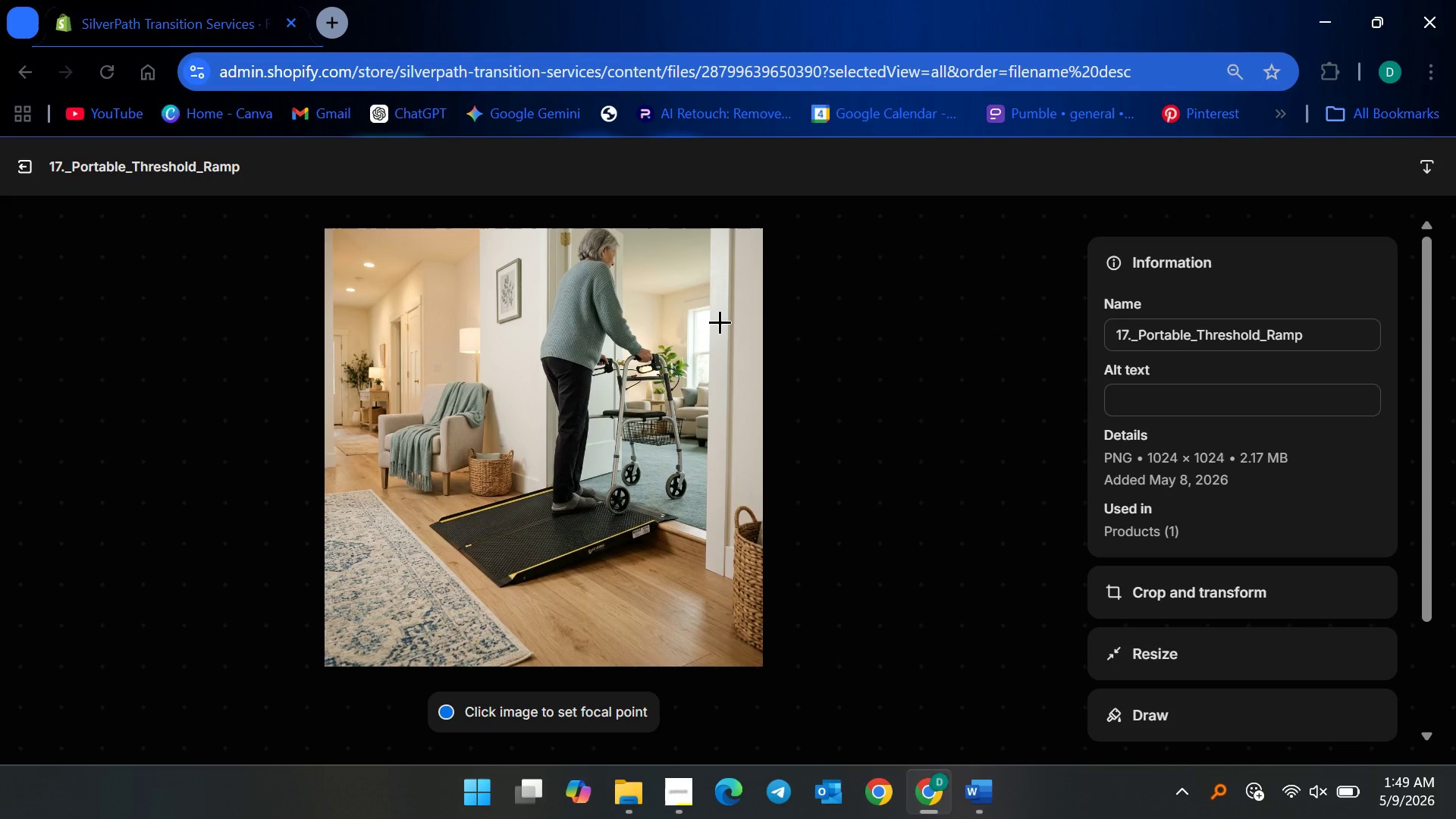 
wait(7.52)
 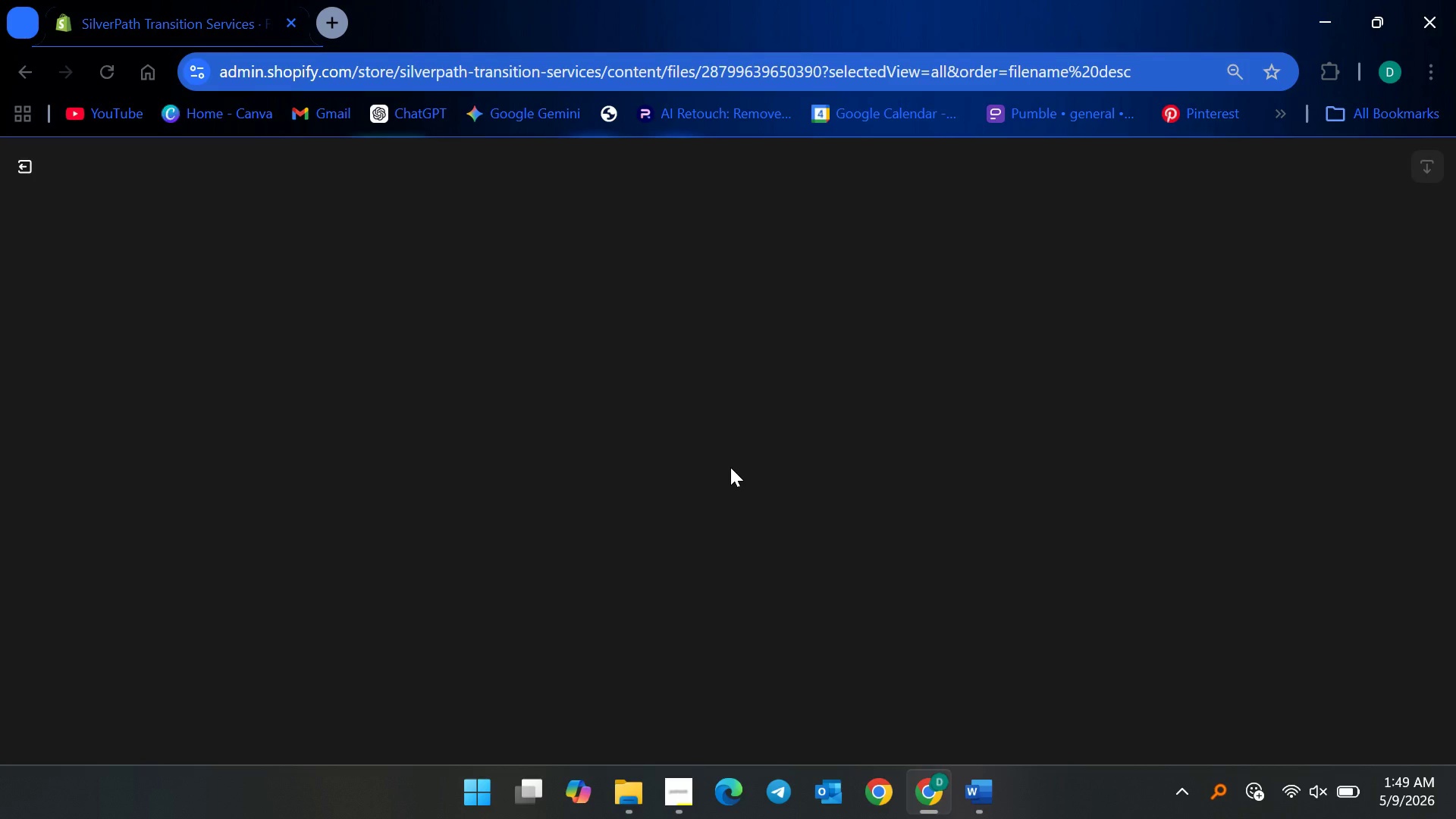 
left_click([1158, 382])
 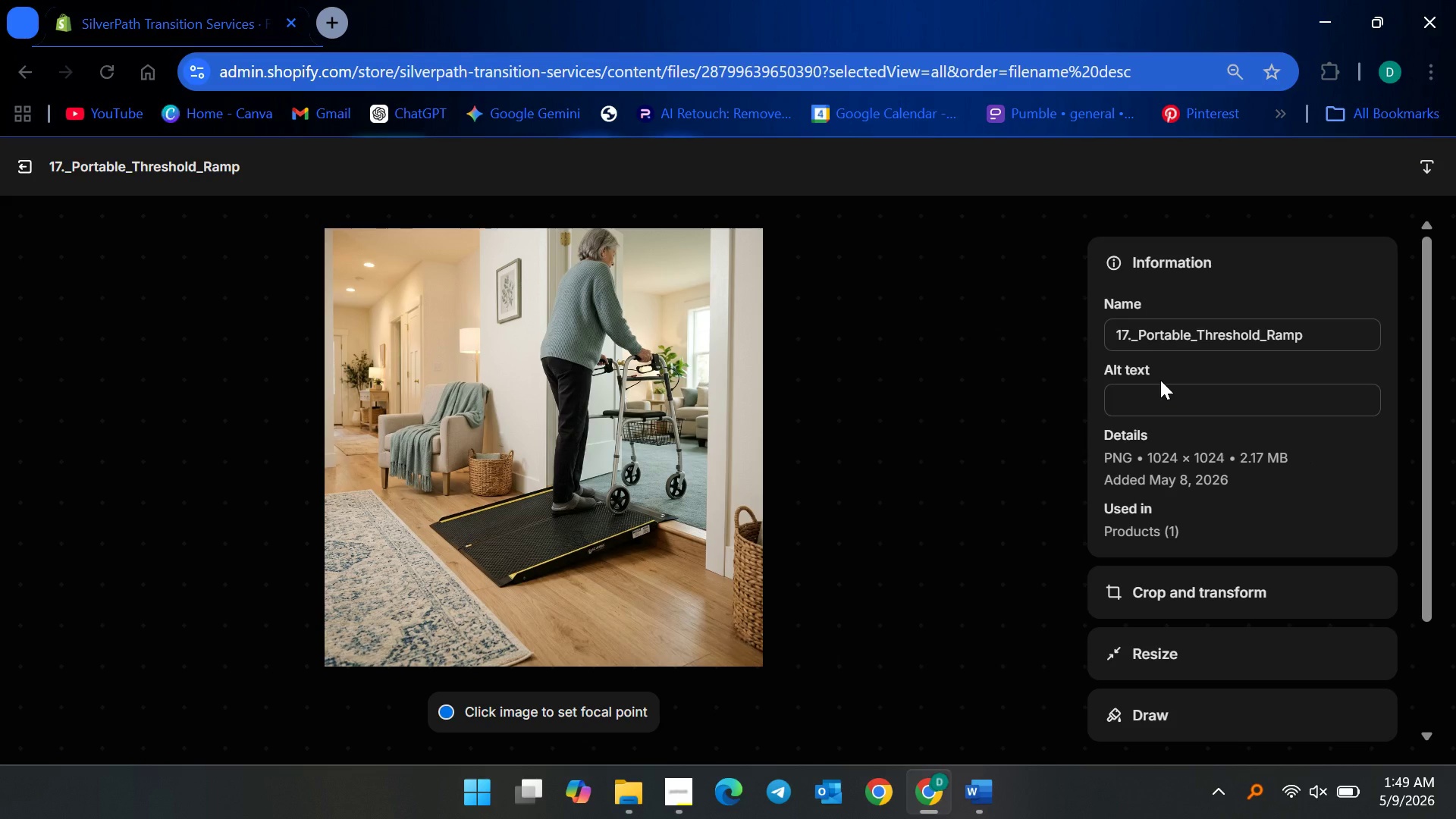 
left_click([1161, 396])
 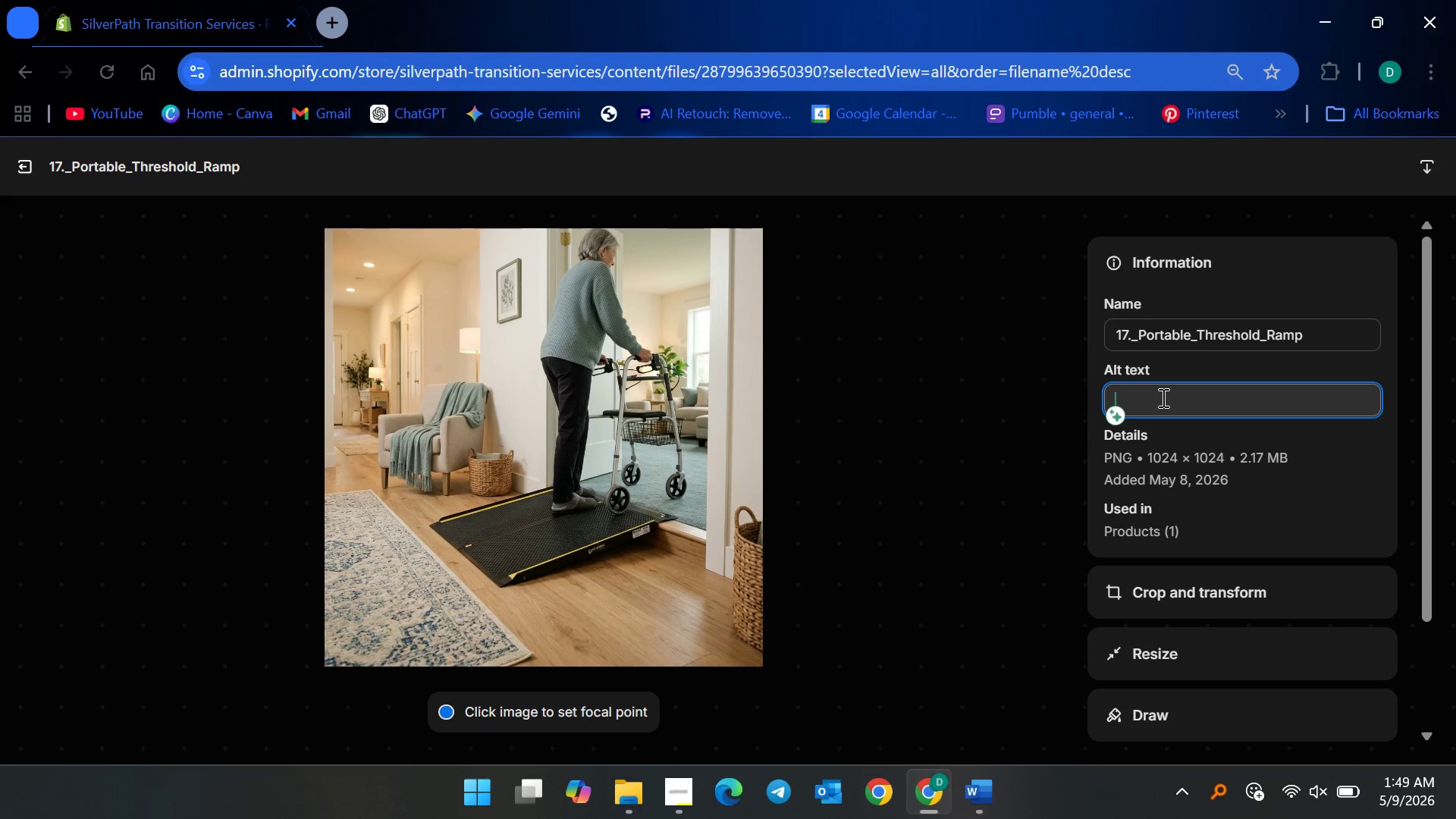 
type(Portable threshold ramp )
 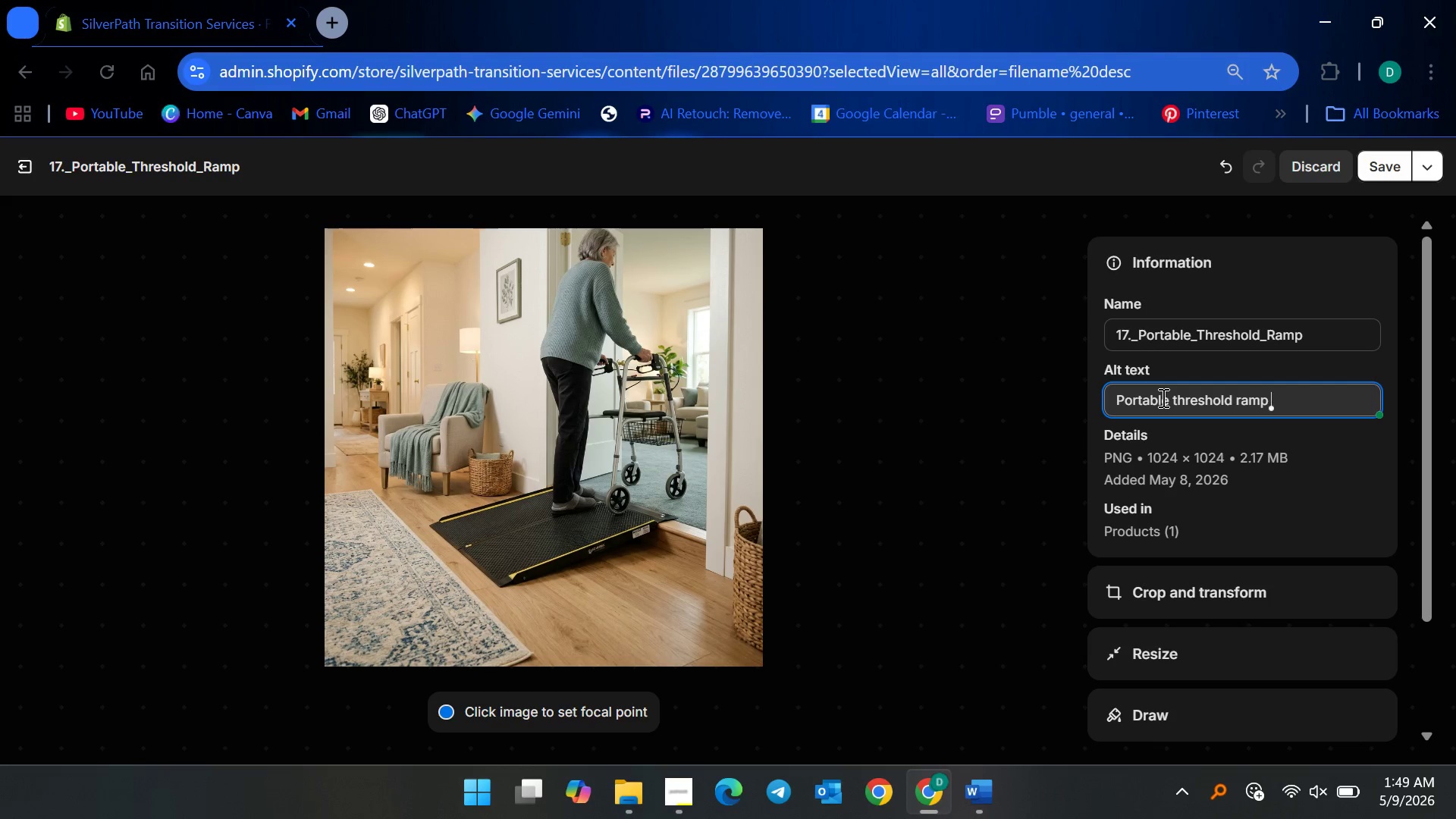 
wait(5.94)
 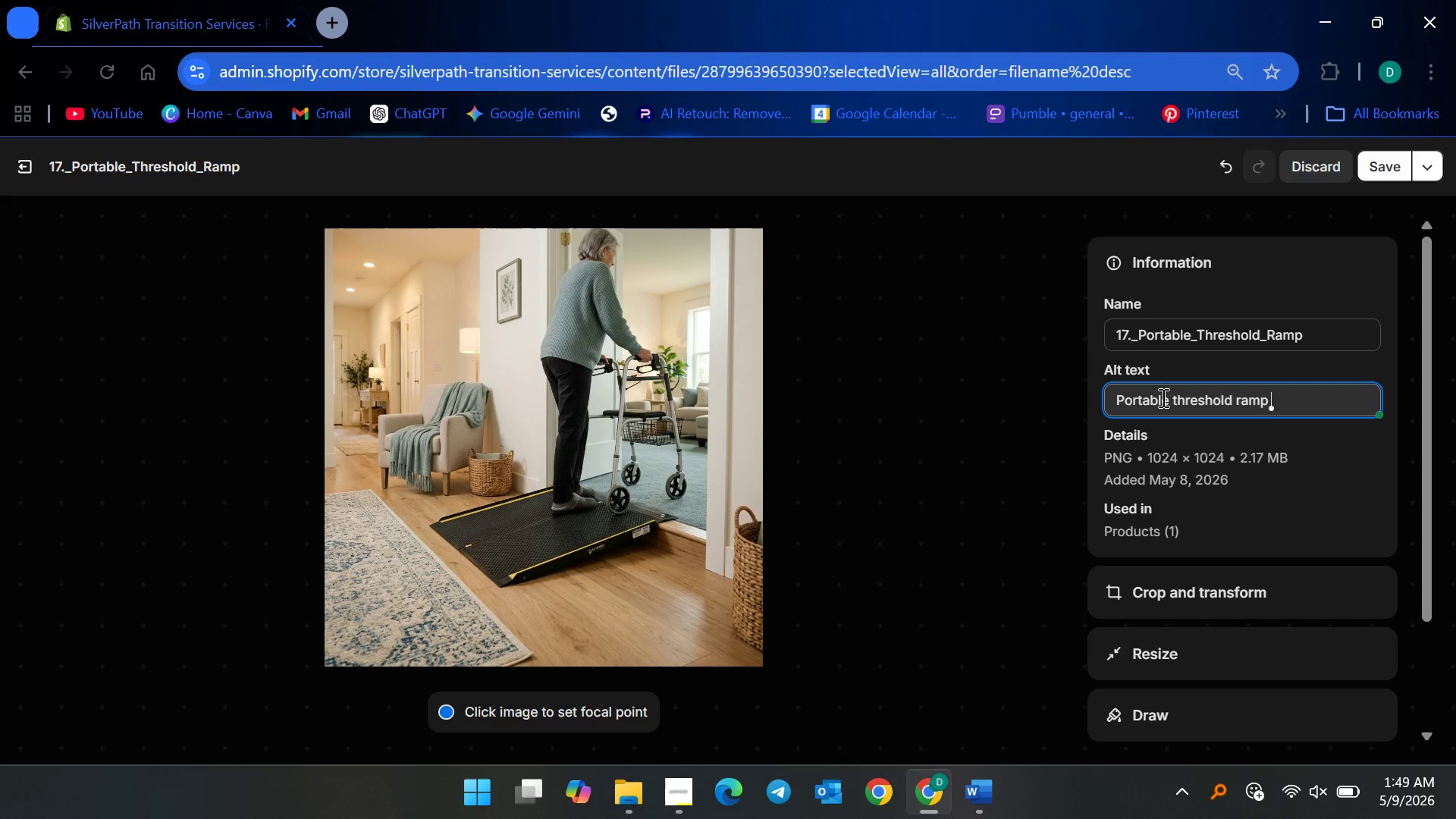 
type(improvo)
key(Backspace)
type(ing wheelchar)
key(Backspace)
type(ir, )
 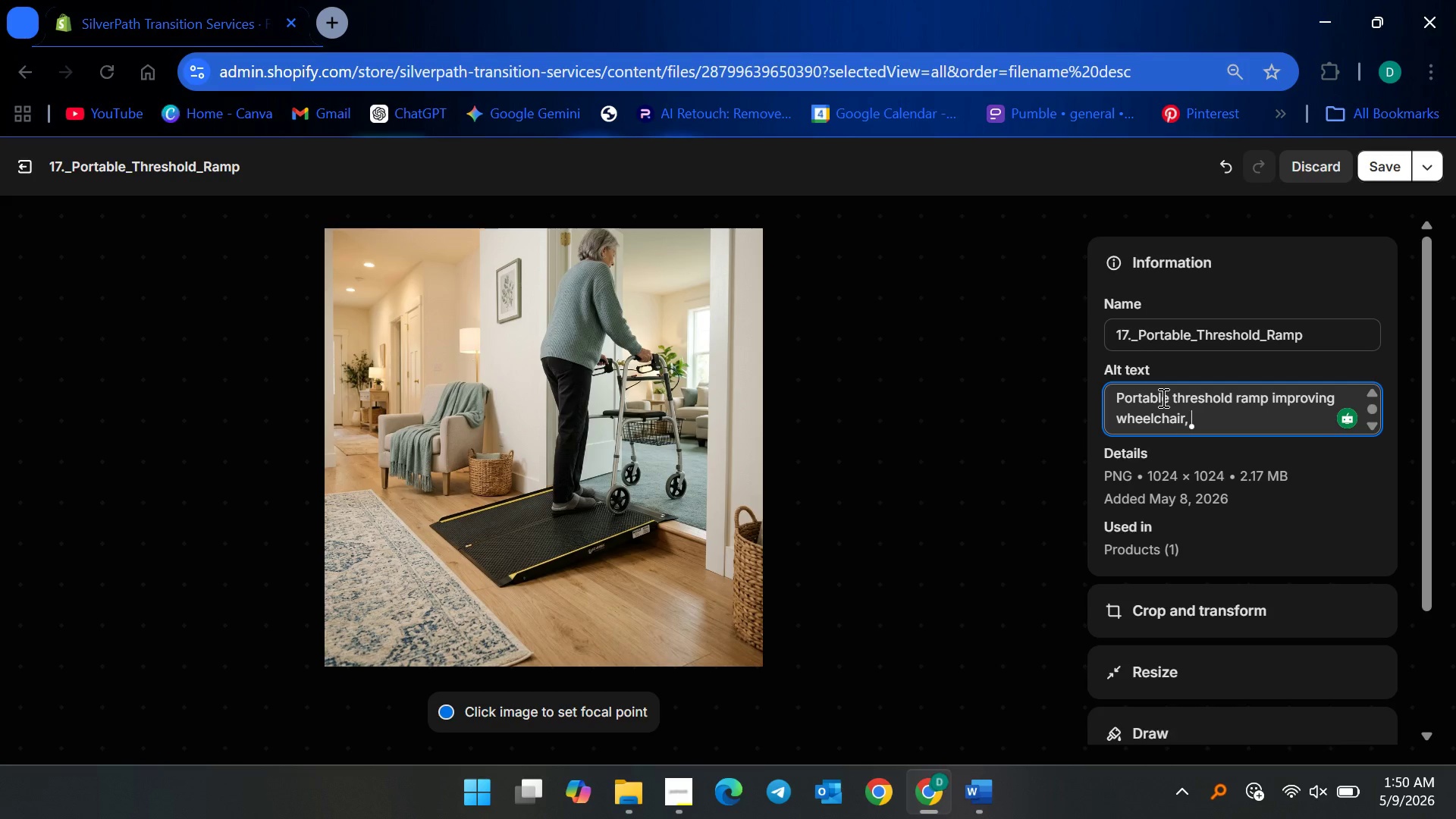 
wait(30.61)
 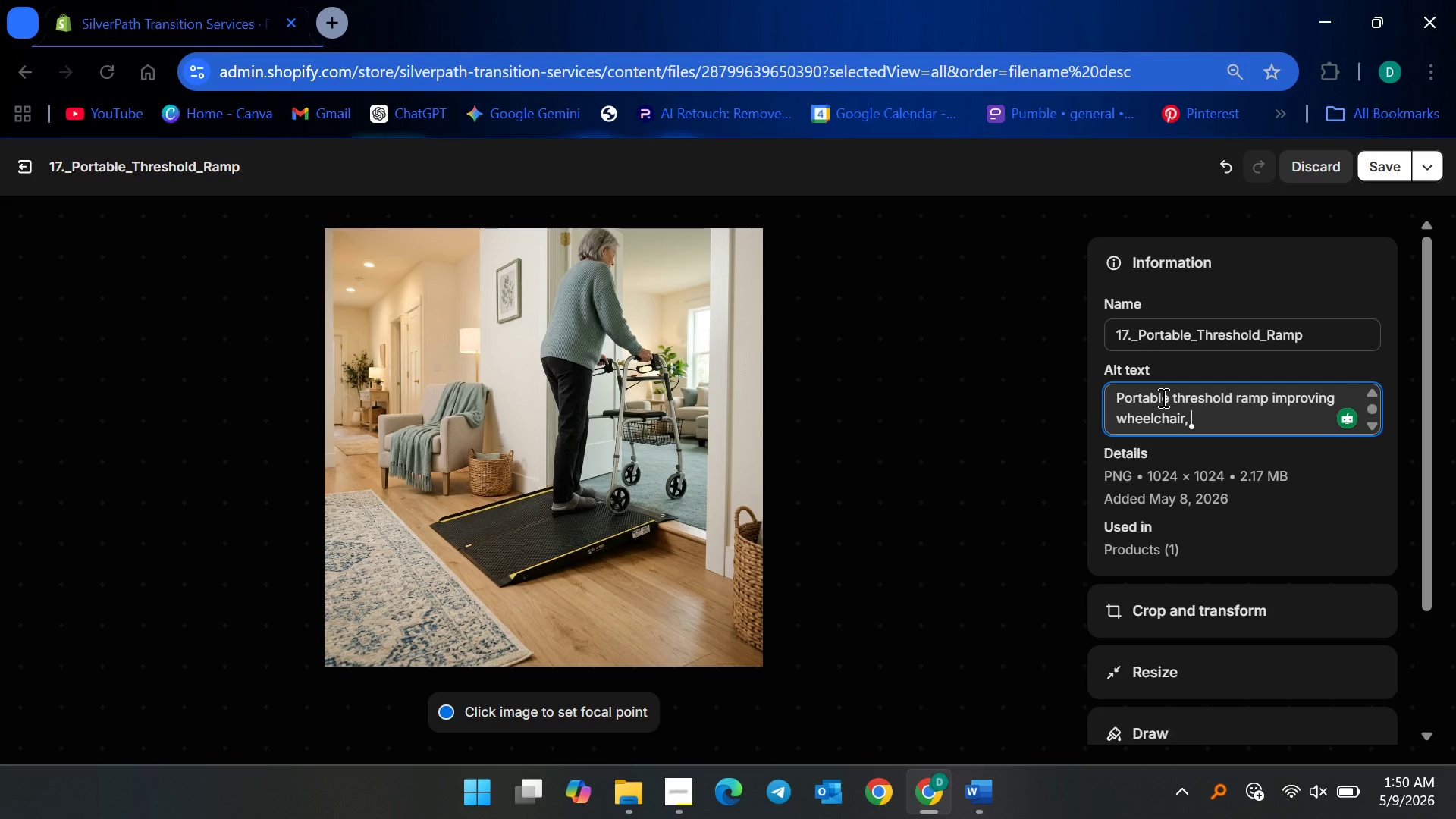 
type(waler)
key(Backspace)
key(Backspace)
type(ker)
 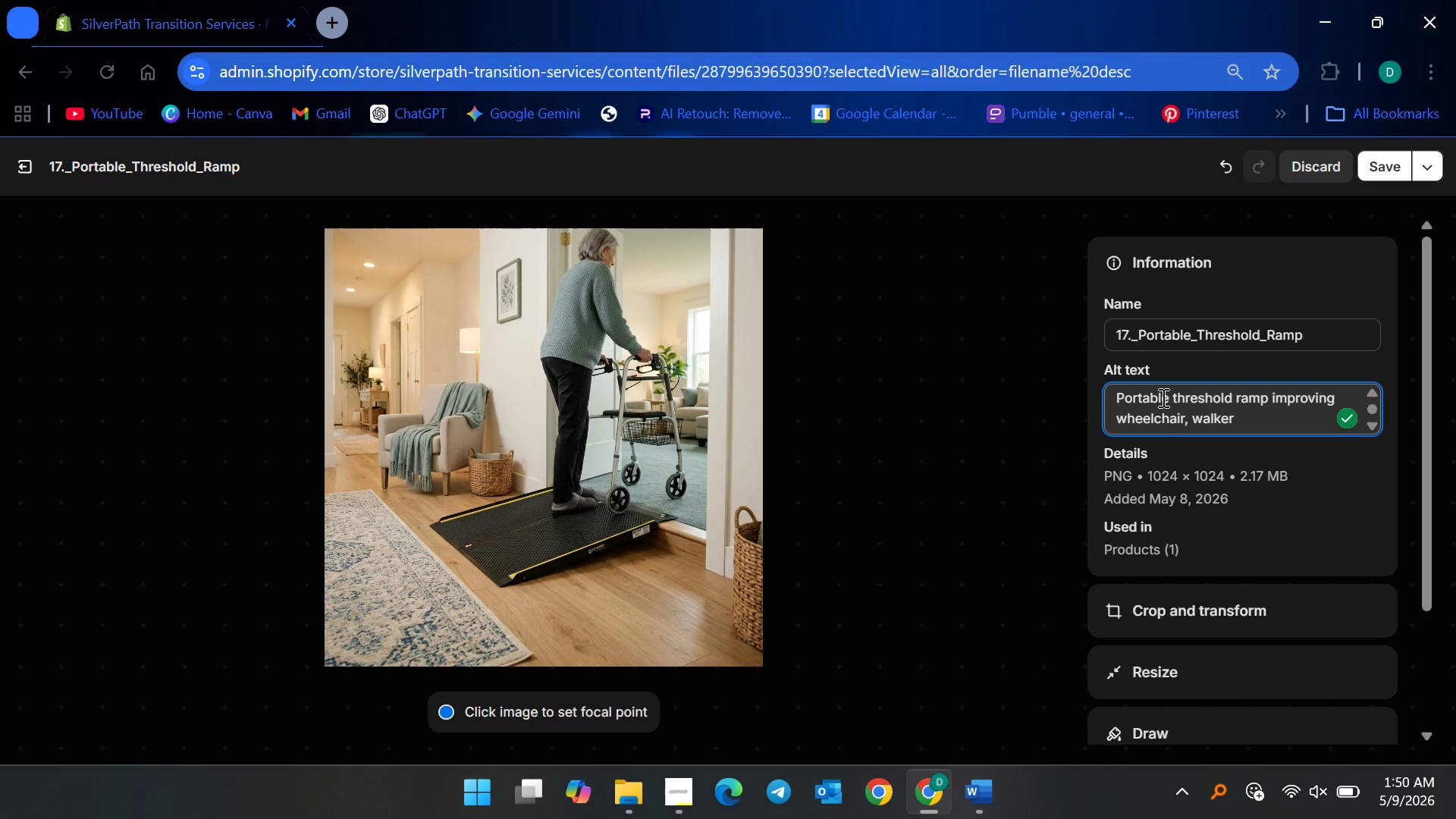 
type(, and )
 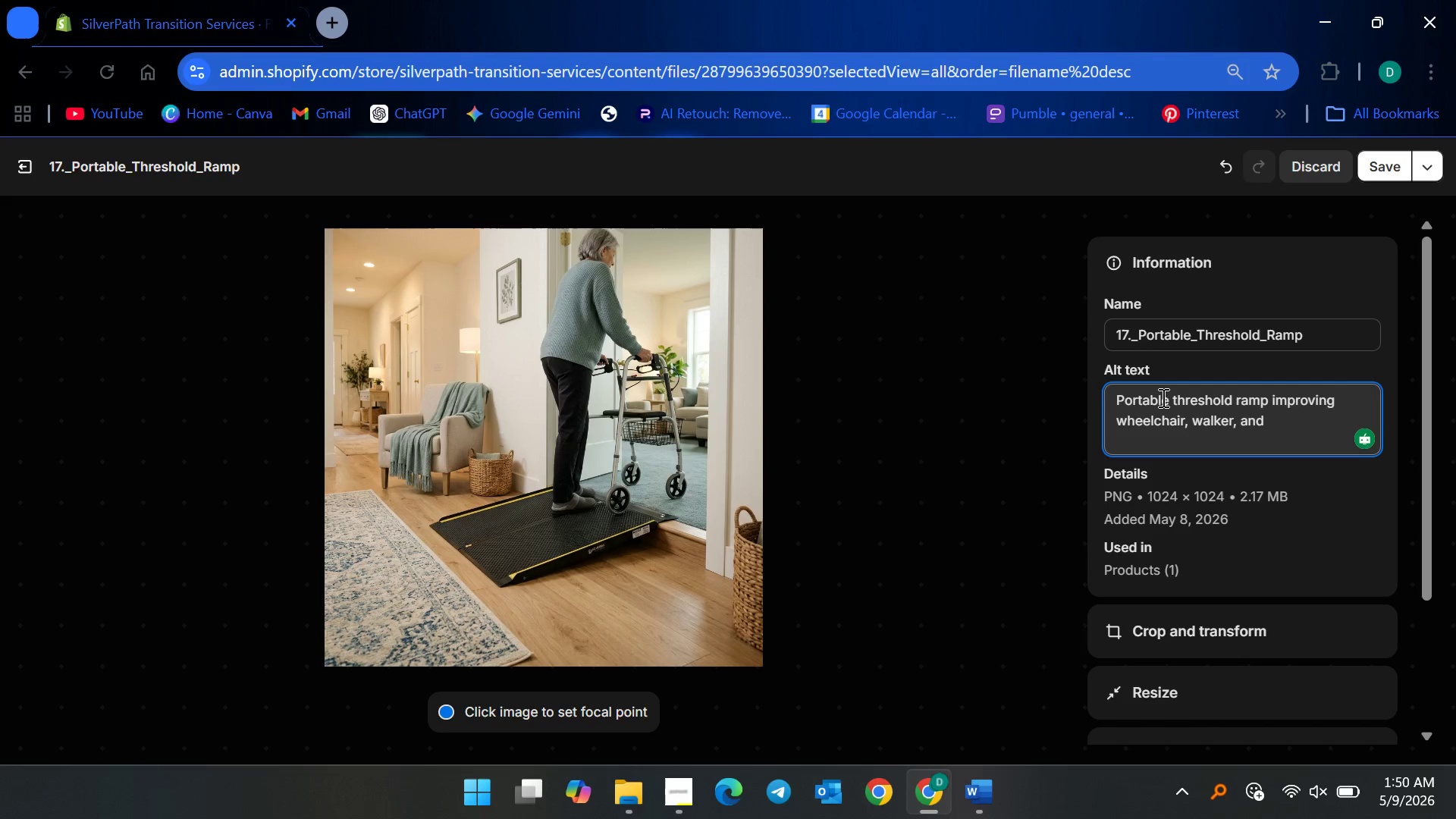 
wait(15.67)
 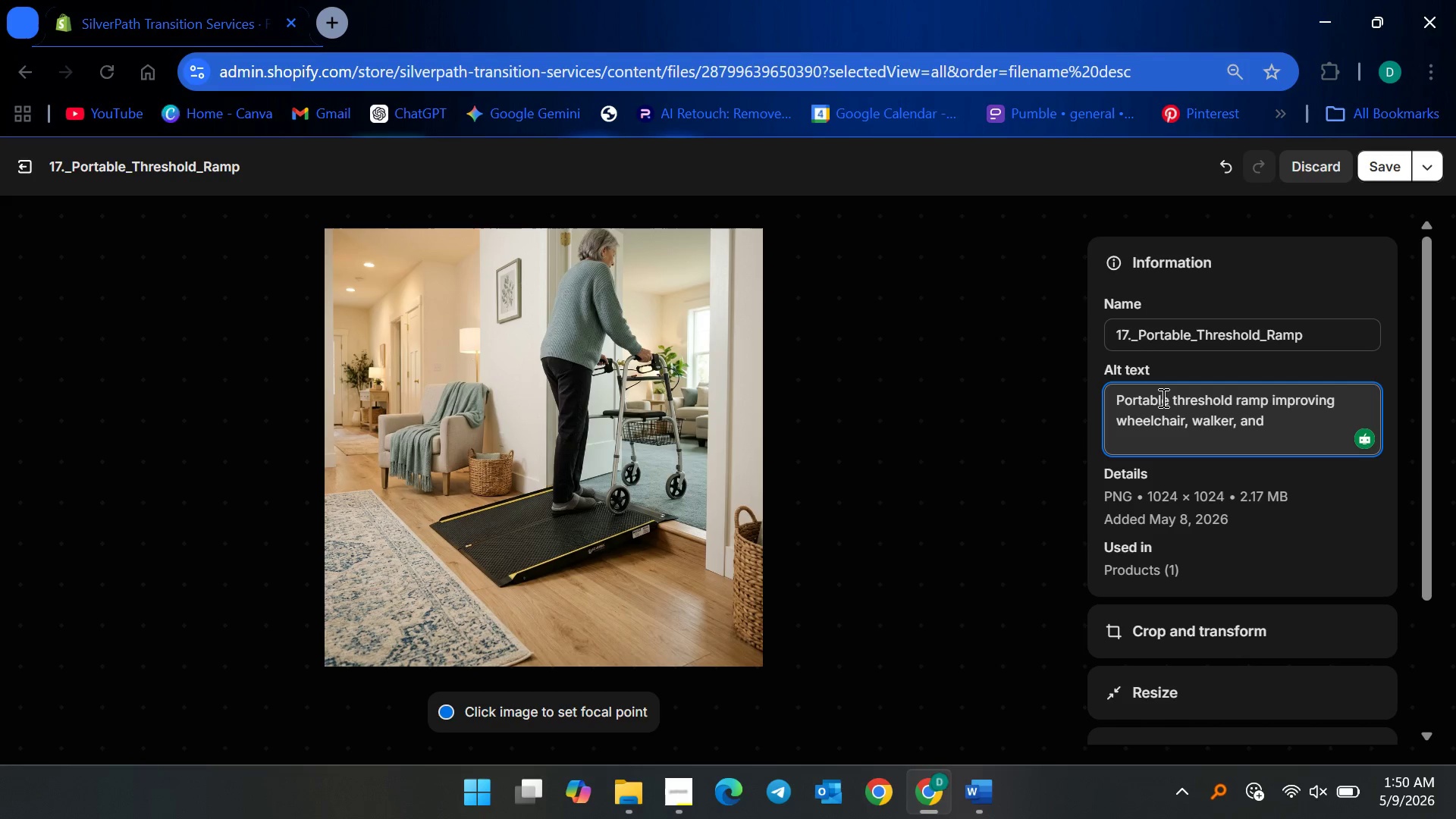 
type(rollator accessibility access )
 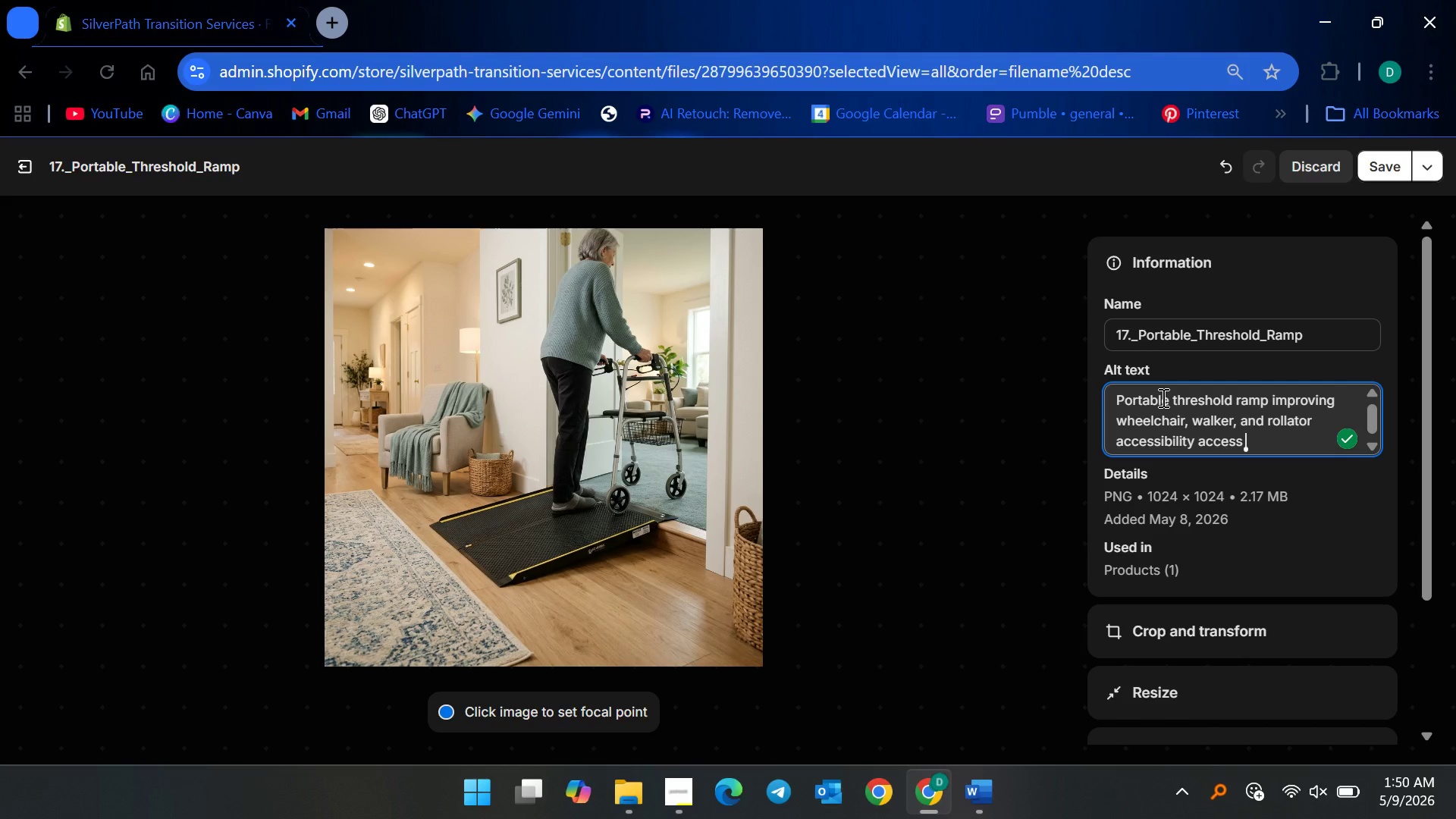 
wait(6.22)
 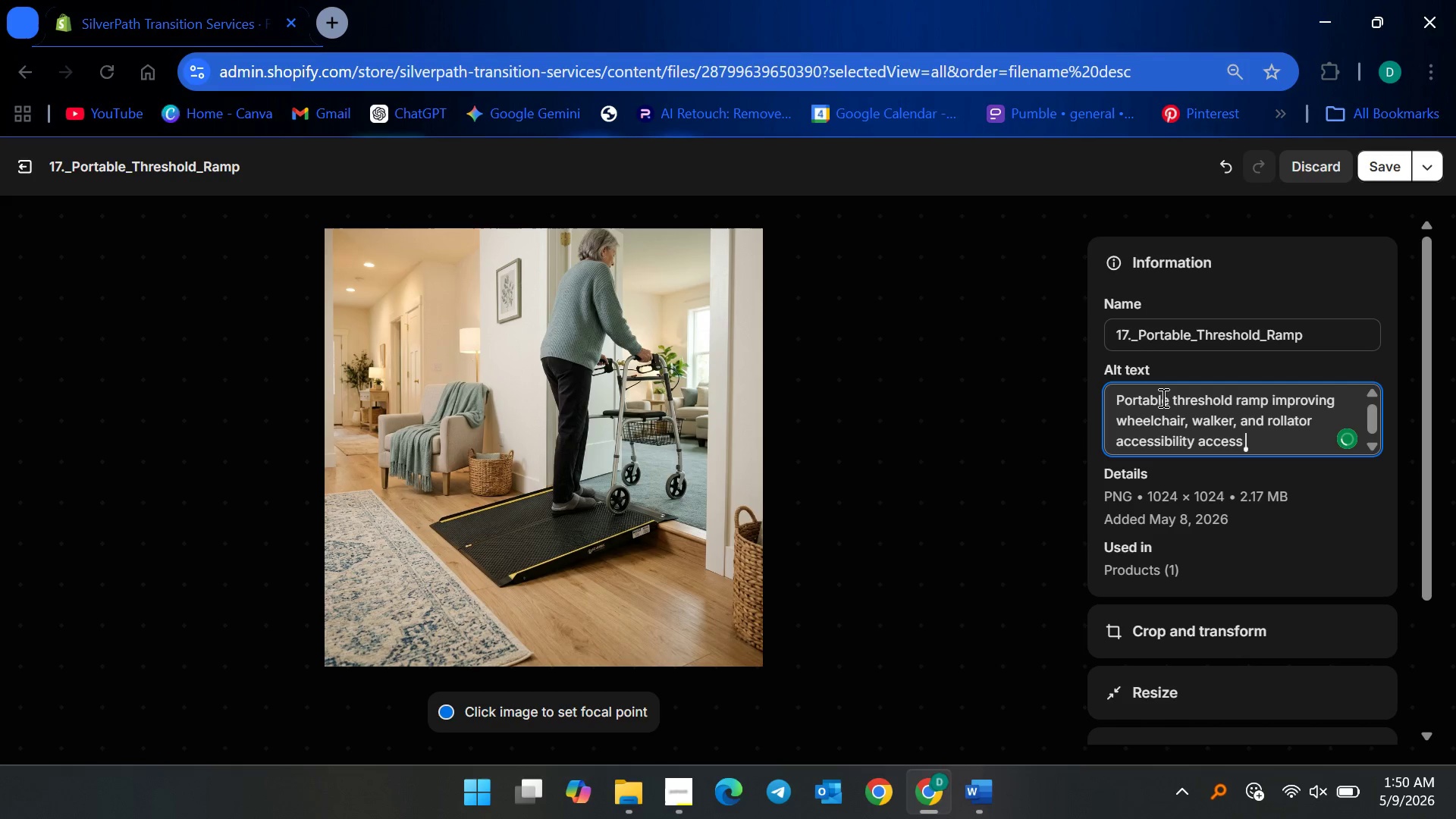 
key(Backspace)
key(Backspace)
key(Backspace)
key(Backspace)
key(Backspace)
key(Backspace)
type(r)
key(Backspace)
type(croos)
key(Backspace)
key(Backspace)
type(ss and reuse )
 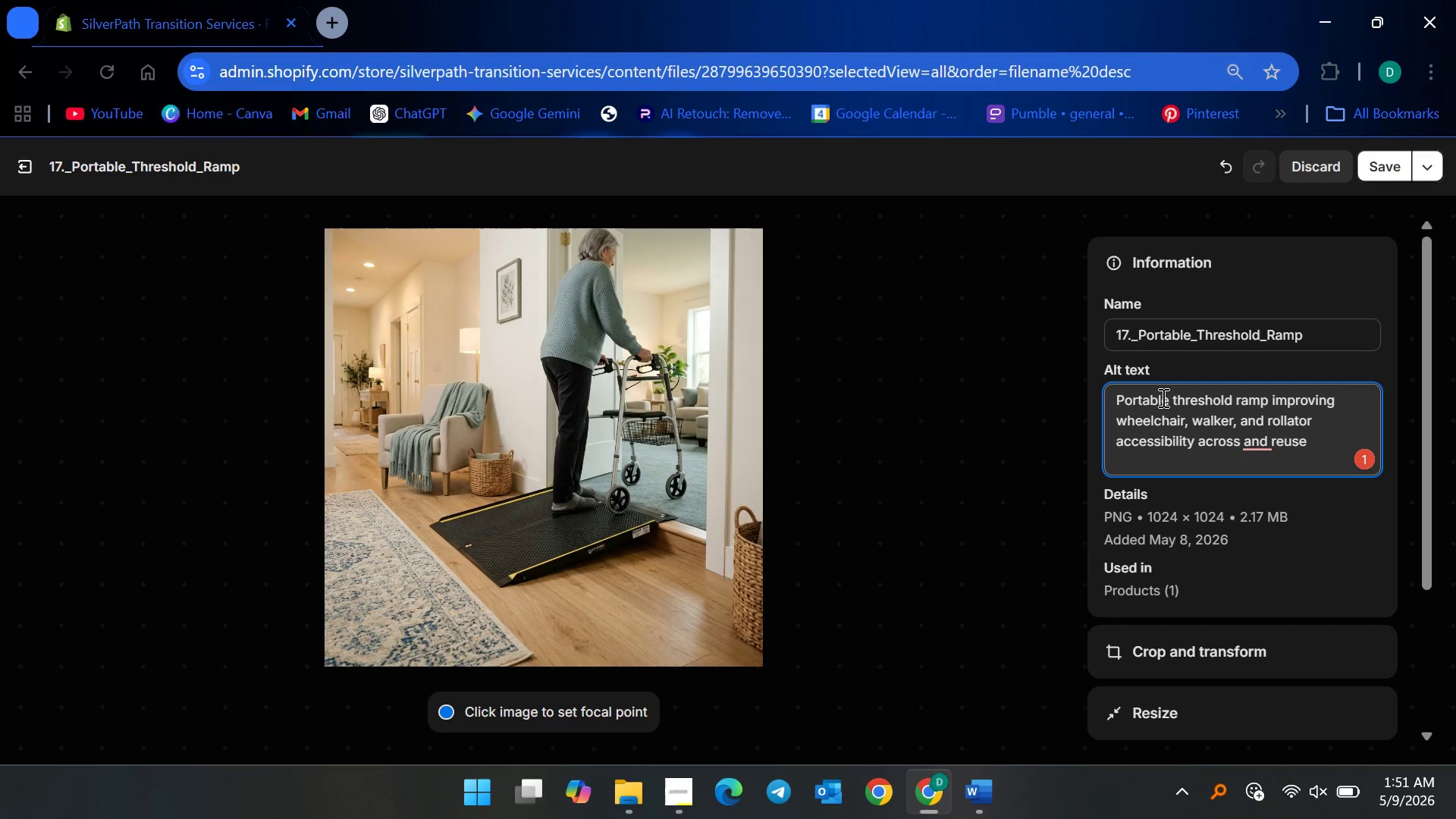 
wait(13.67)
 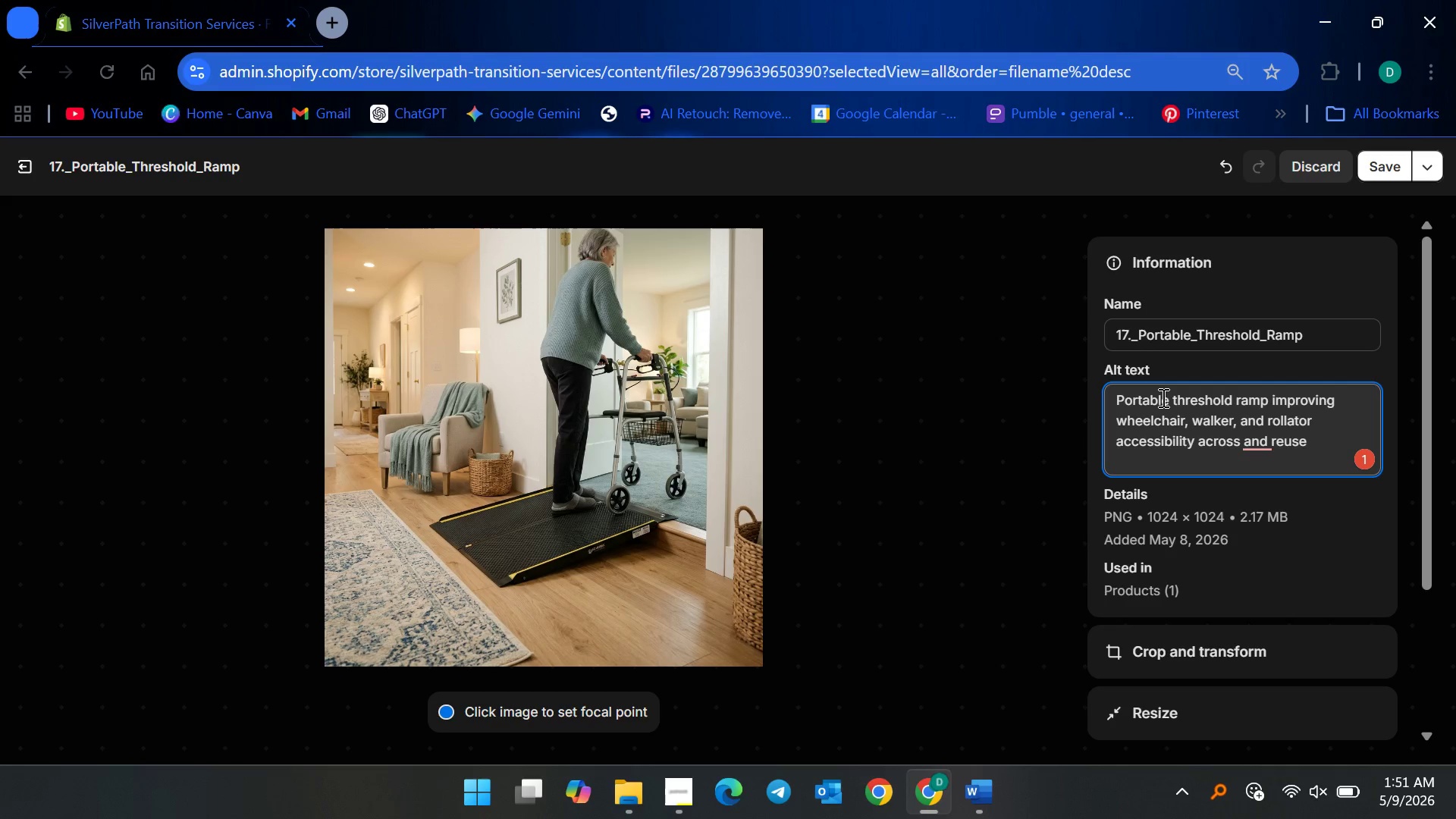 
left_click([1265, 441])
 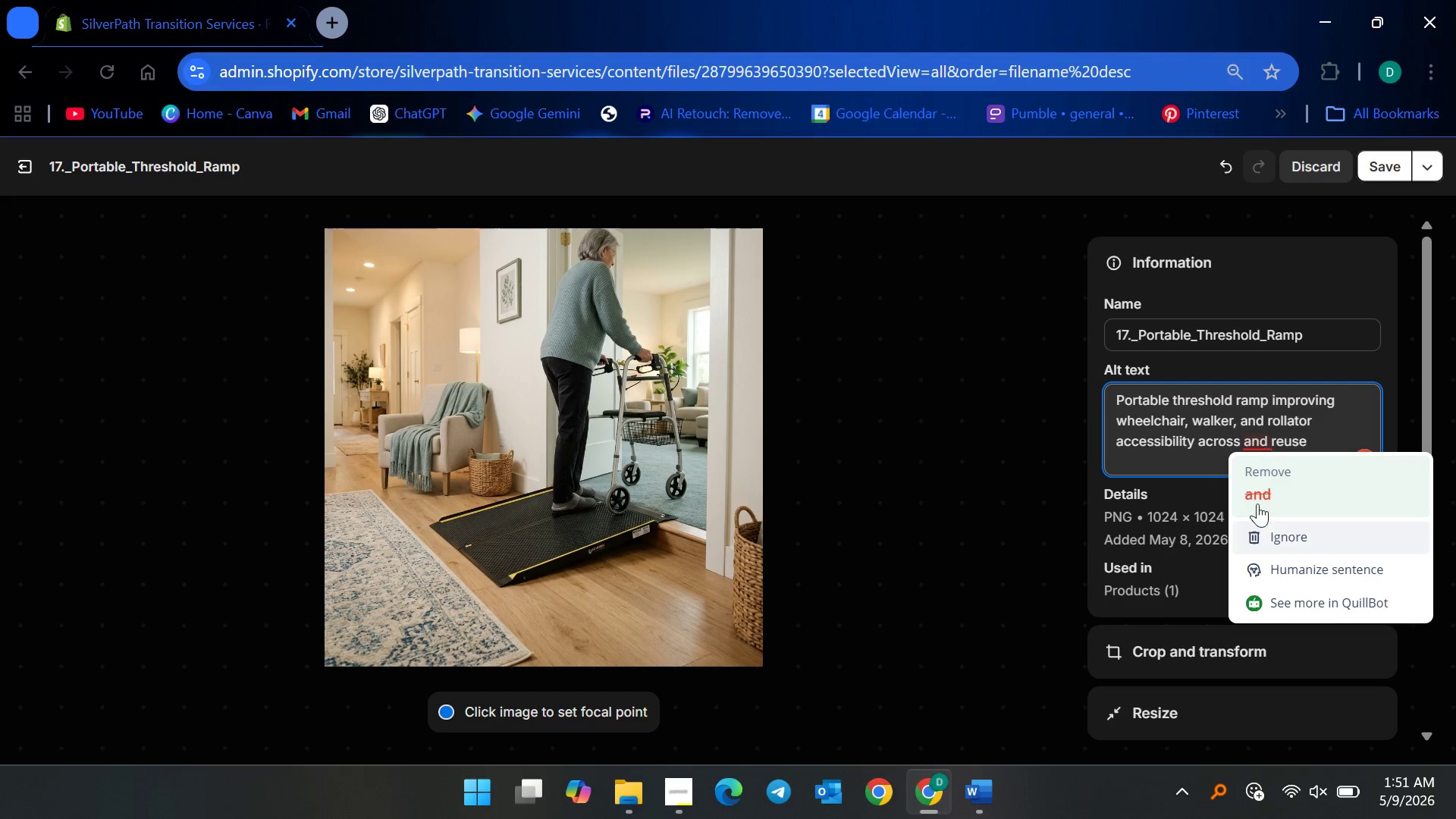 
left_click([1263, 482])
 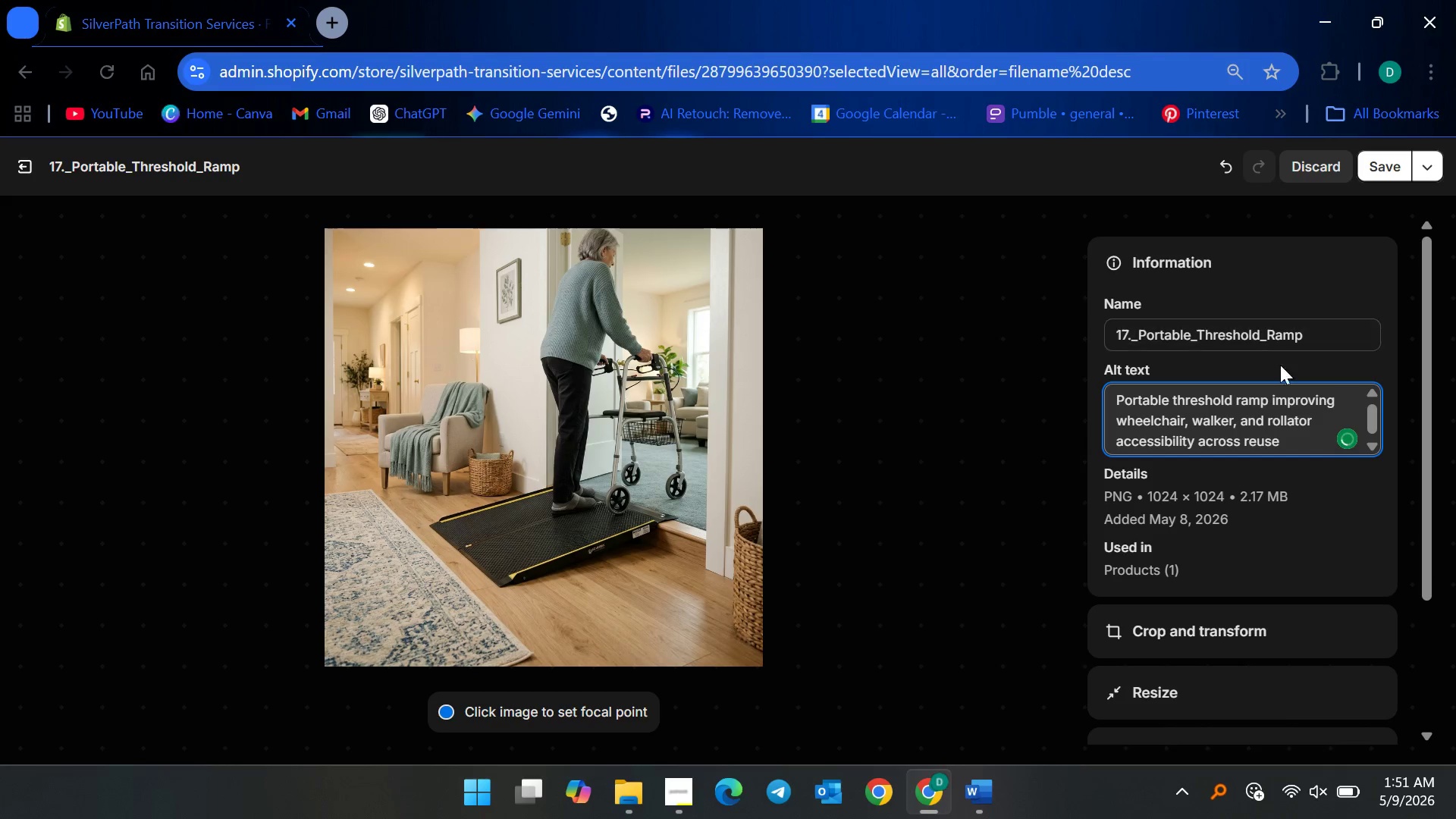 
scroll: coordinate [1243, 422], scroll_direction: up, amount: 2.0
 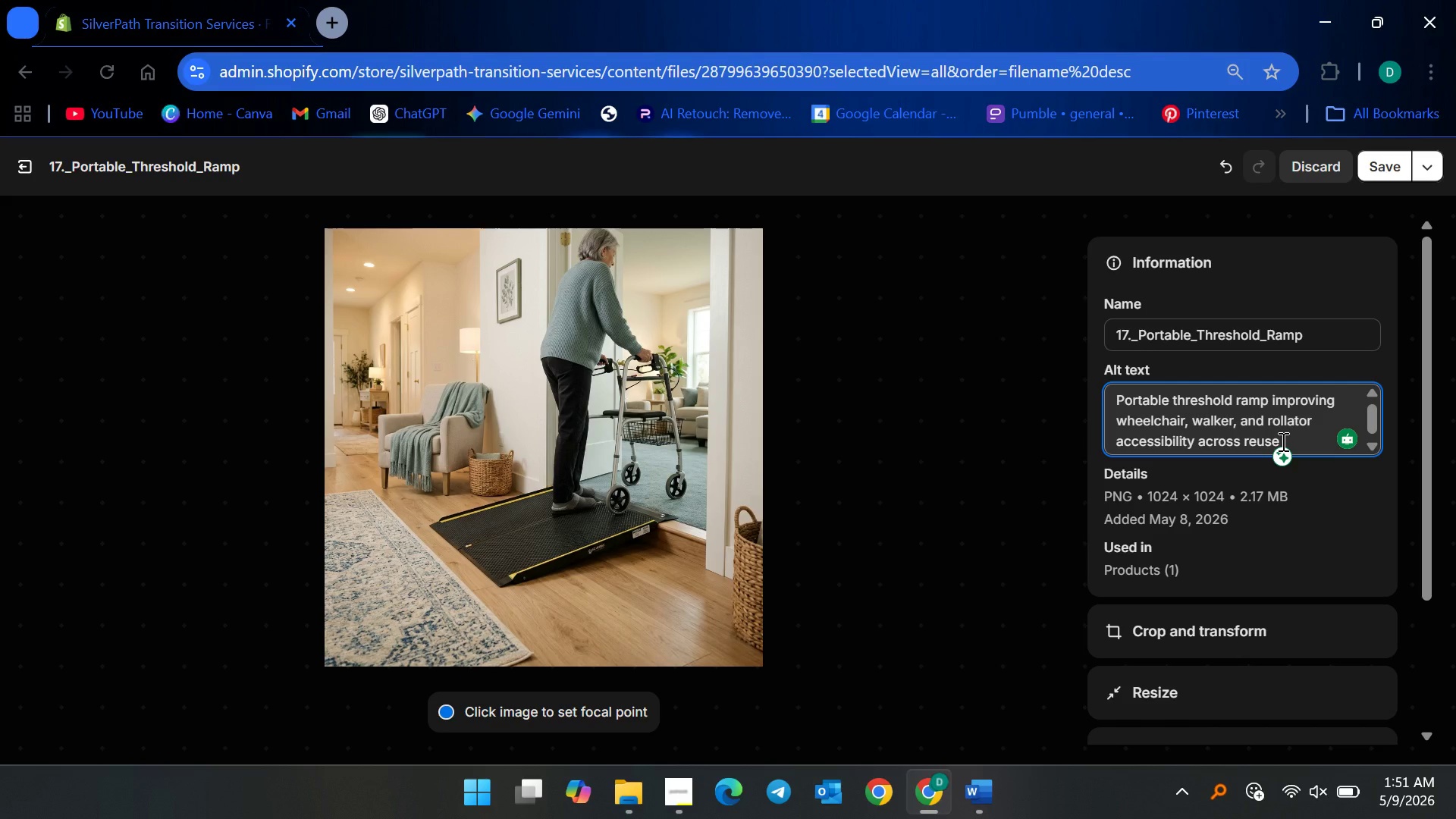 
wait(36.15)
 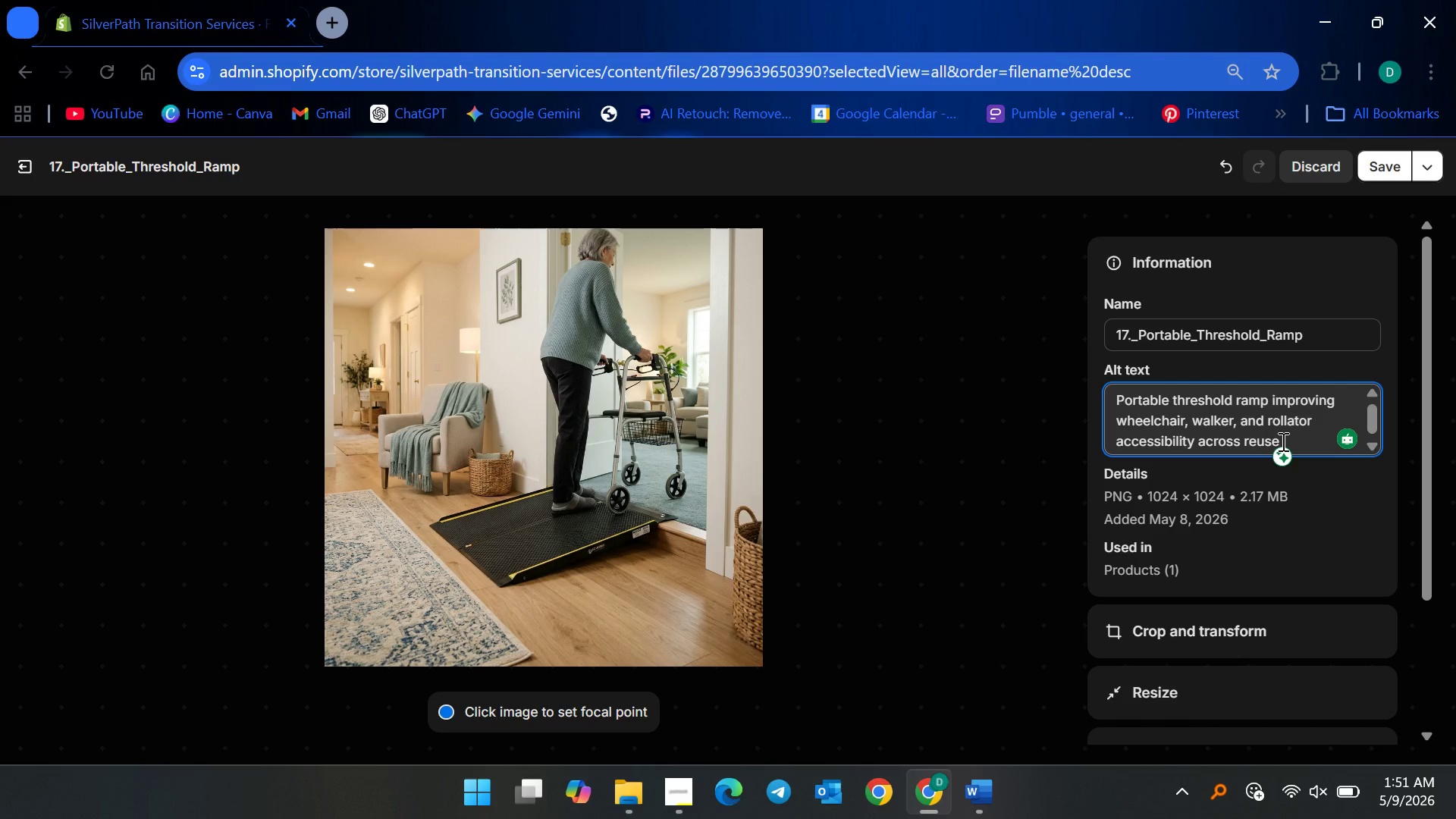 
key(Backspace)
key(Backspace)
key(Backspace)
key(Backspace)
key(Backspace)
type(aiesed doorways )
 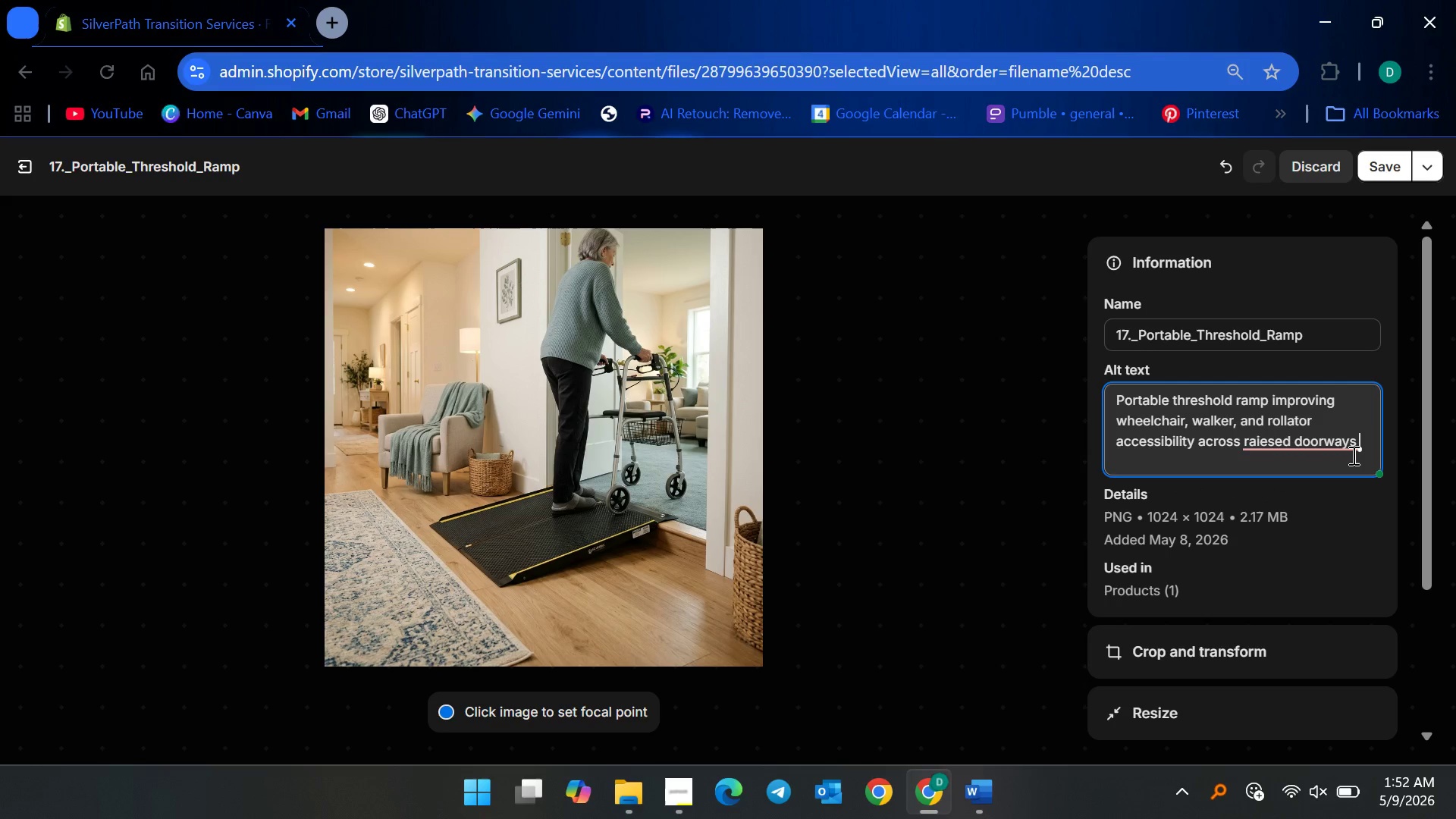 
type(fo )
key(Backspace)
type(r safer)
 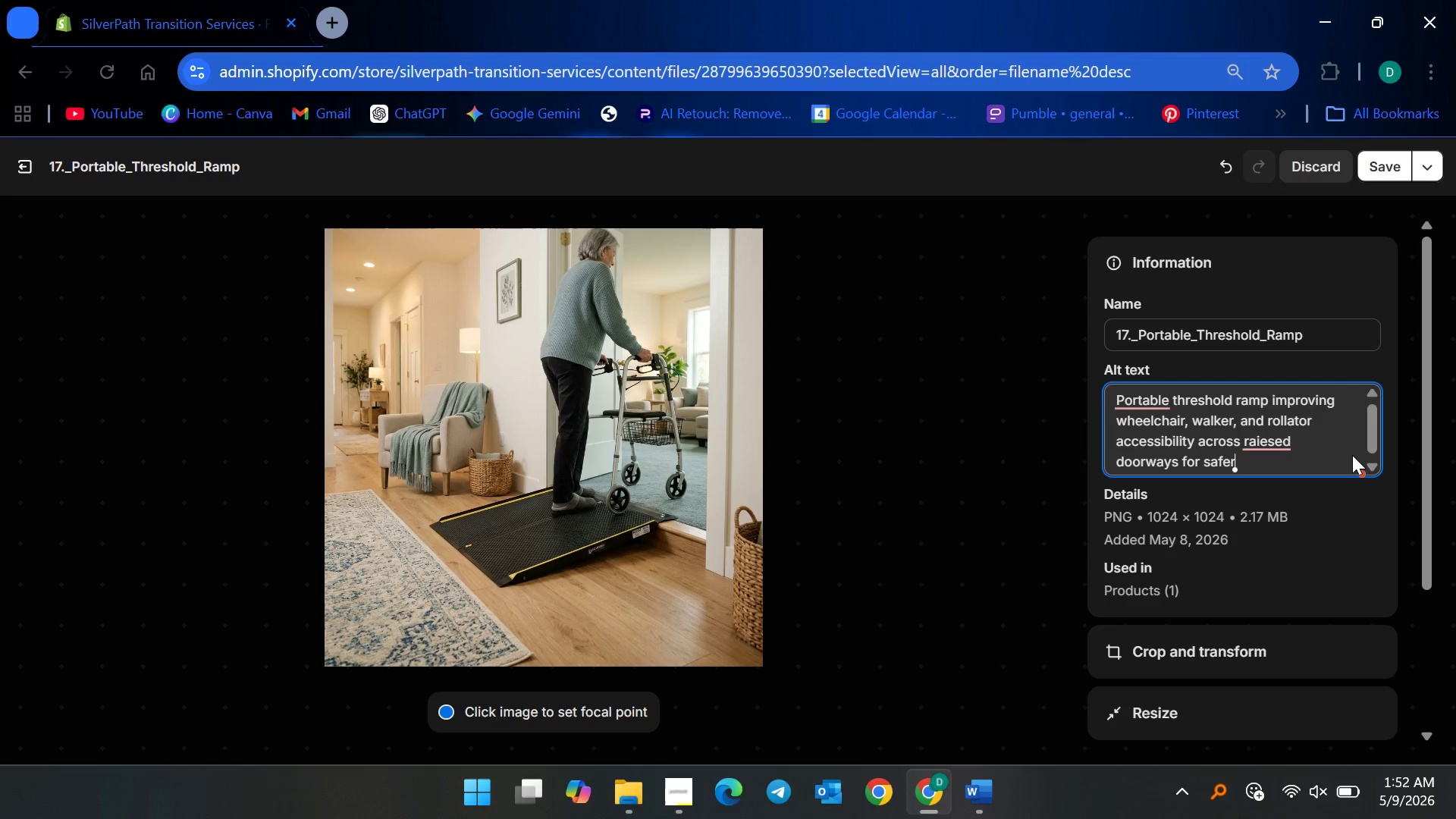 
wait(5.97)
 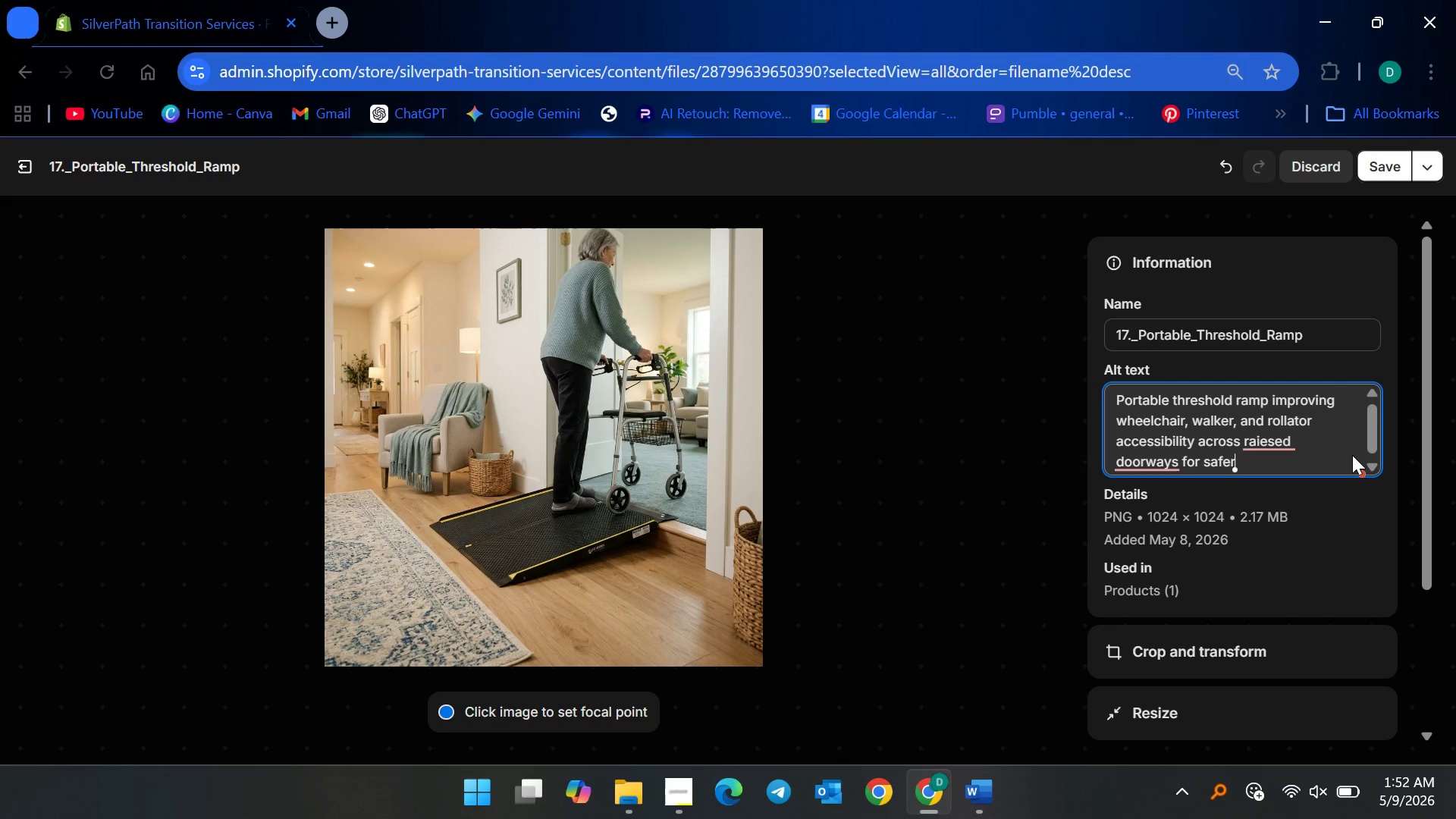 
hold_key(key=Space, duration=0.45)
 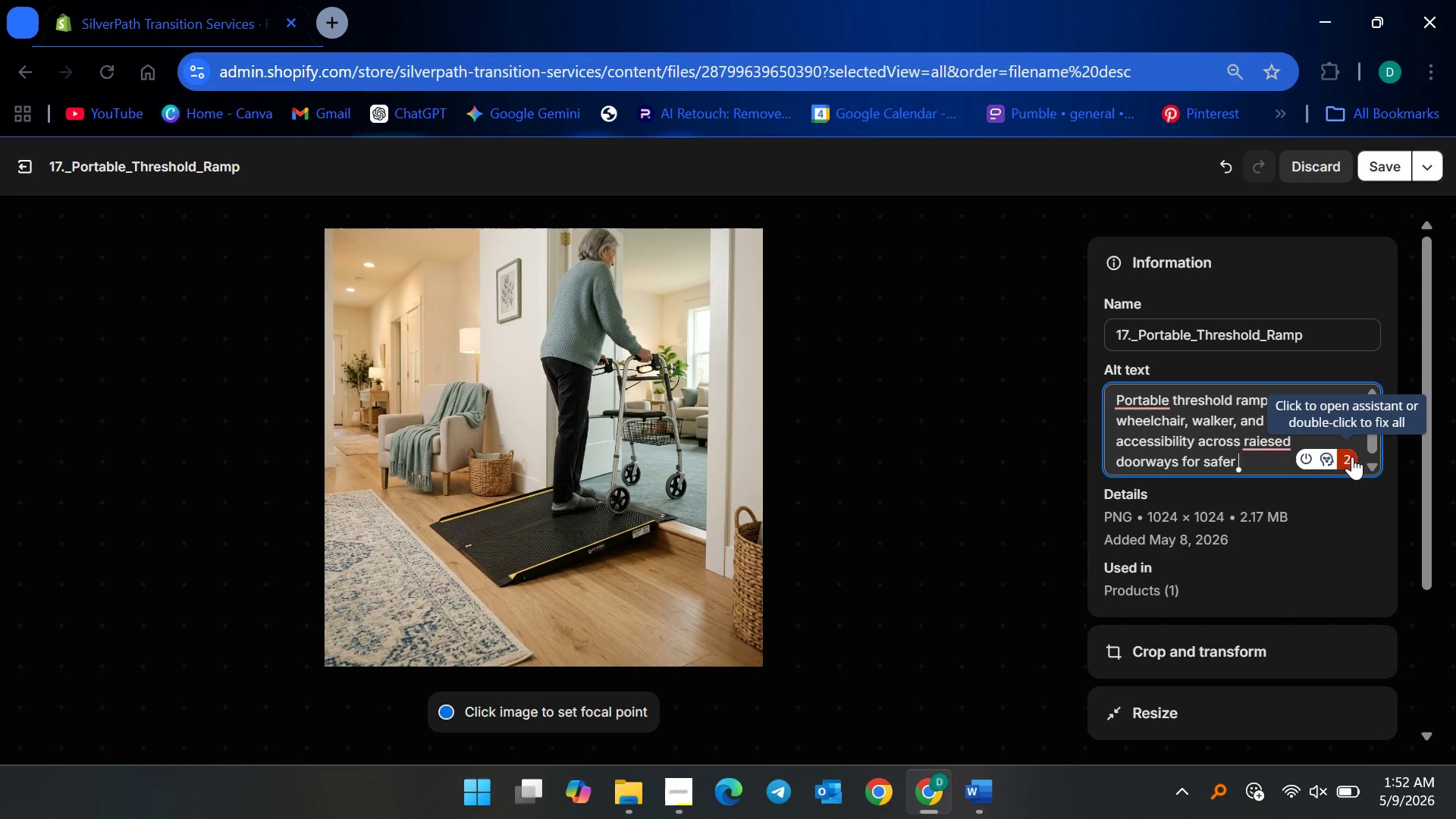 
wait(12.47)
 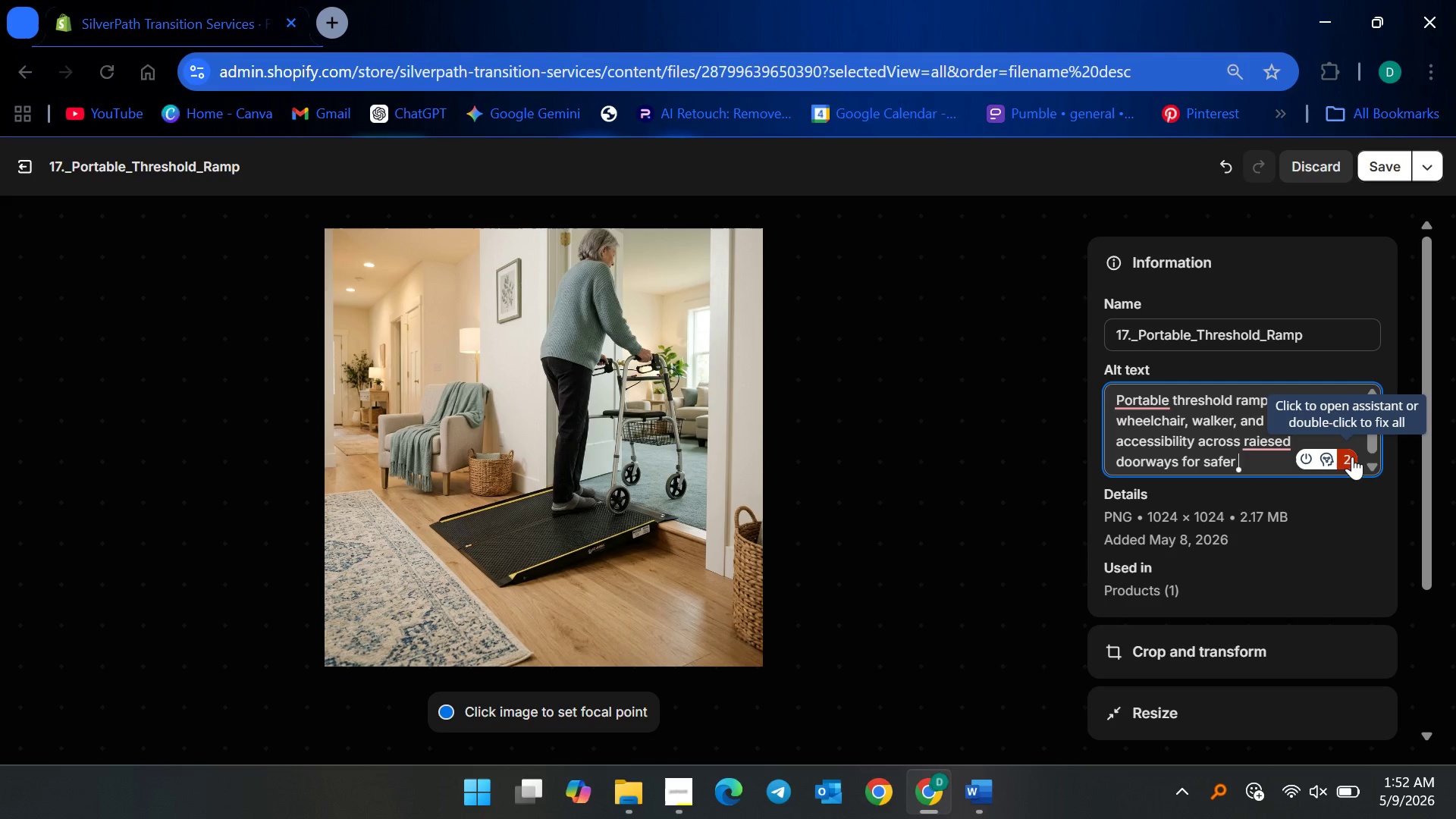 
left_click([1244, 414])
 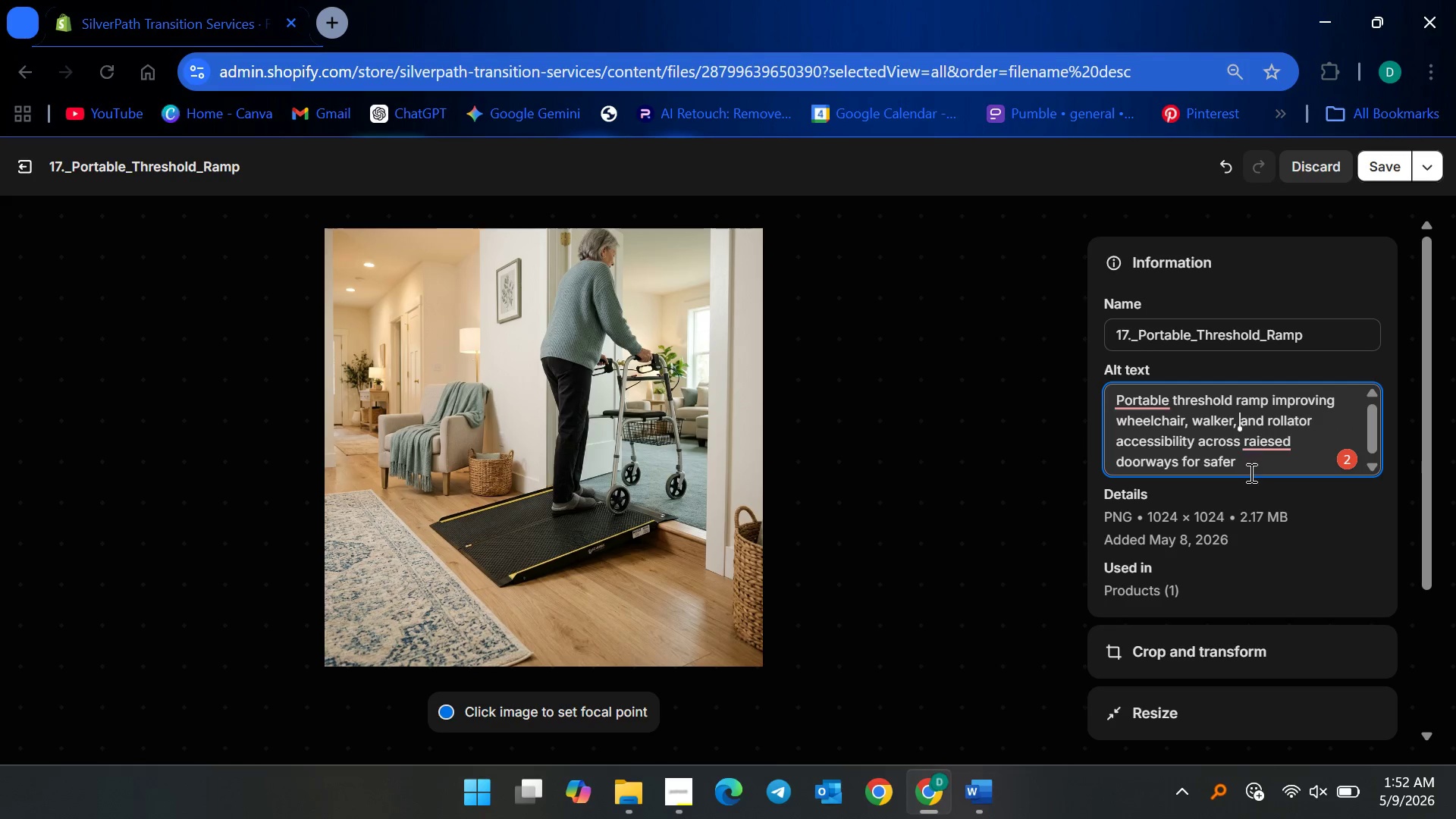 
left_click([1250, 472])
 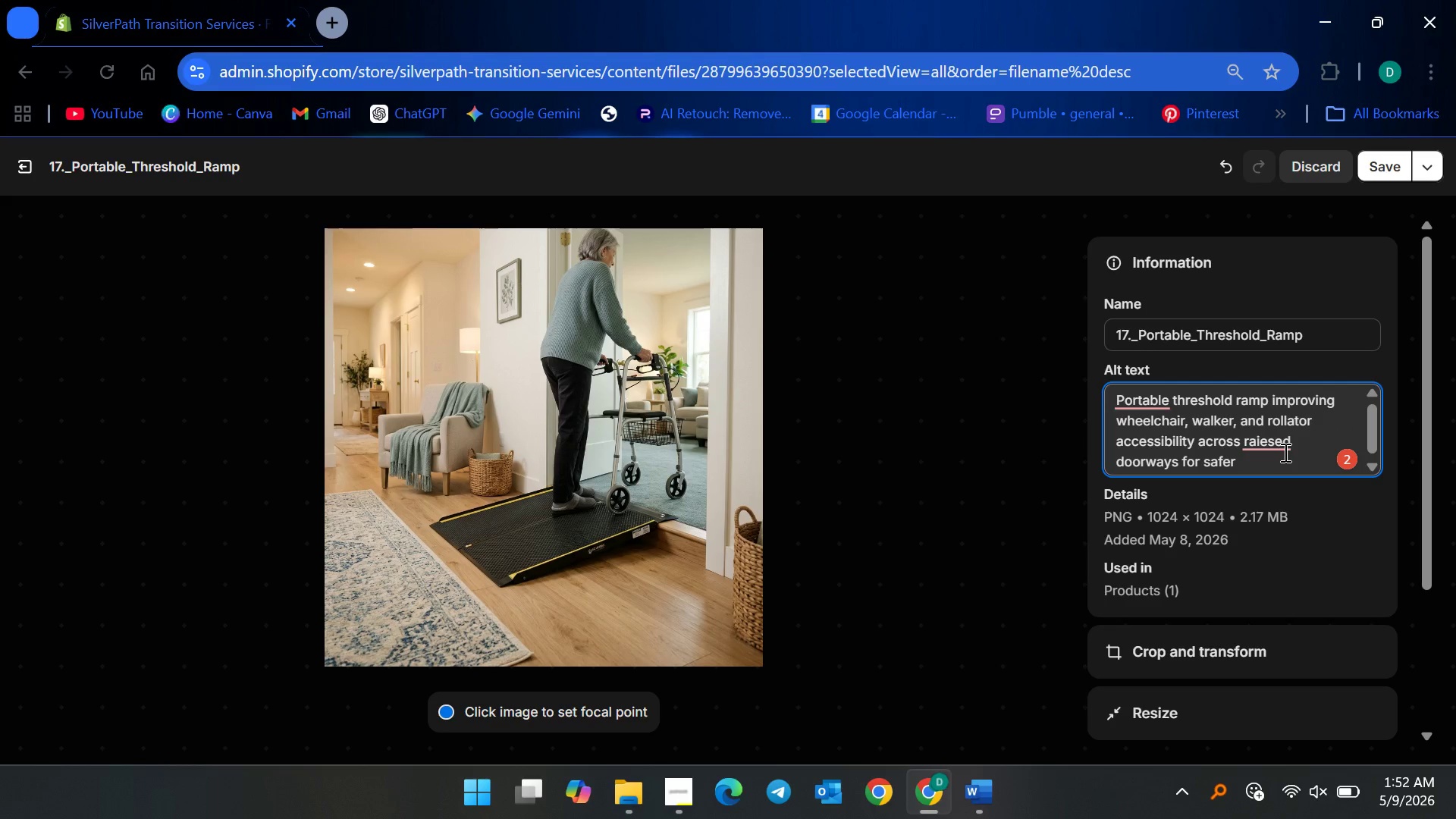 
wait(11.38)
 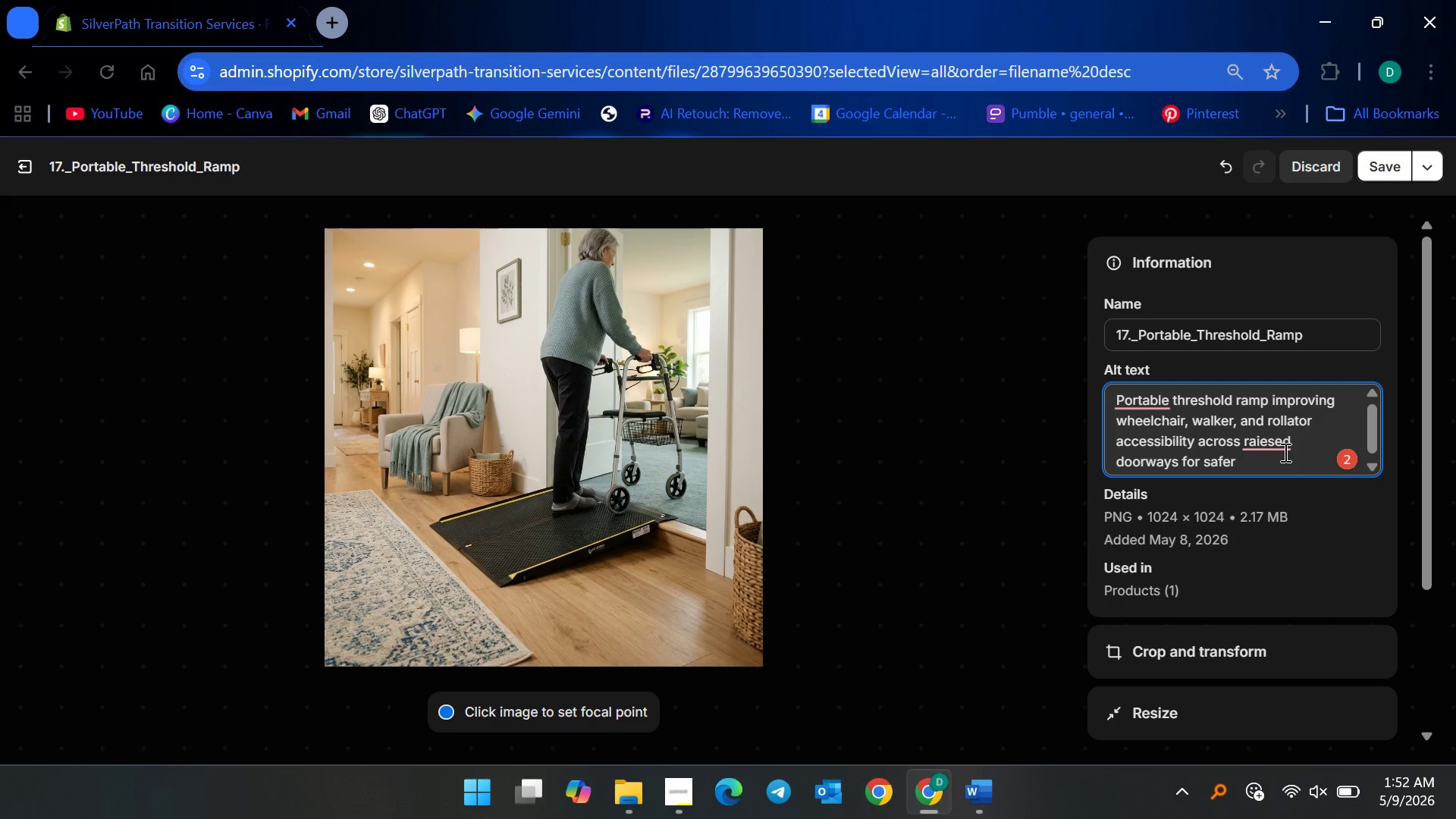 
left_click([1266, 444])
 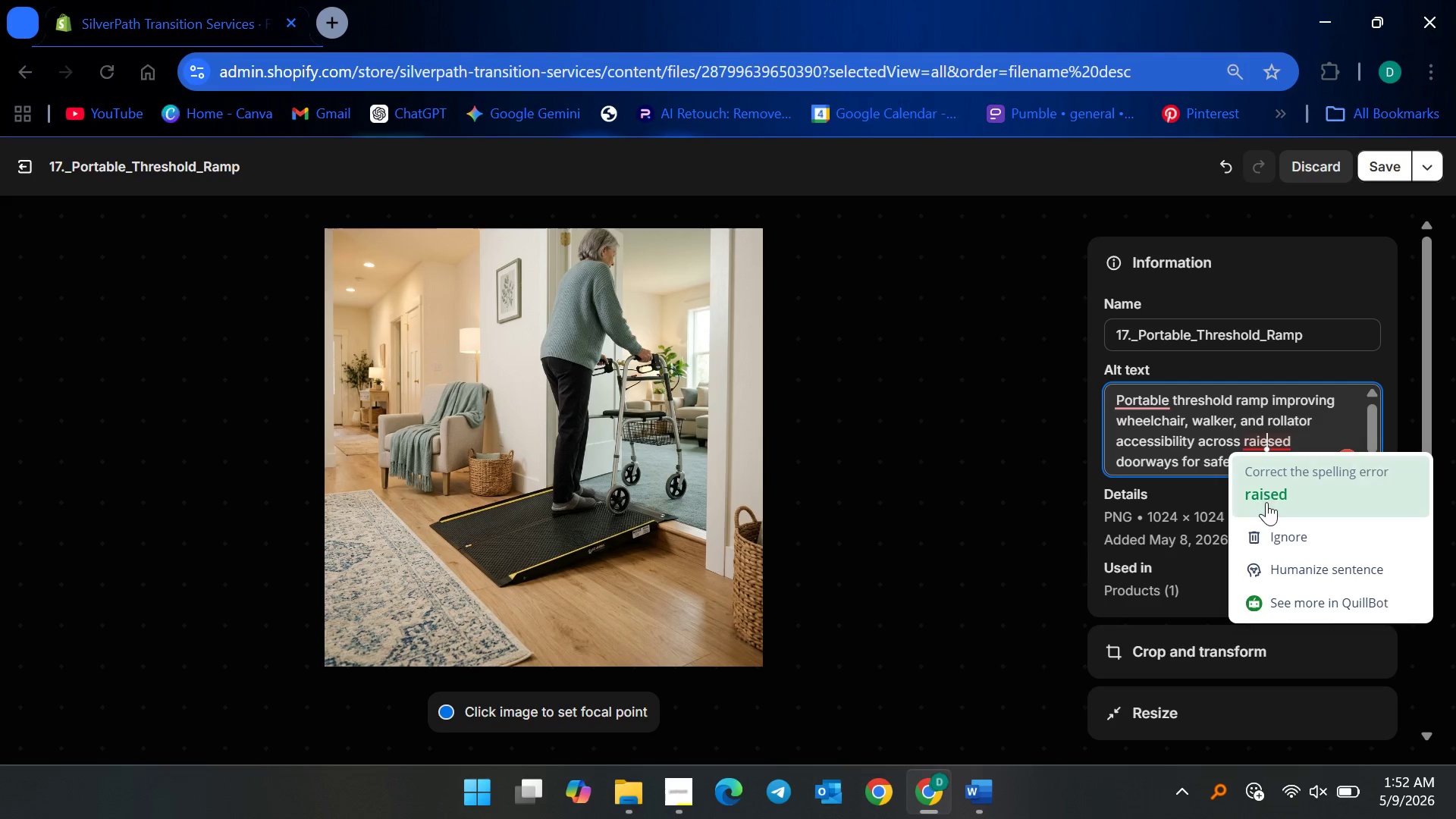 
left_click([1266, 503])
 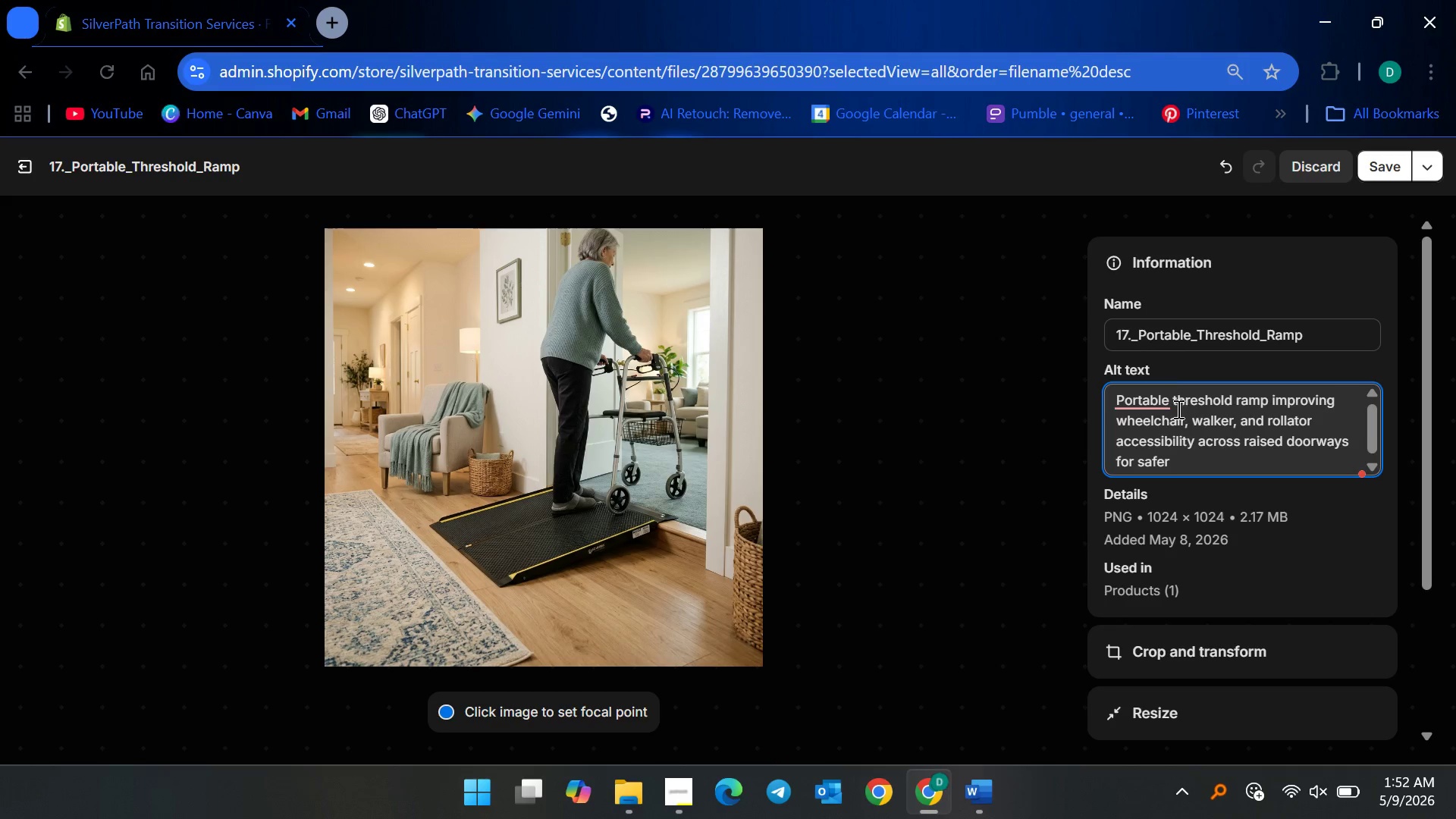 
left_click([1153, 409])
 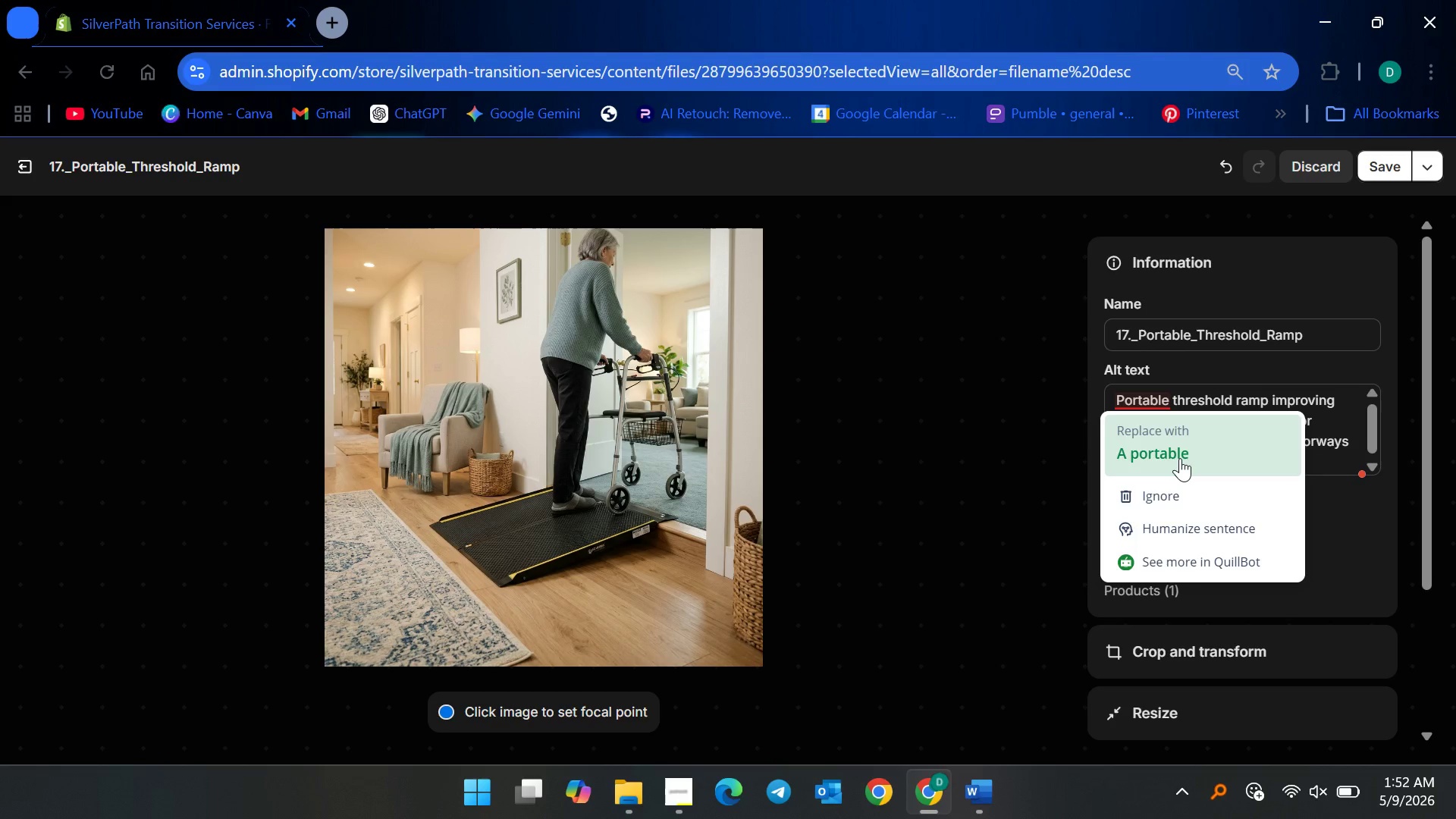 
left_click([1180, 458])
 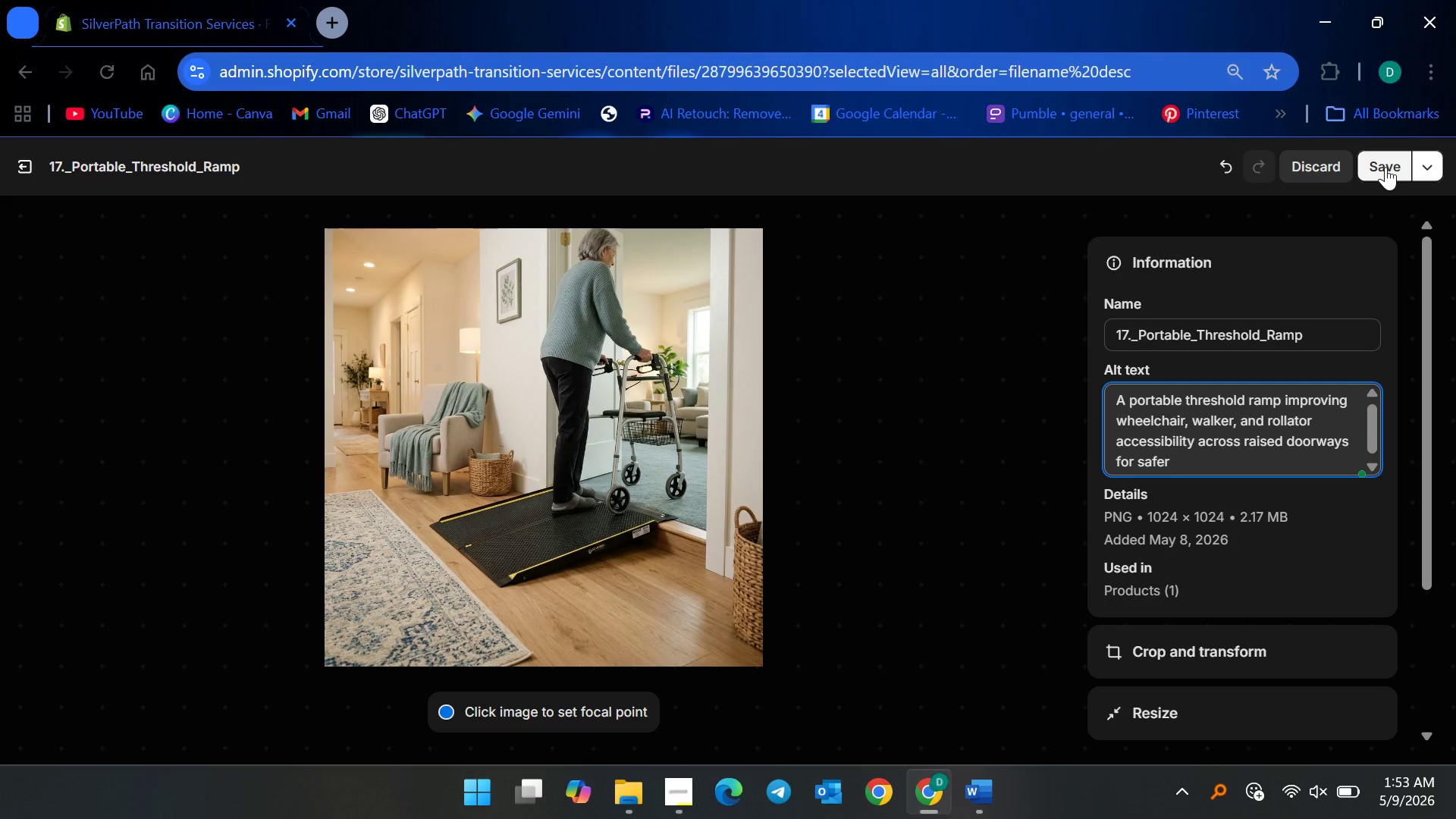 
wait(28.12)
 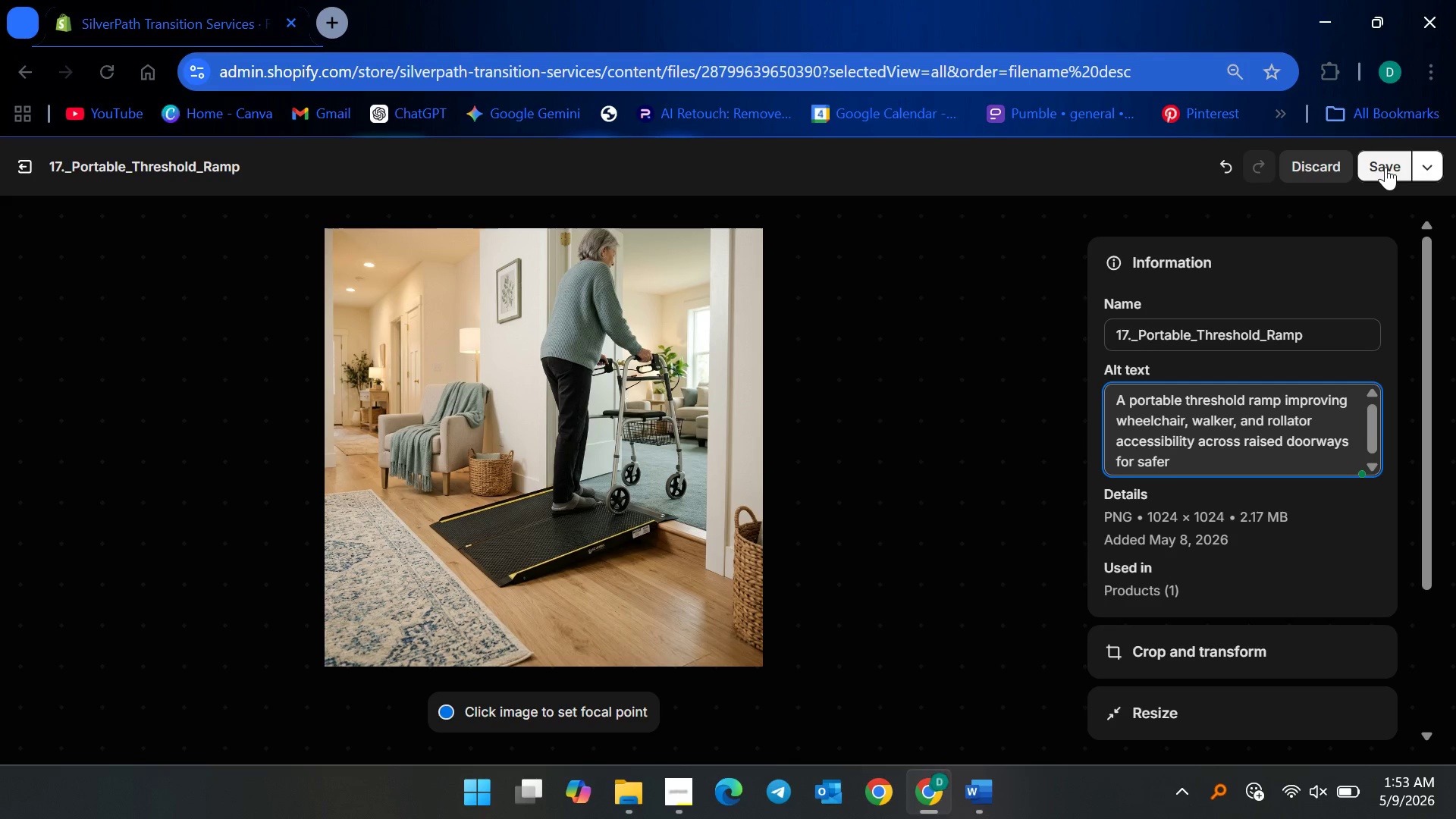 
left_click([1382, 167])
 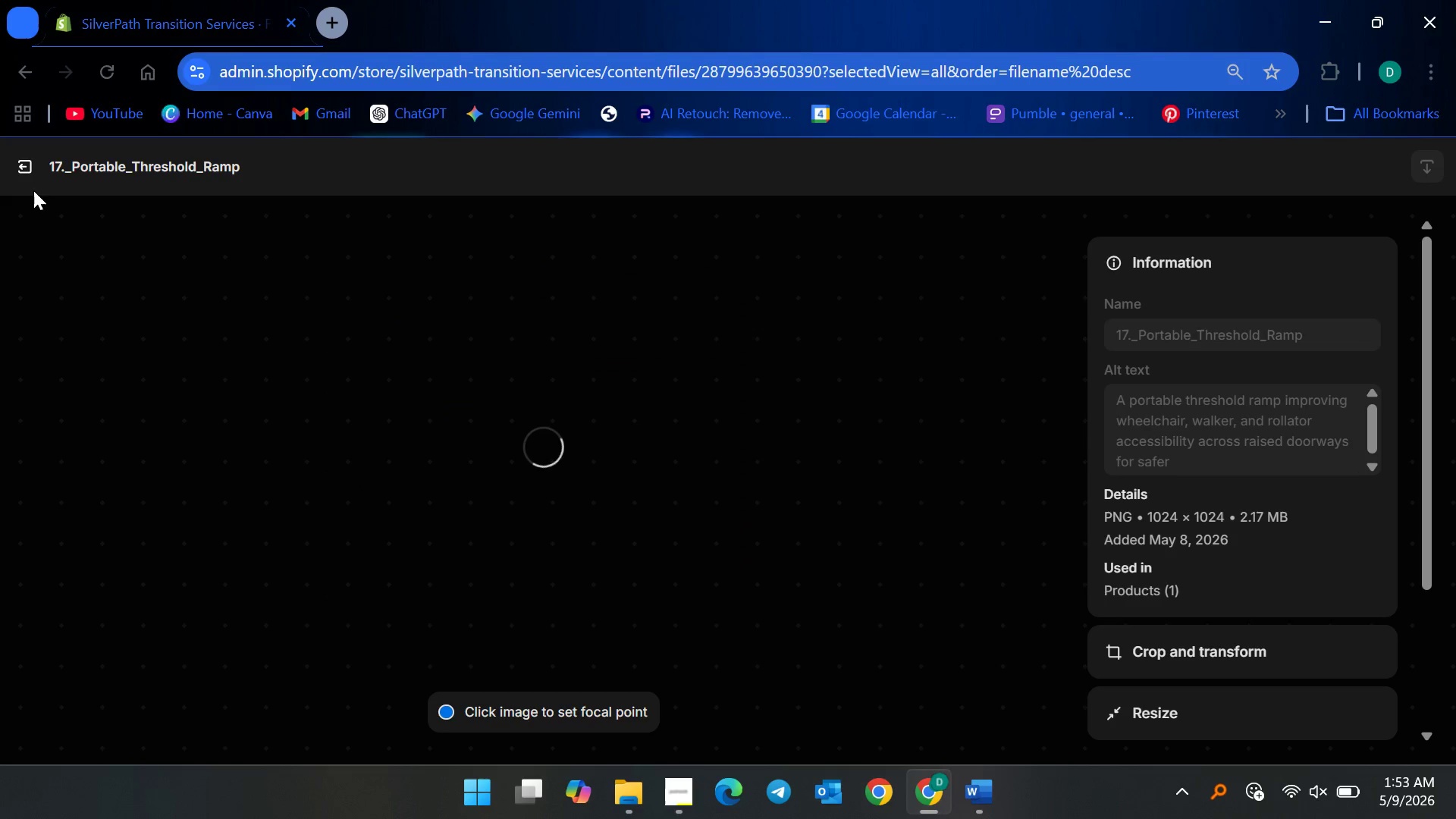 
left_click([27, 175])
 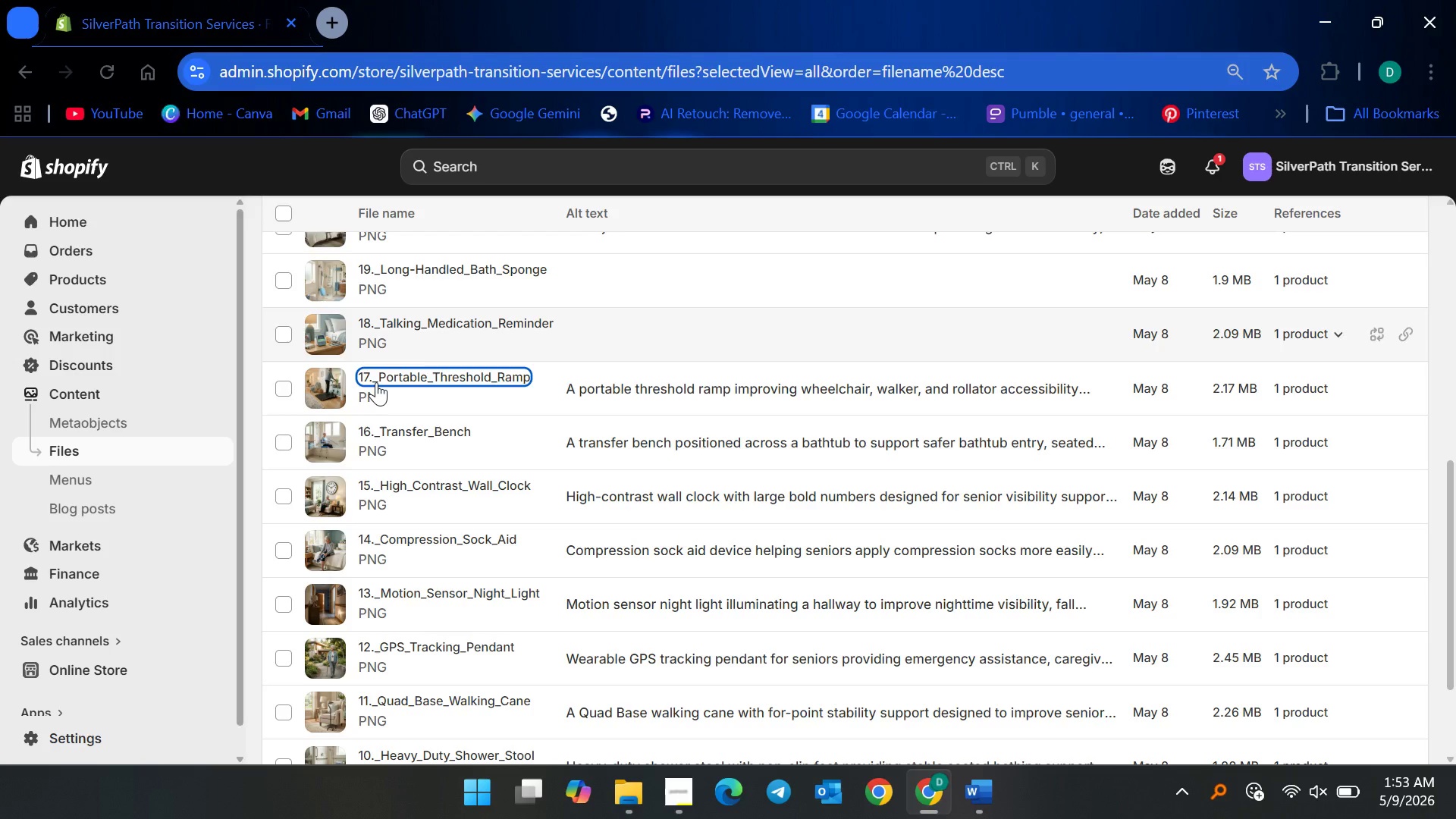 
scroll: coordinate [394, 387], scroll_direction: down, amount: 2.0
 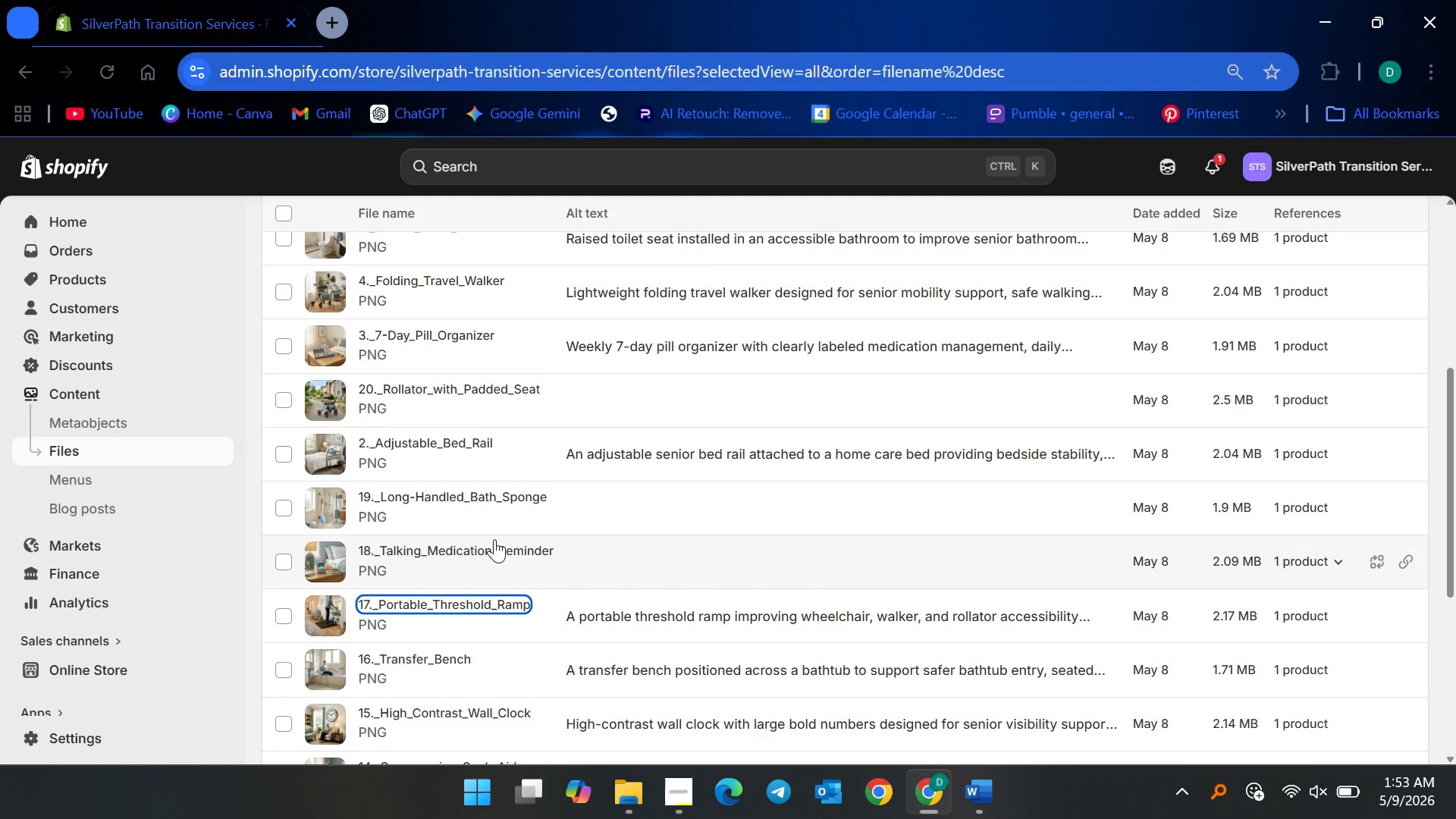 
left_click([460, 542])
 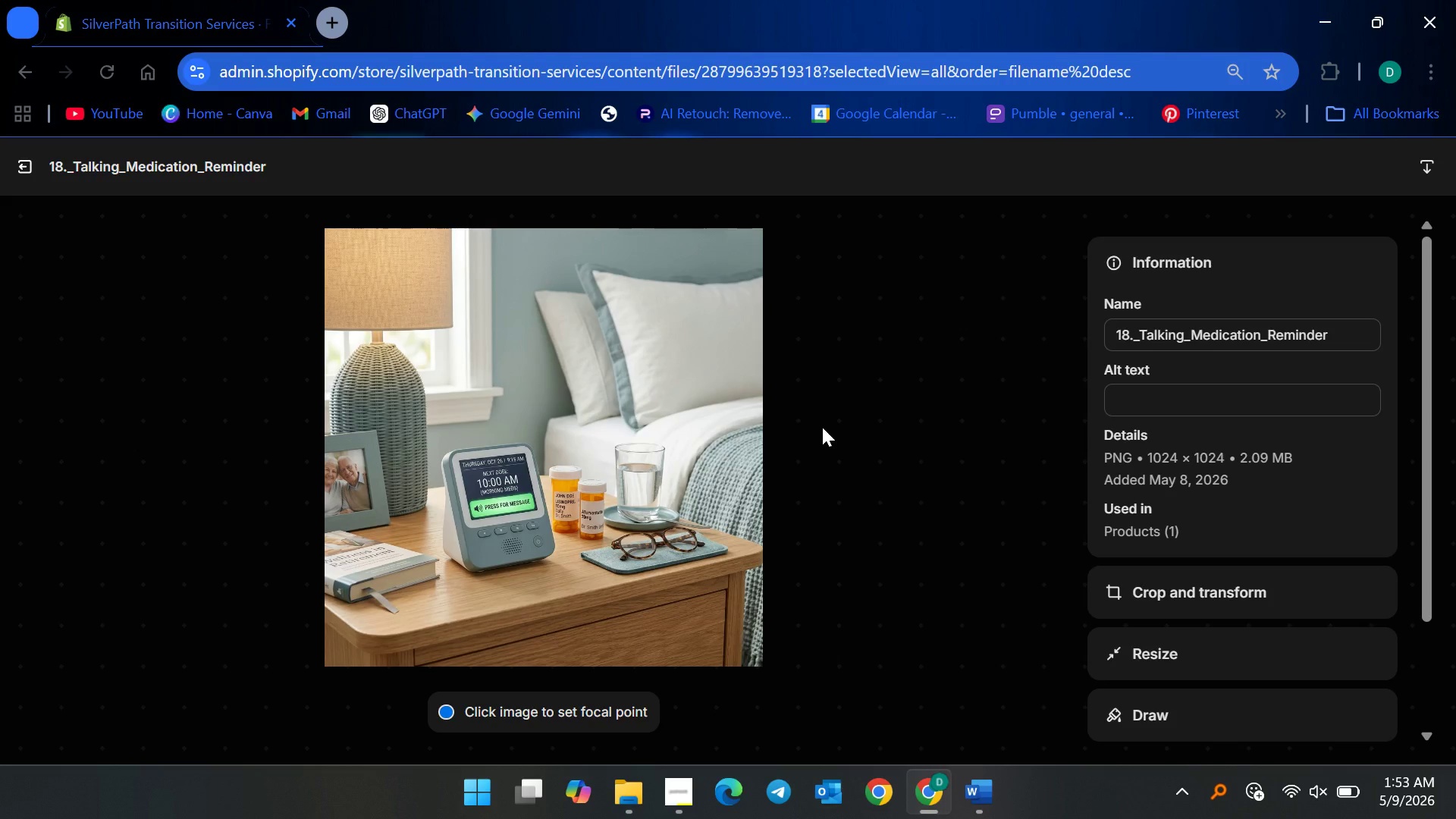 
left_click([1193, 415])
 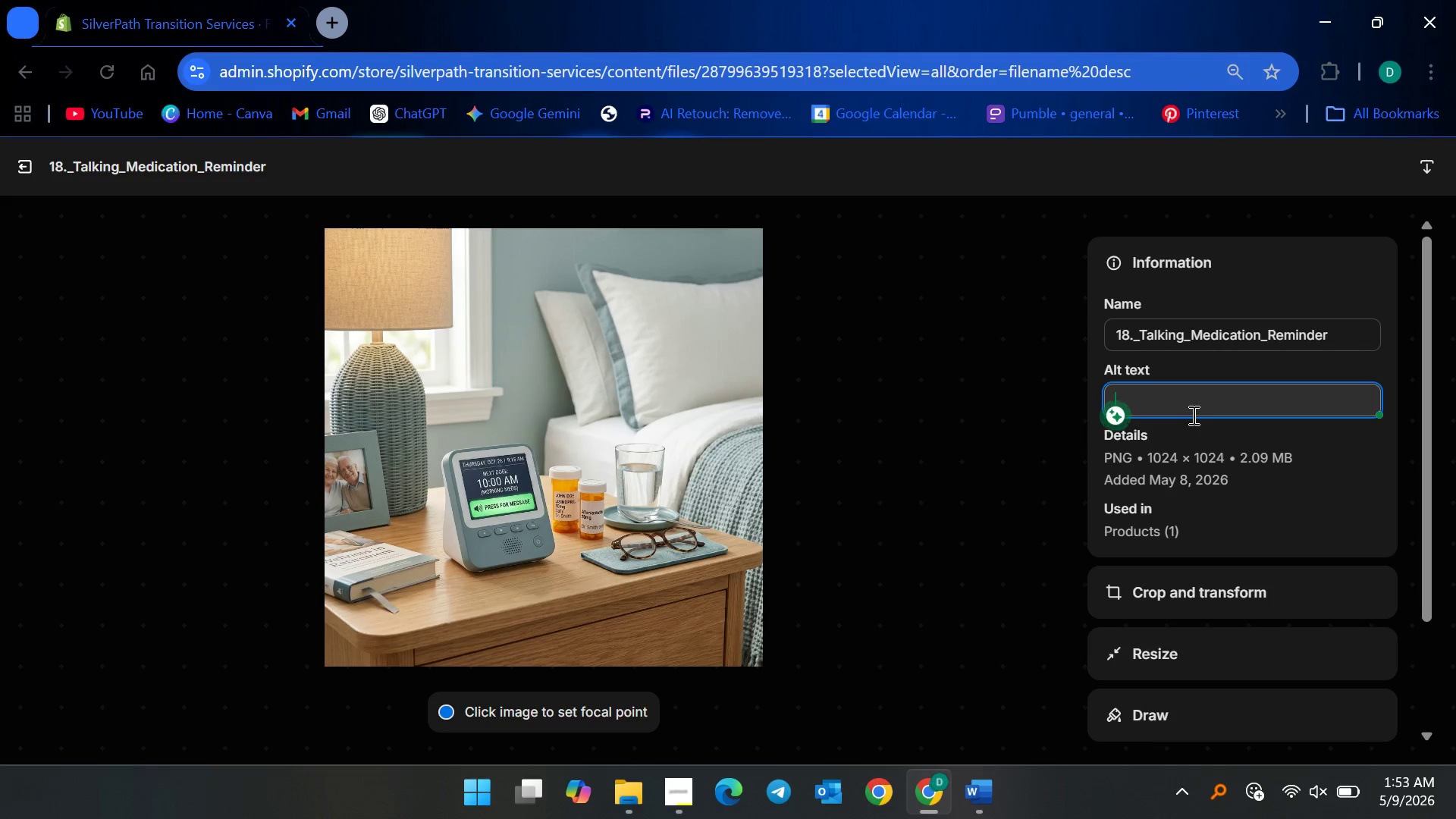 
wait(10.23)
 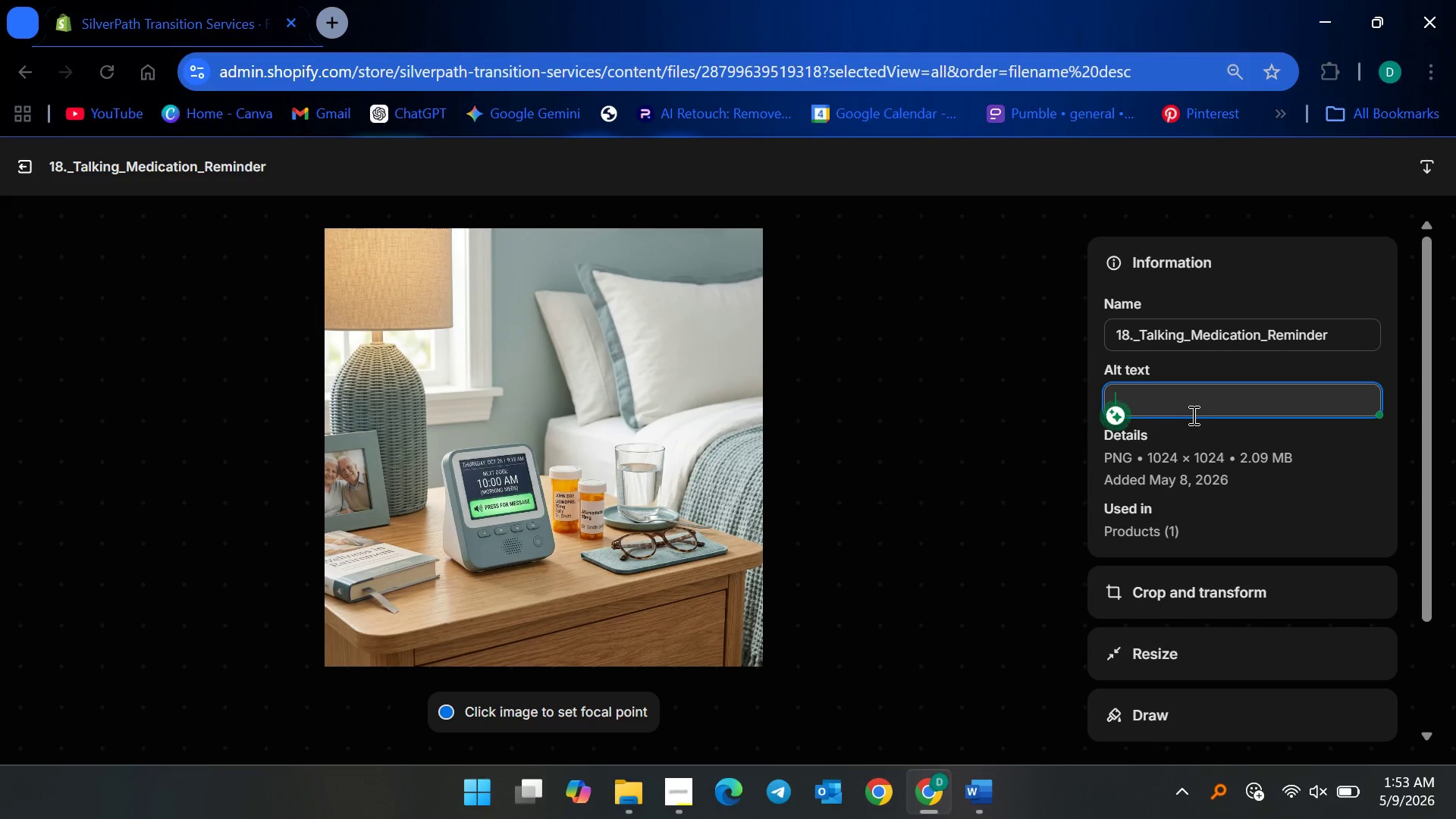 
type(Talking mediacto)
key(Backspace)
type(ion )
 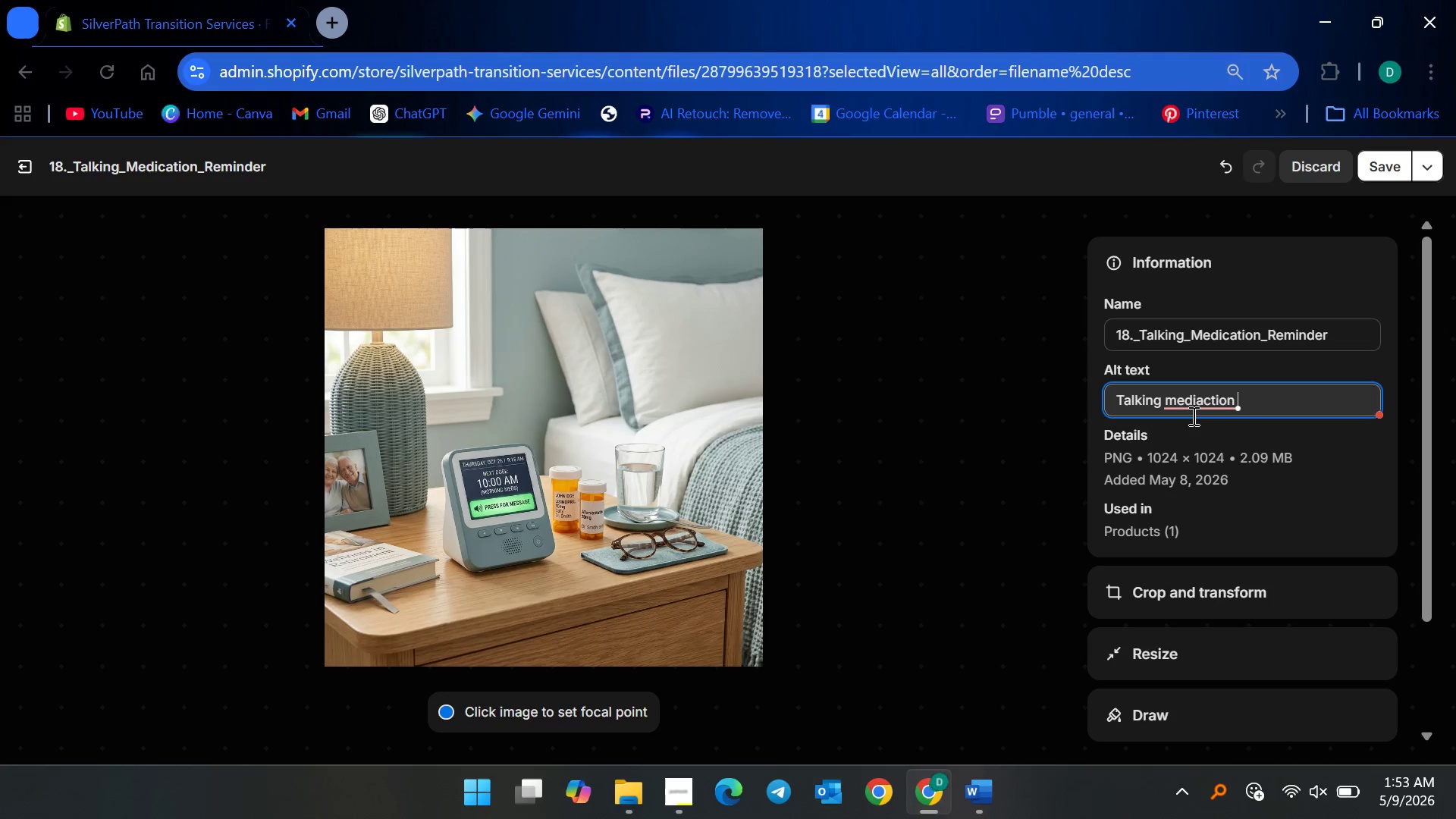 
wait(9.44)
 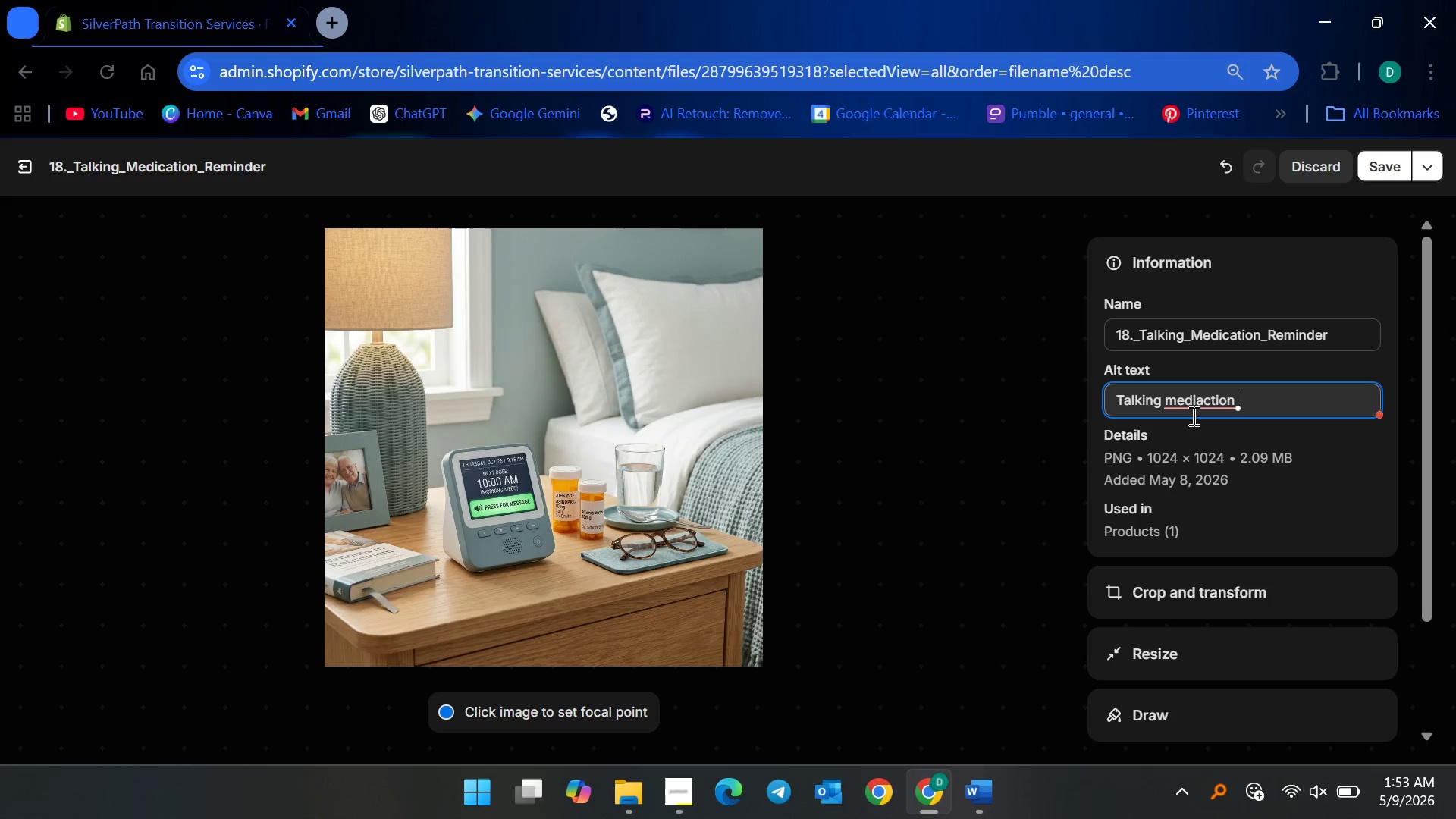 
key(R)
 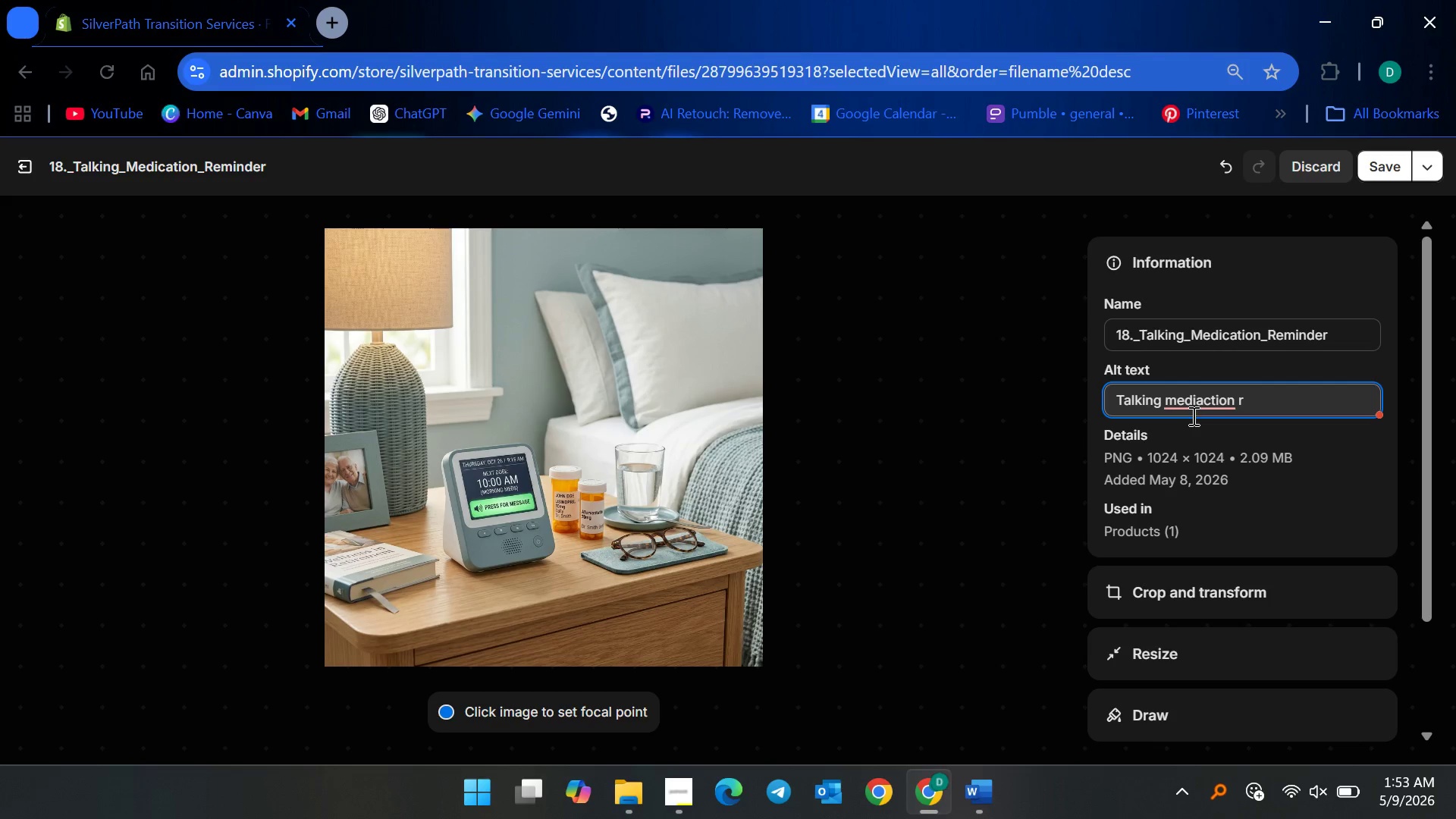 
key(Backspace)
 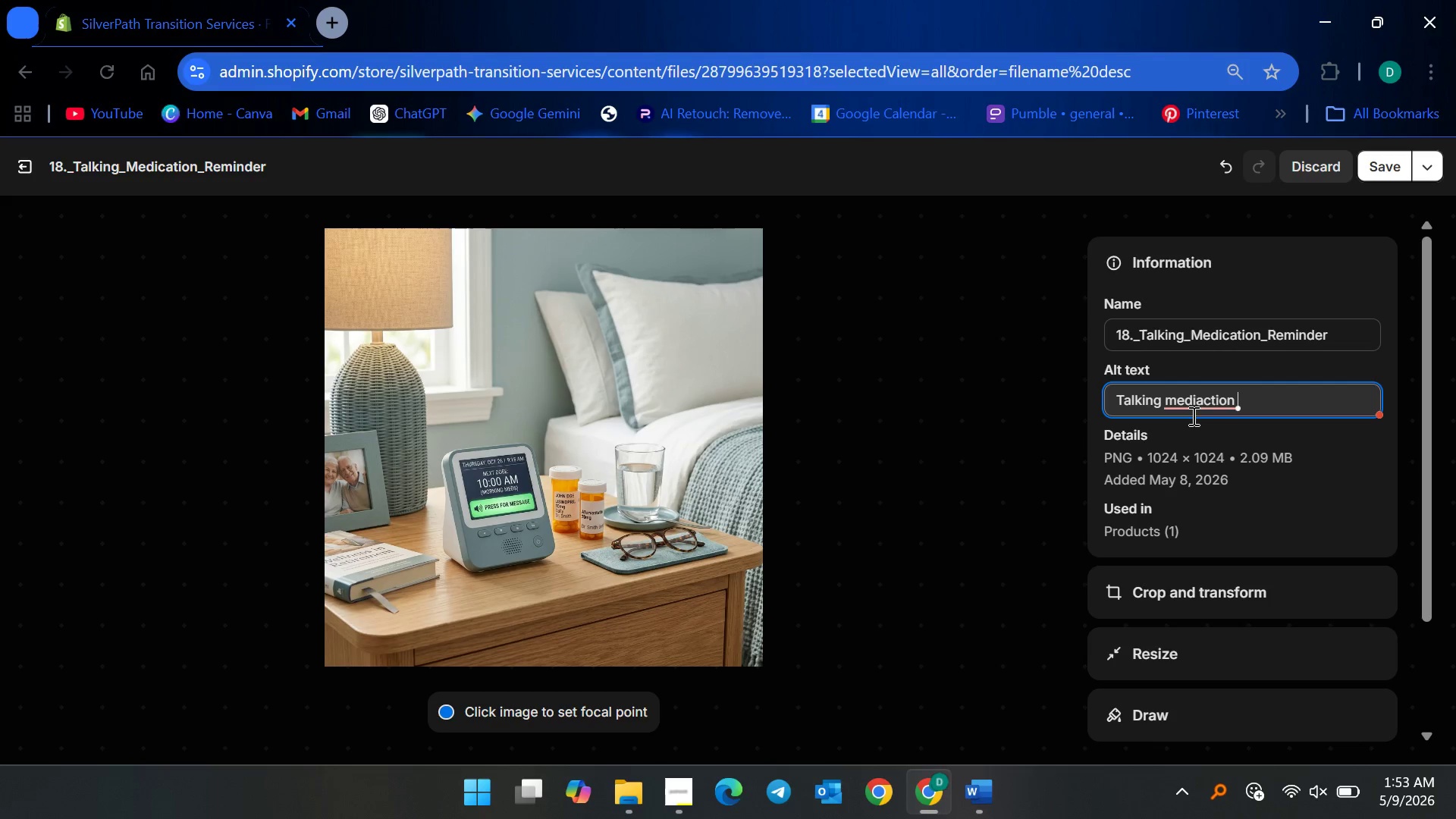 
key(Backspace)
 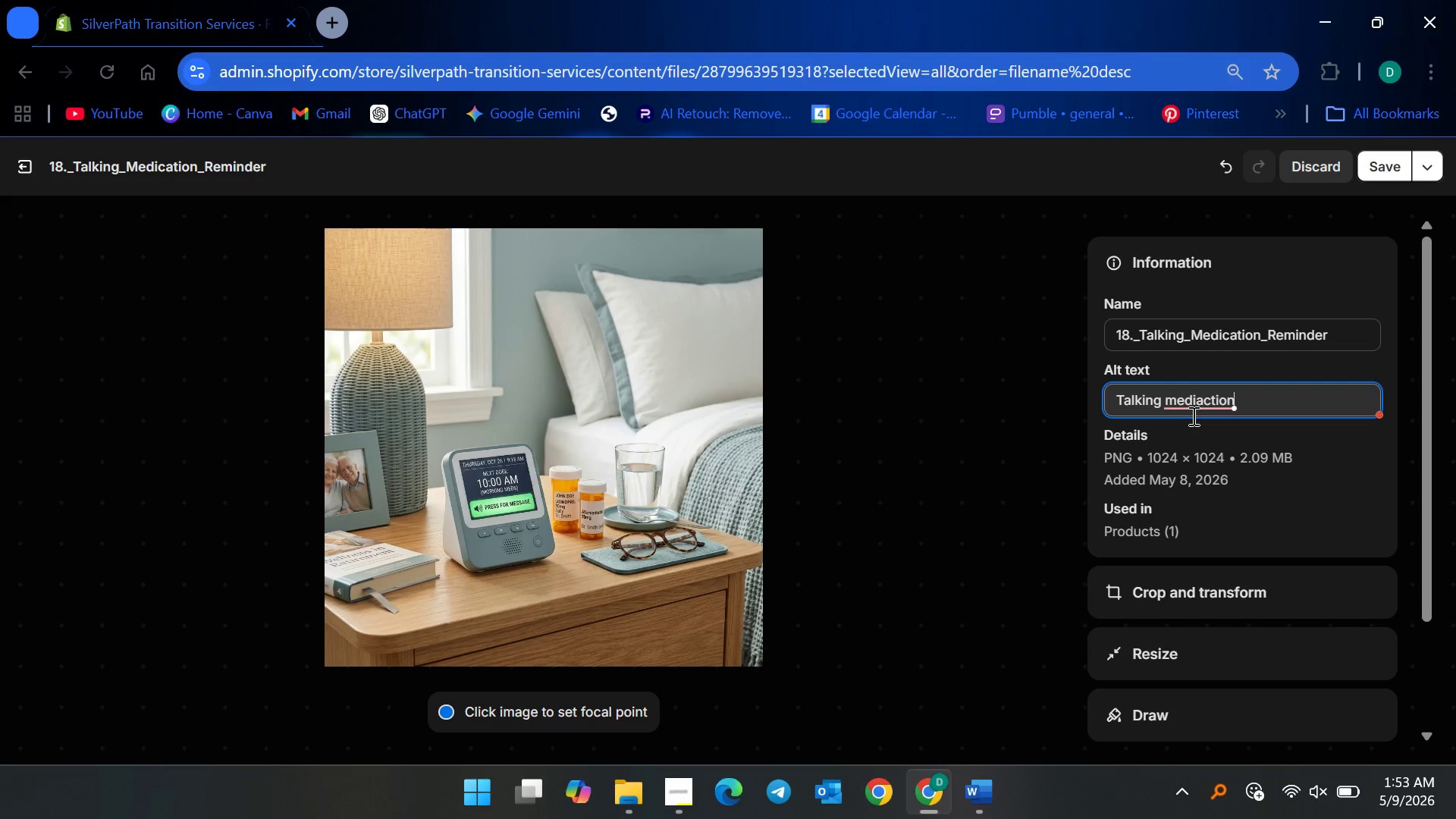 
wait(5.88)
 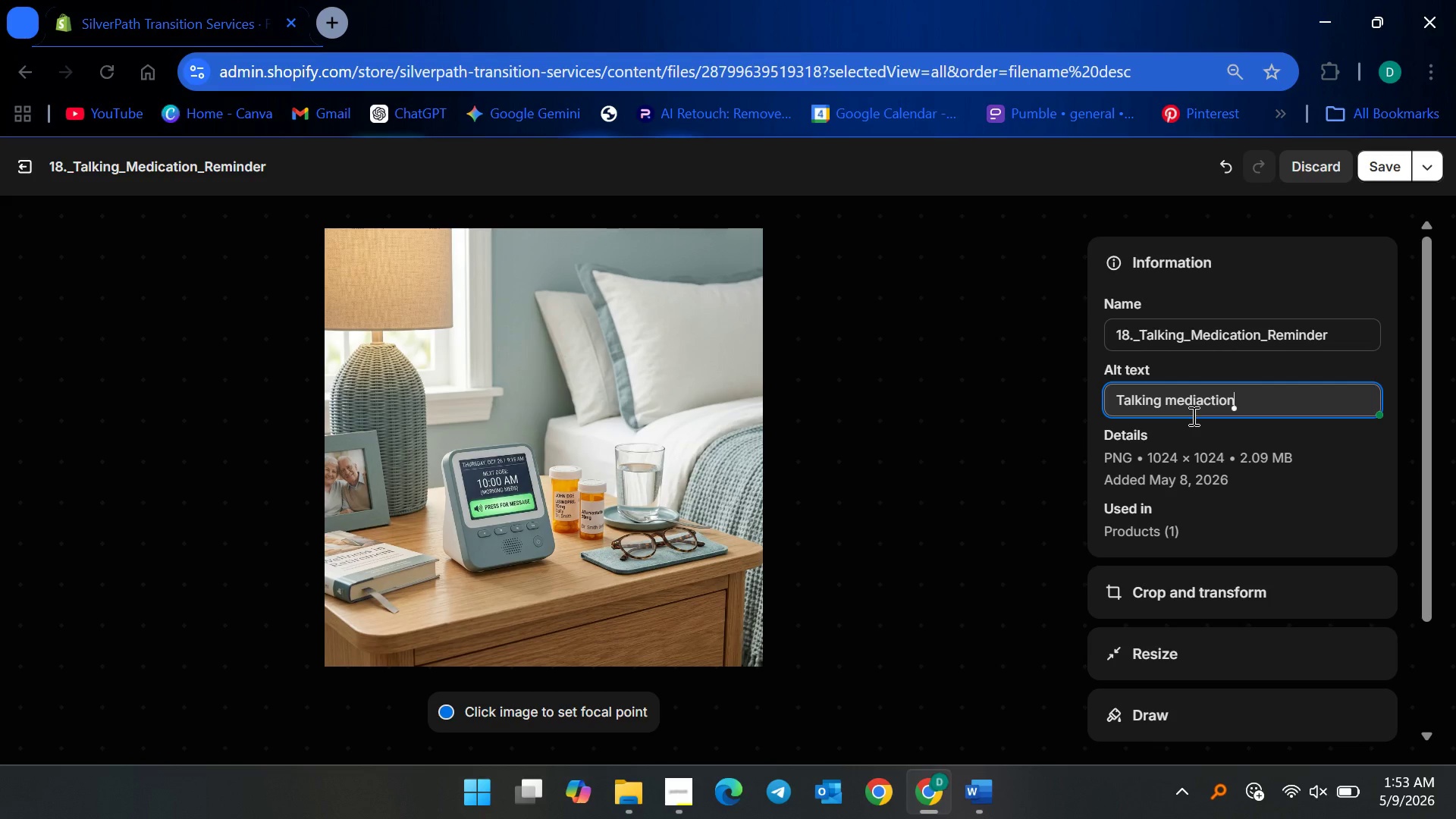 
type( remindre)
key(Backspace)
key(Backspace)
type(er with )
 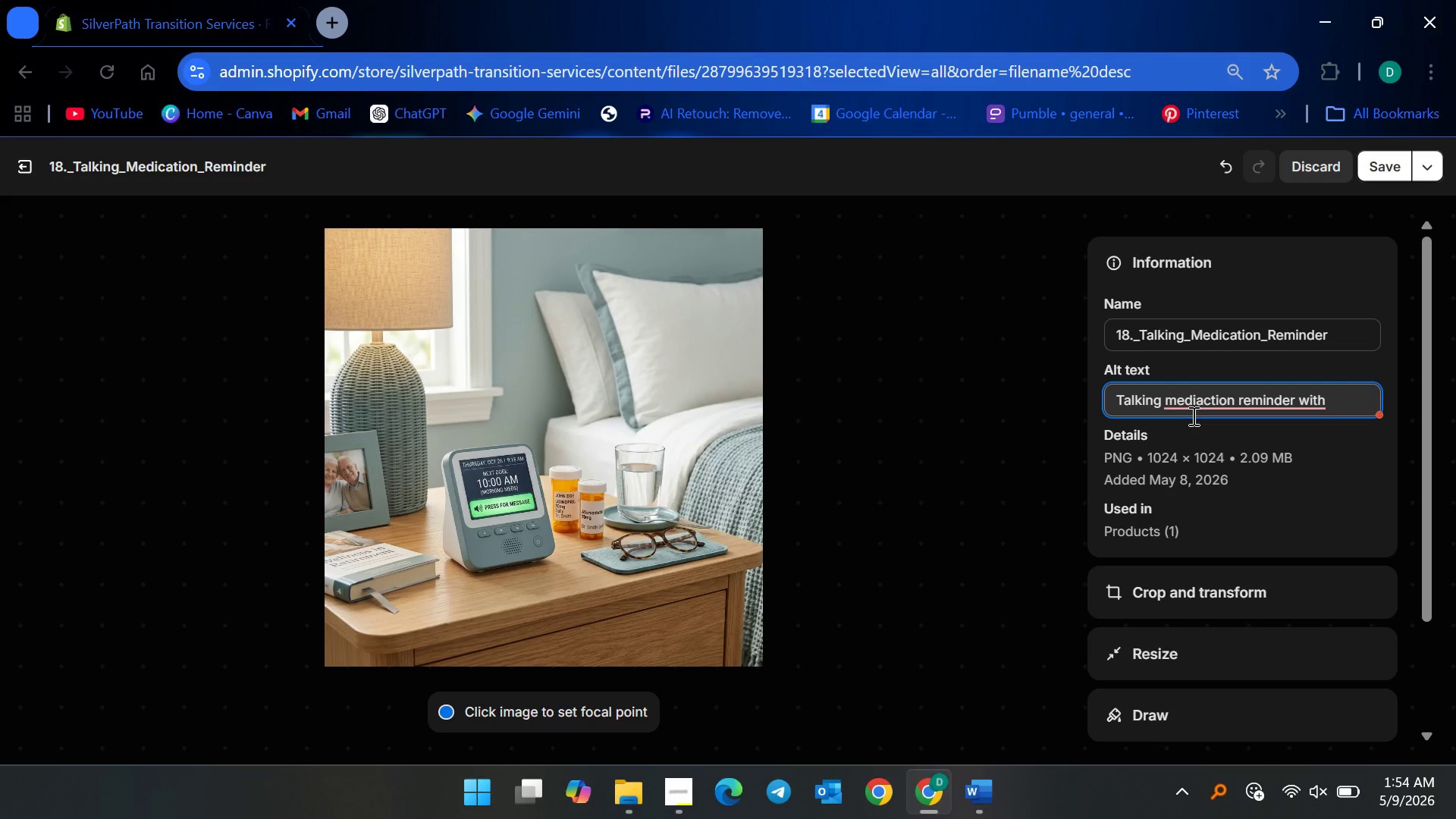 
wait(20.11)
 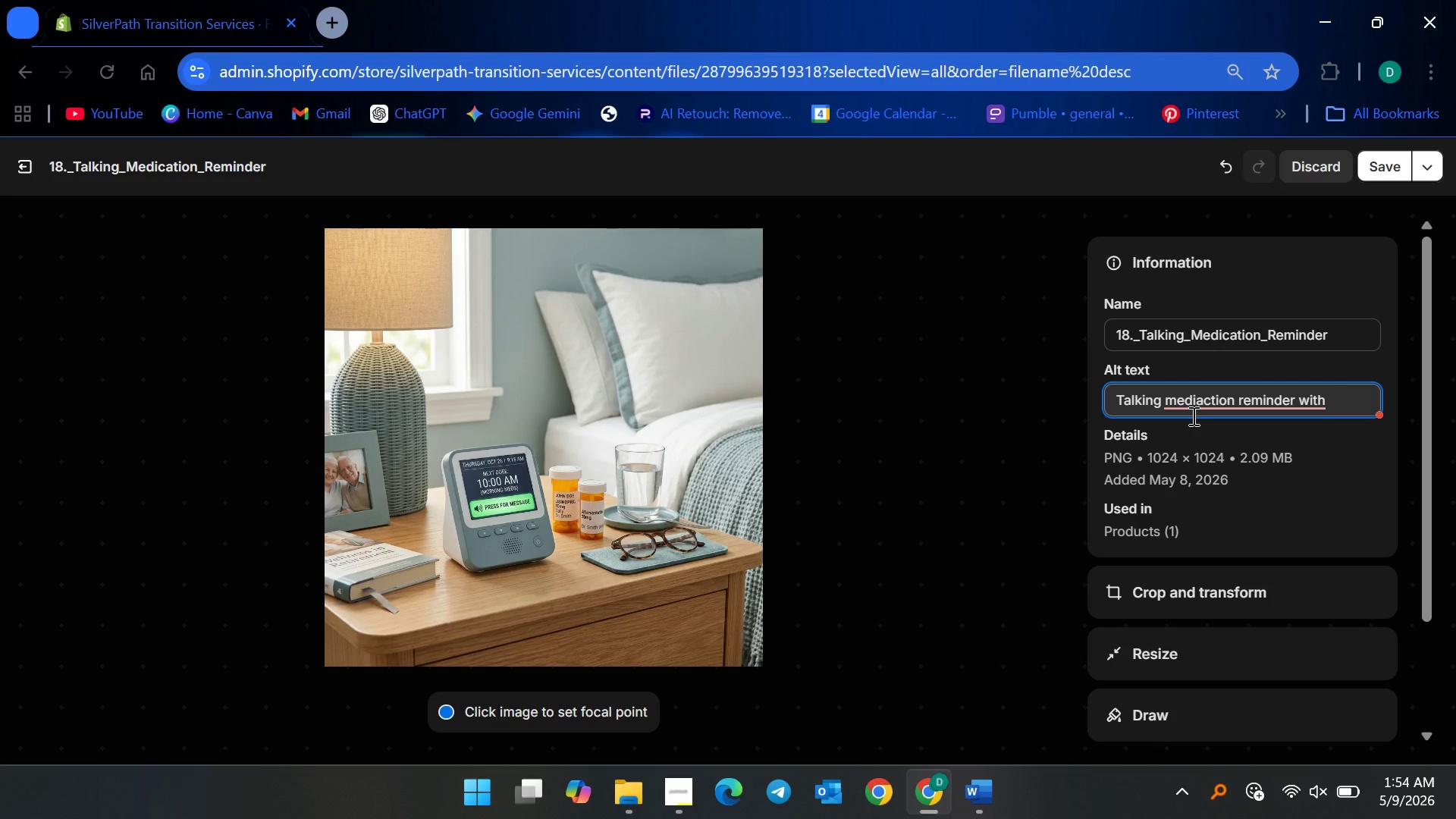 
key(Control+A)
 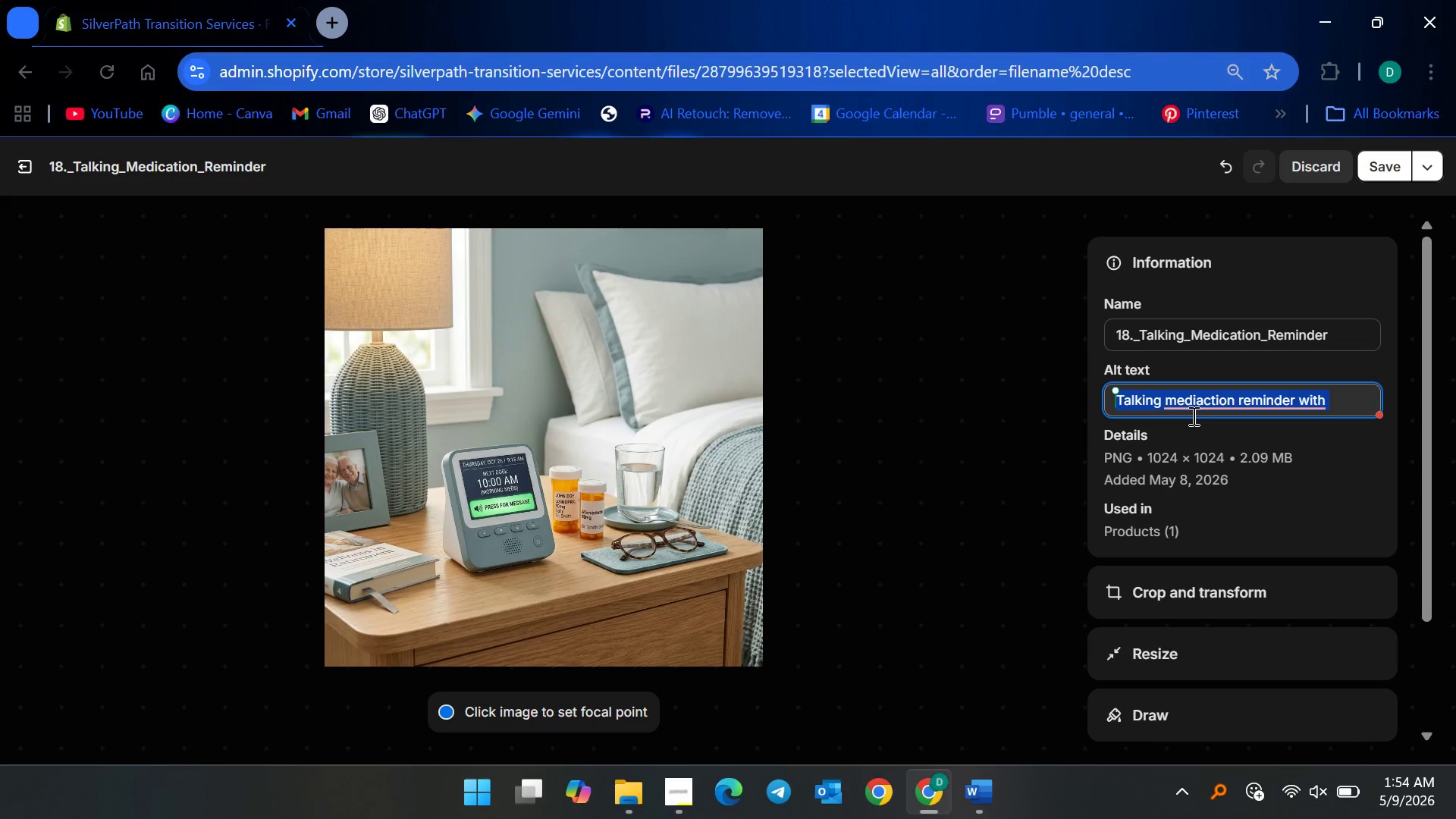 
key(Backspace)
 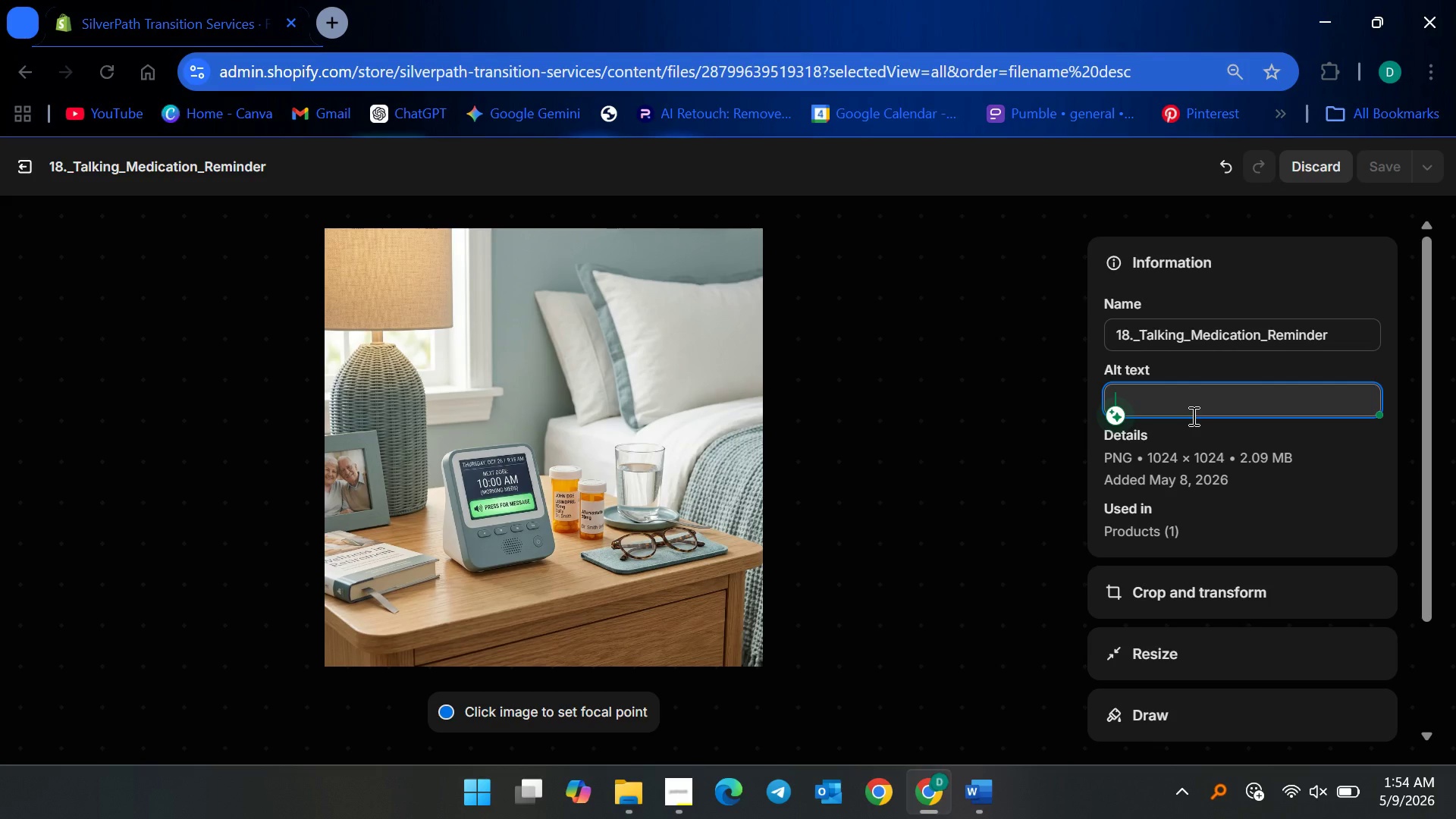 
left_click([1192, 416])
 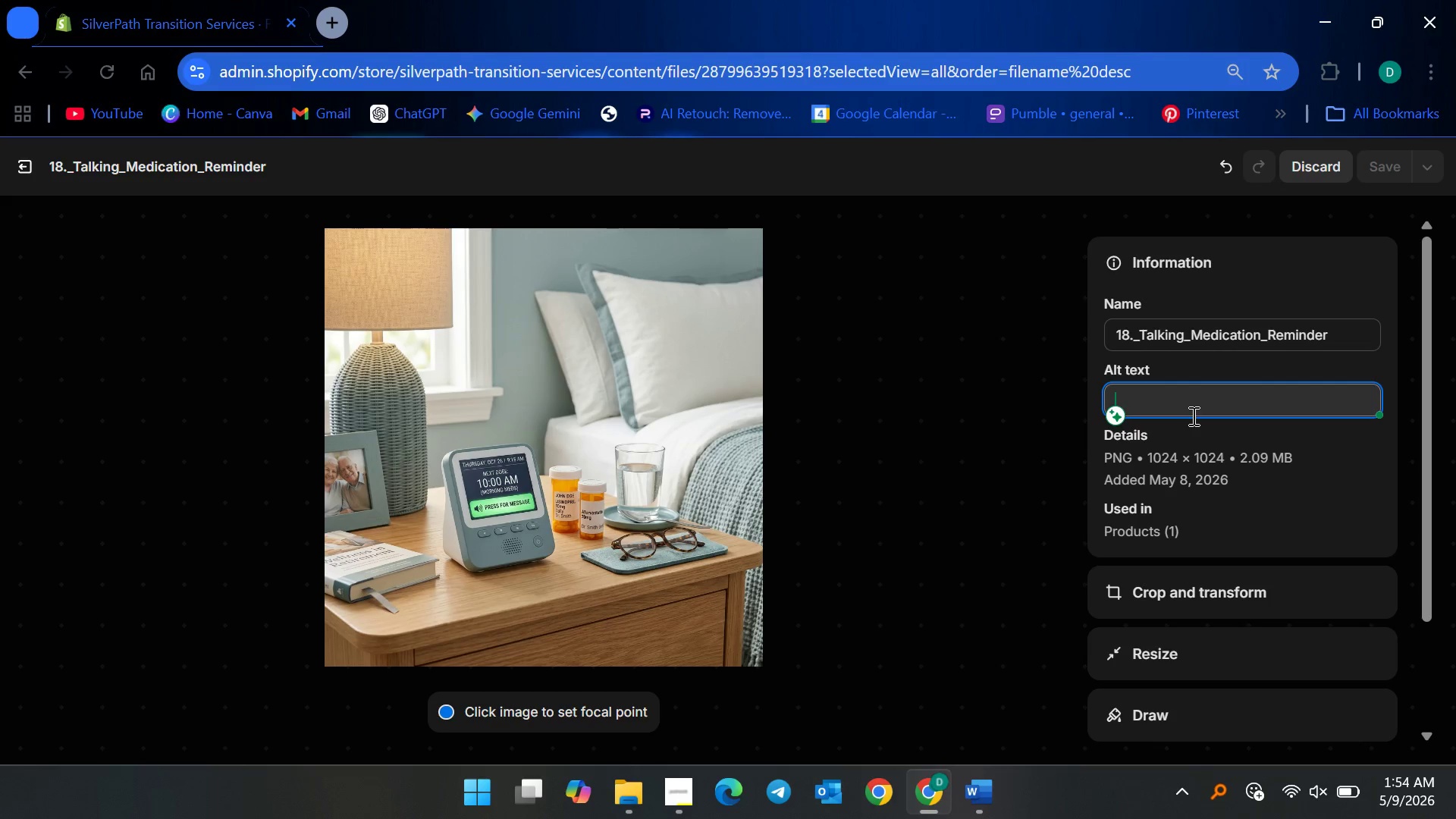 
key(Shift+ShiftRight)
 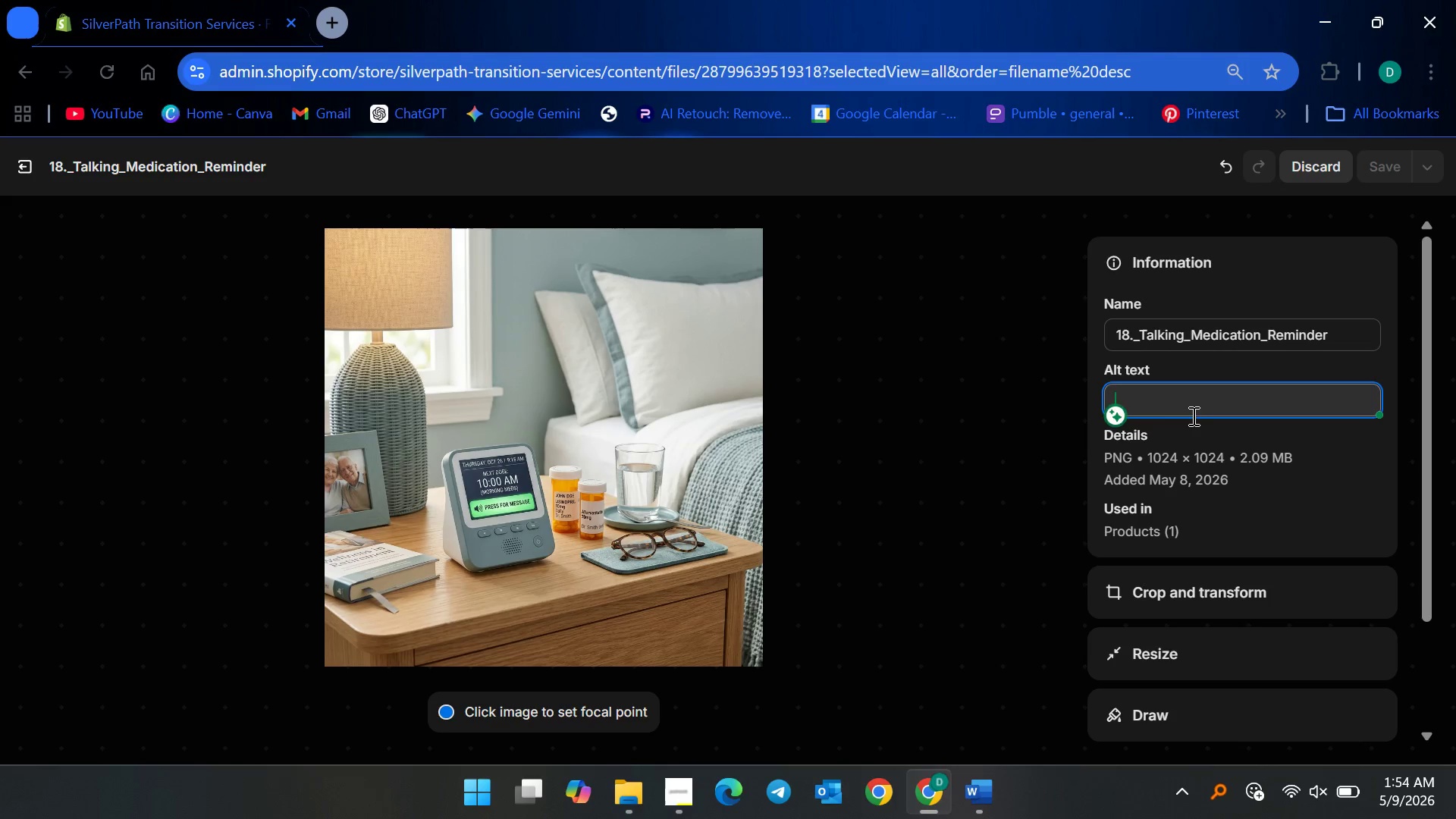 
key(Shift+T)
 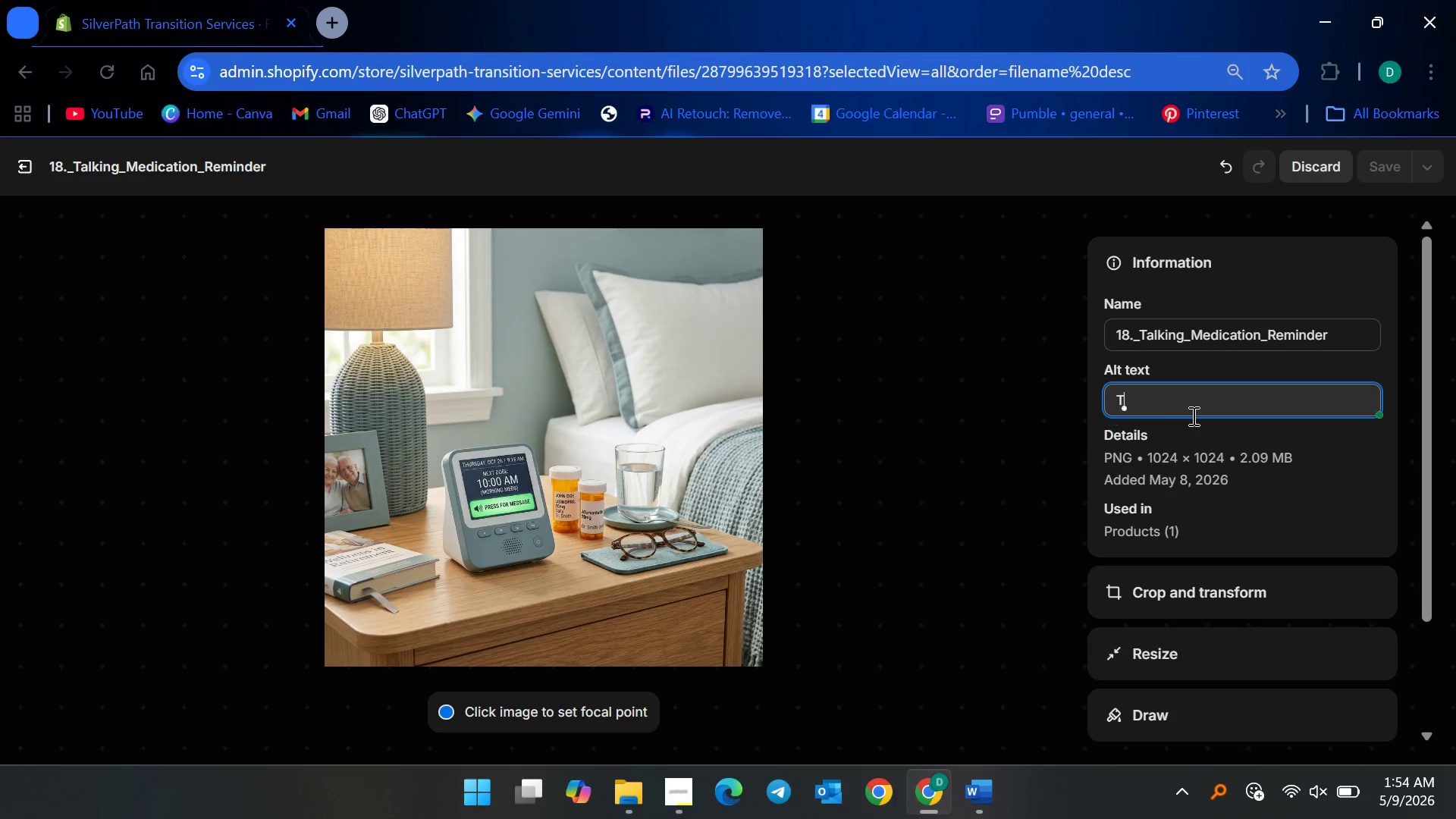 
double_click([1192, 416])
 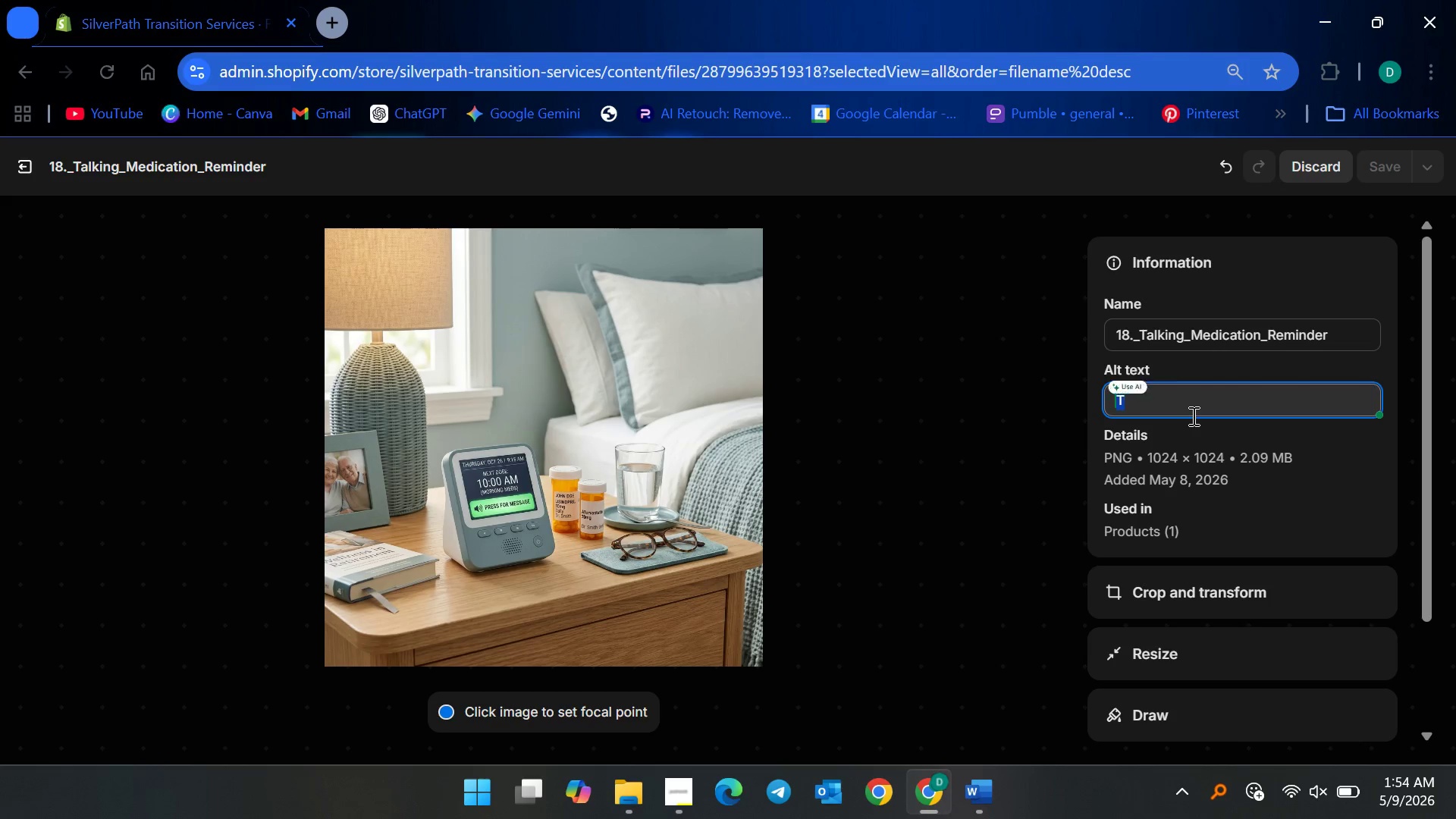 
type(a)
key(Backspace)
type(Talking medication )
 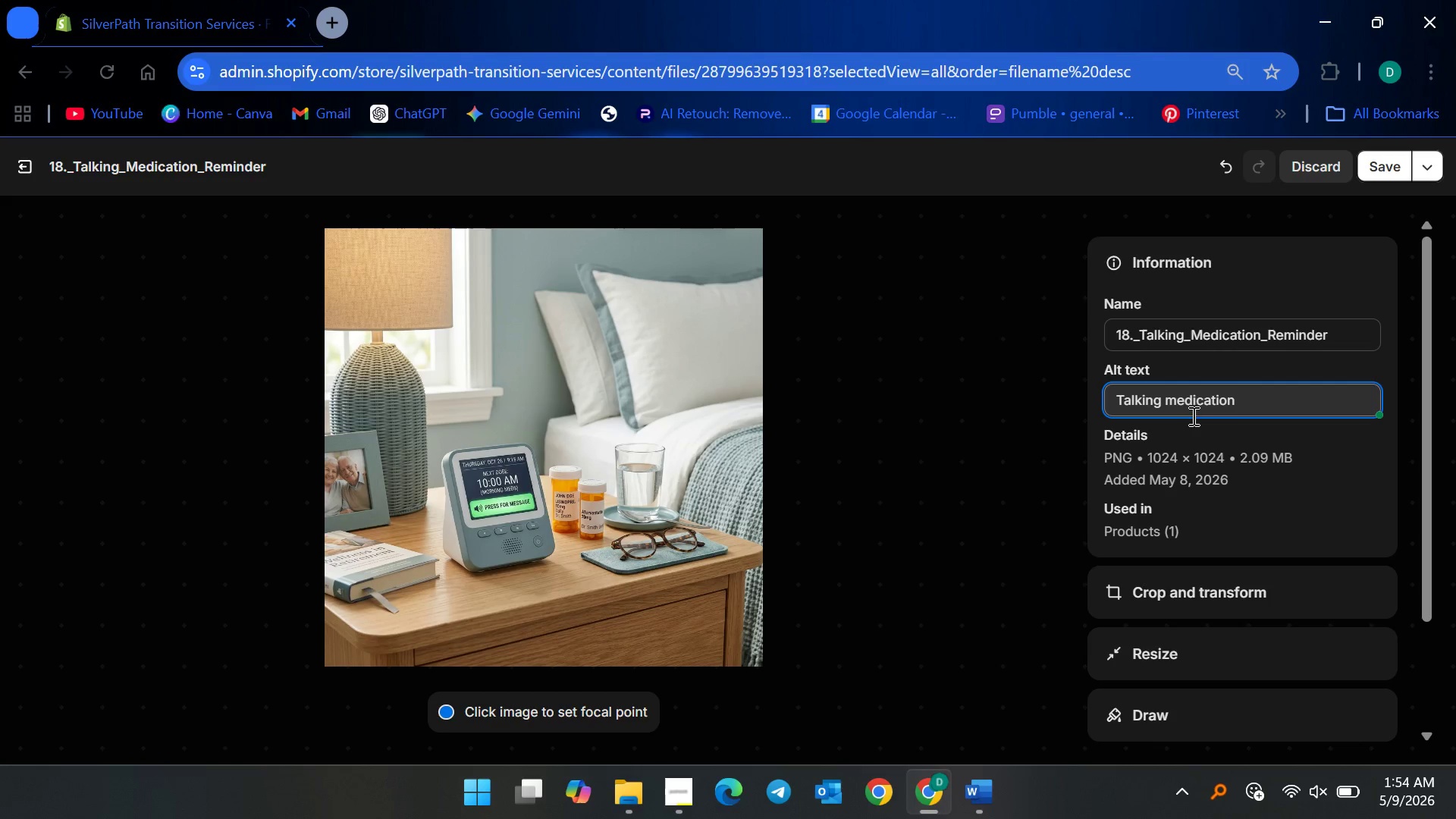 
wait(8.89)
 